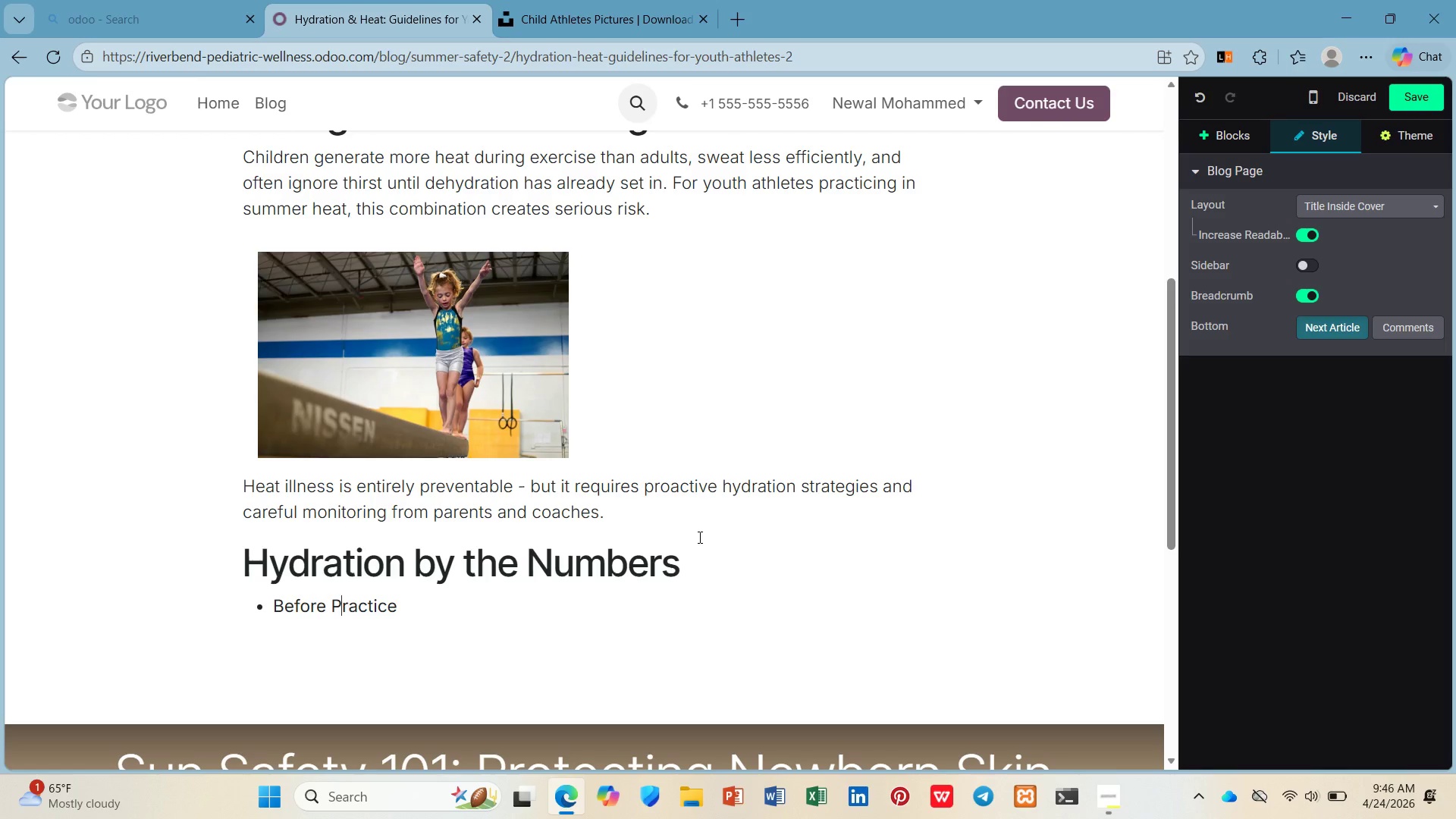 
key(ArrowLeft)
 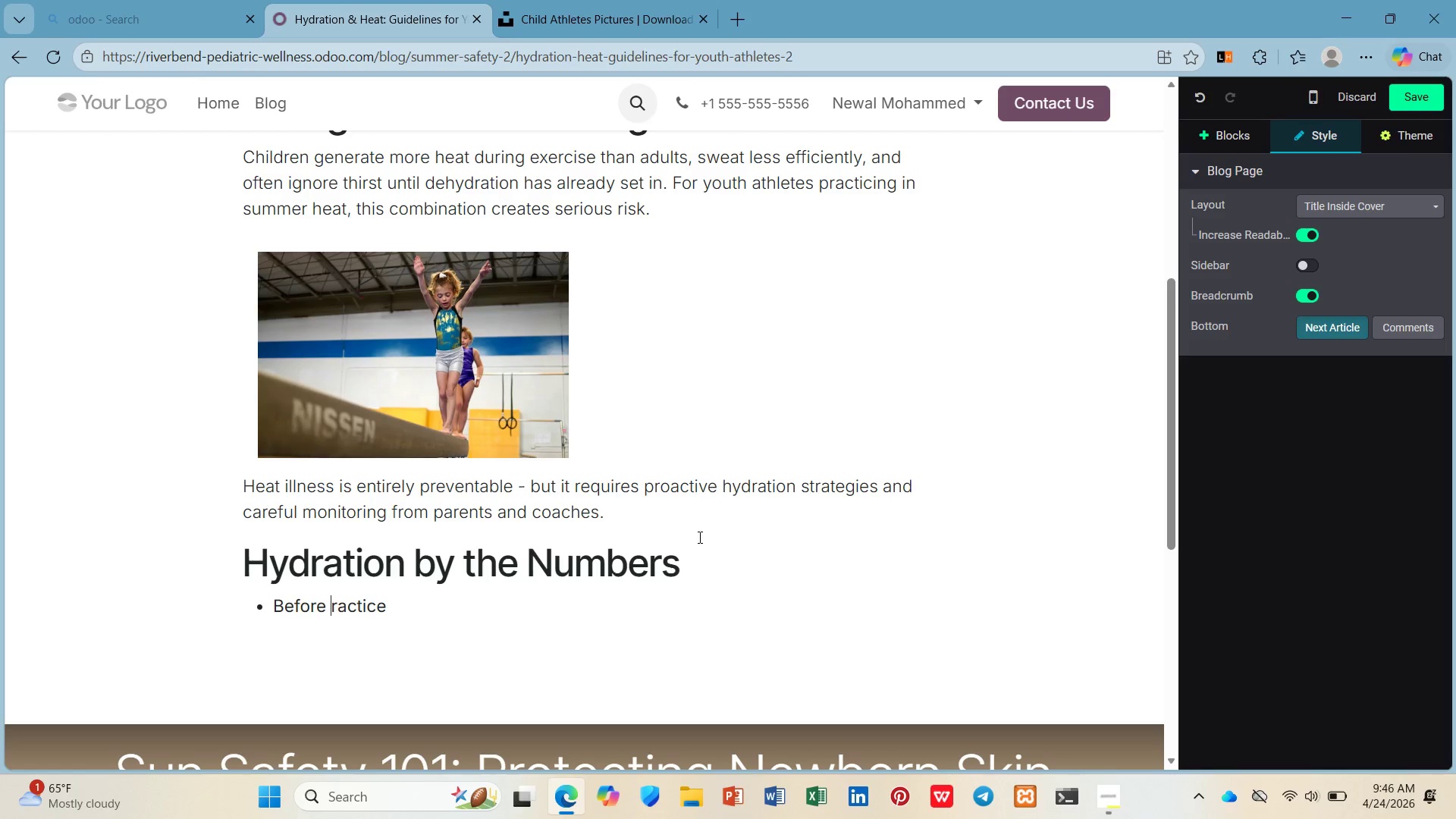 
key(Backspace)
 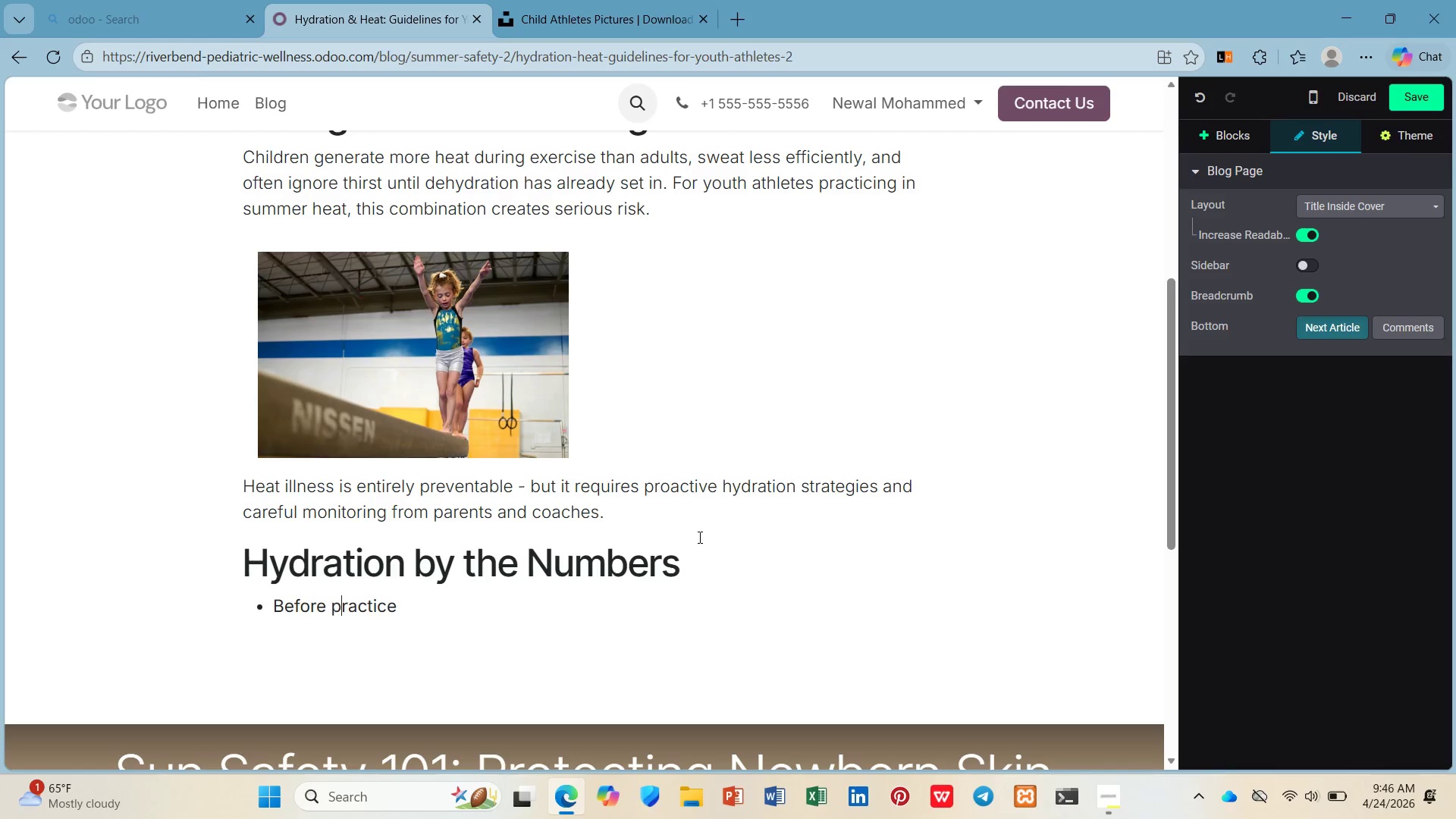 
key(P)
 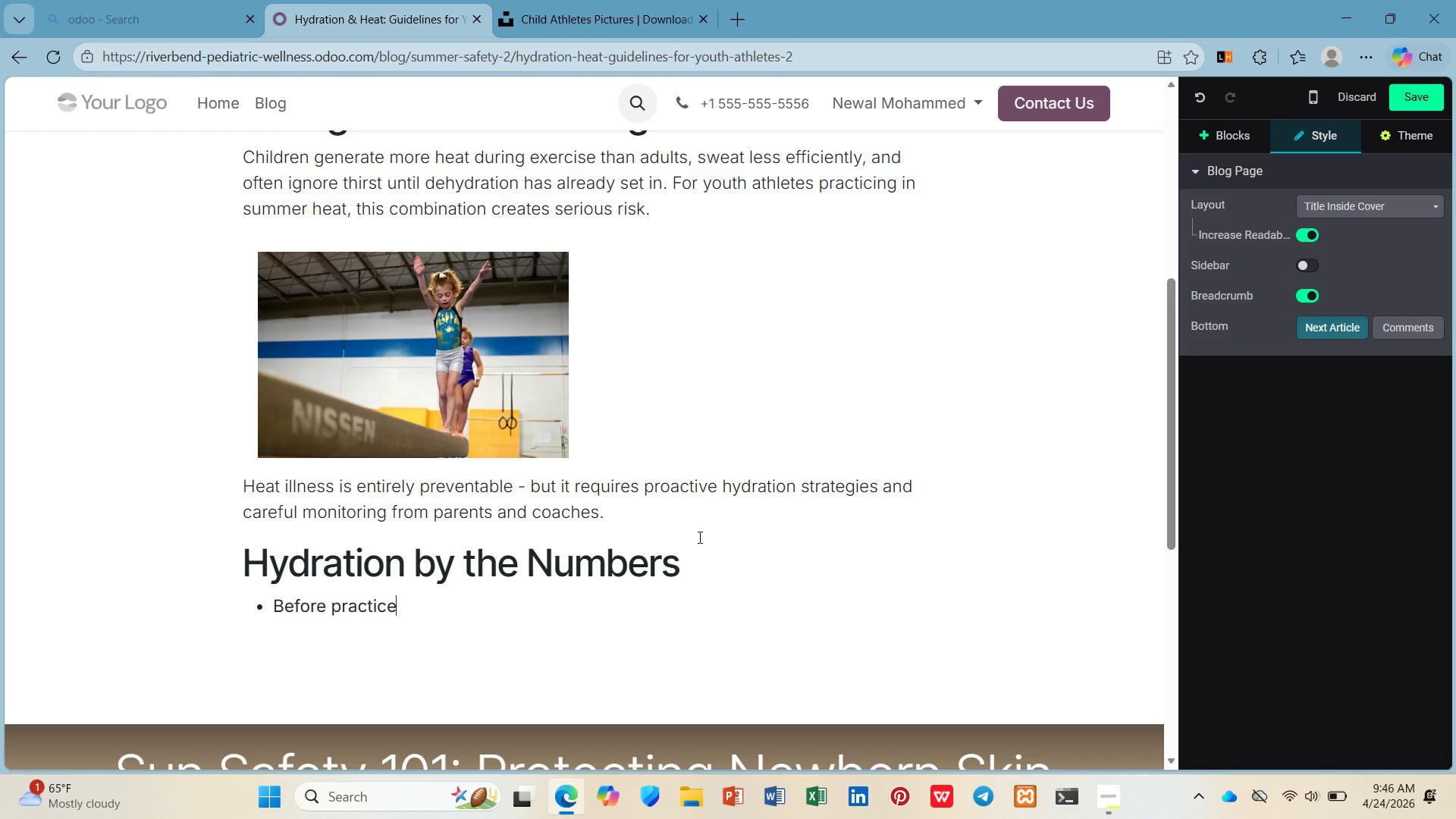 
key(ArrowDown)
 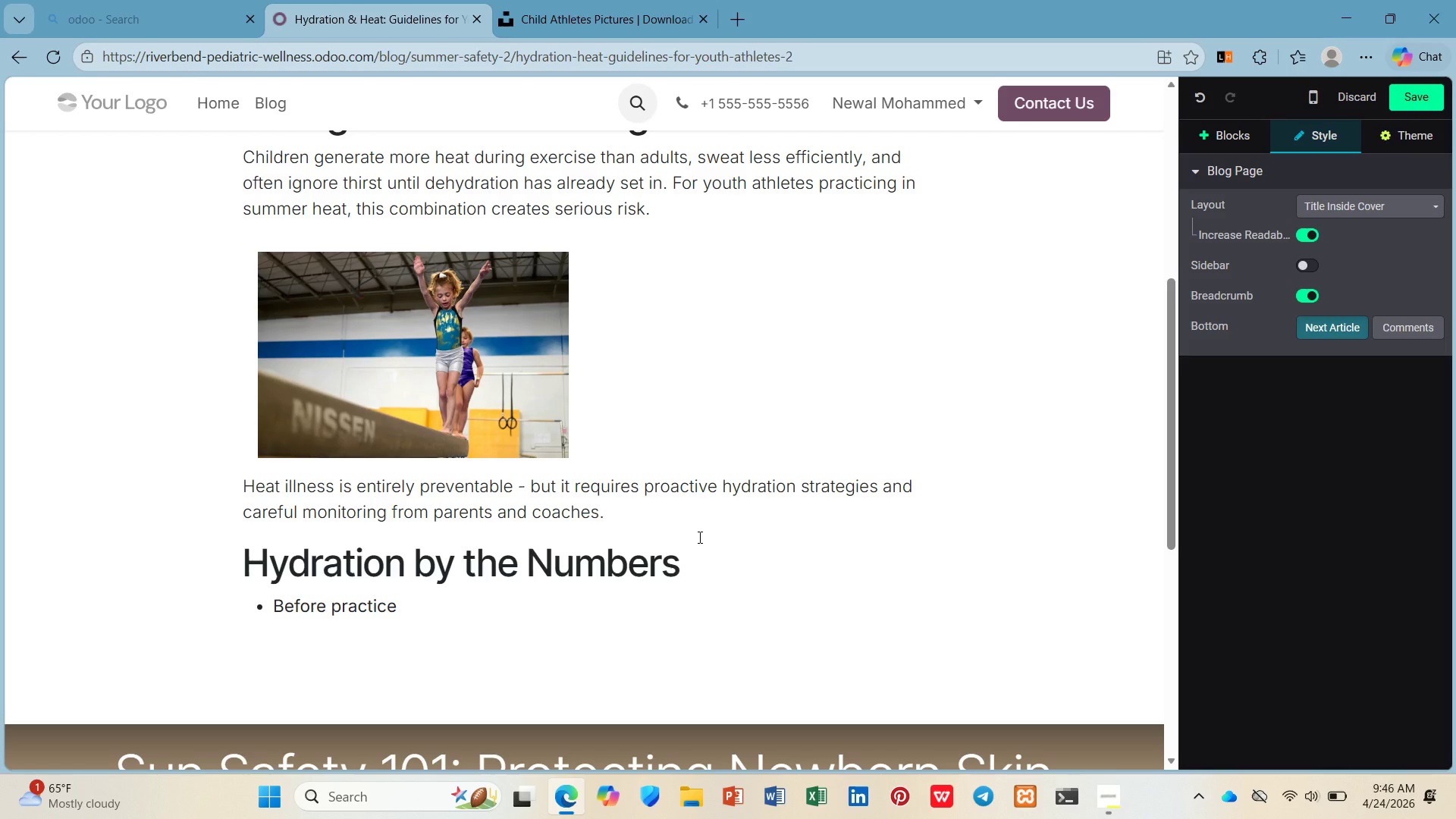 
key(Shift+Semicolon)
 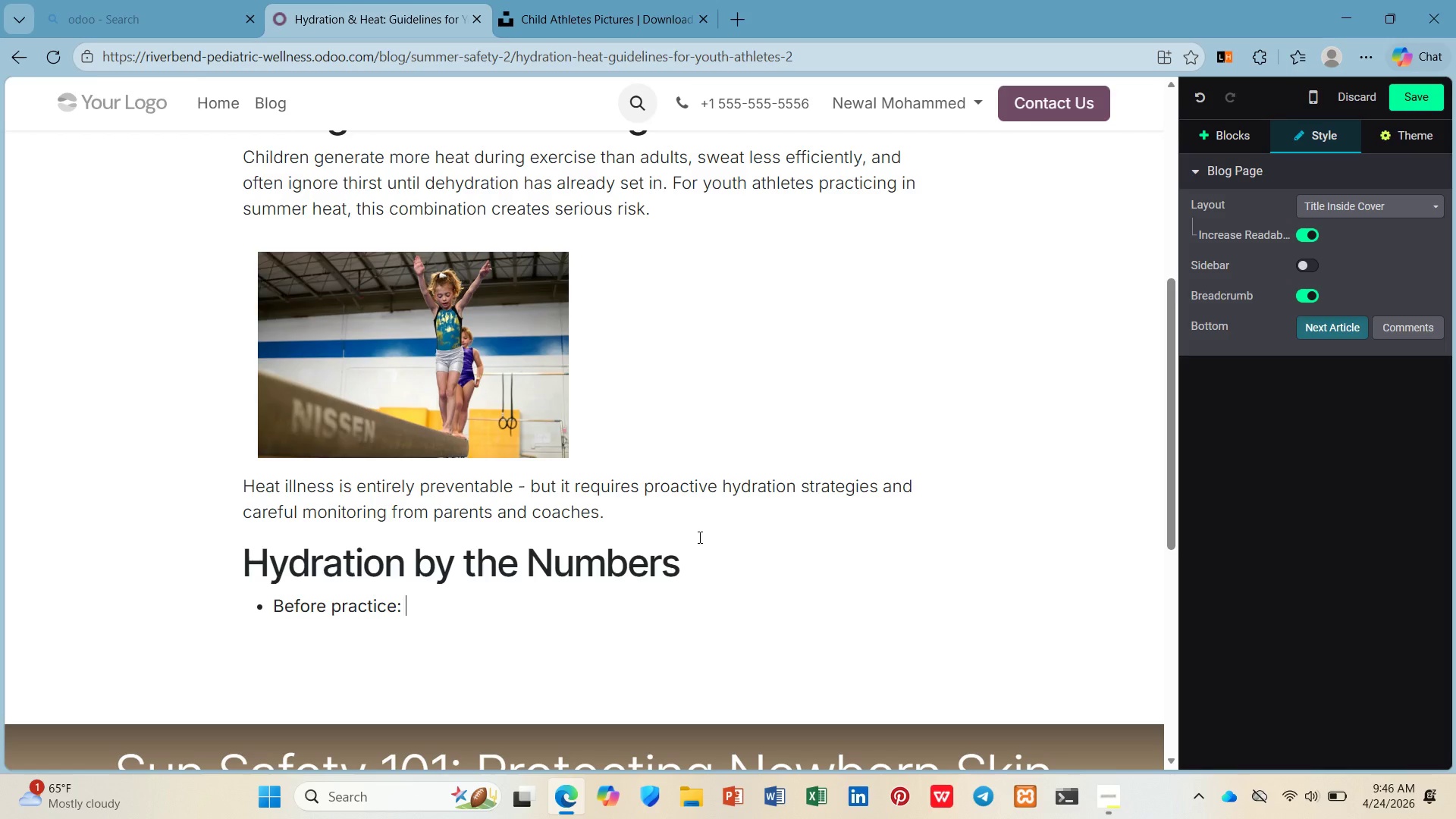 
key(Space)
 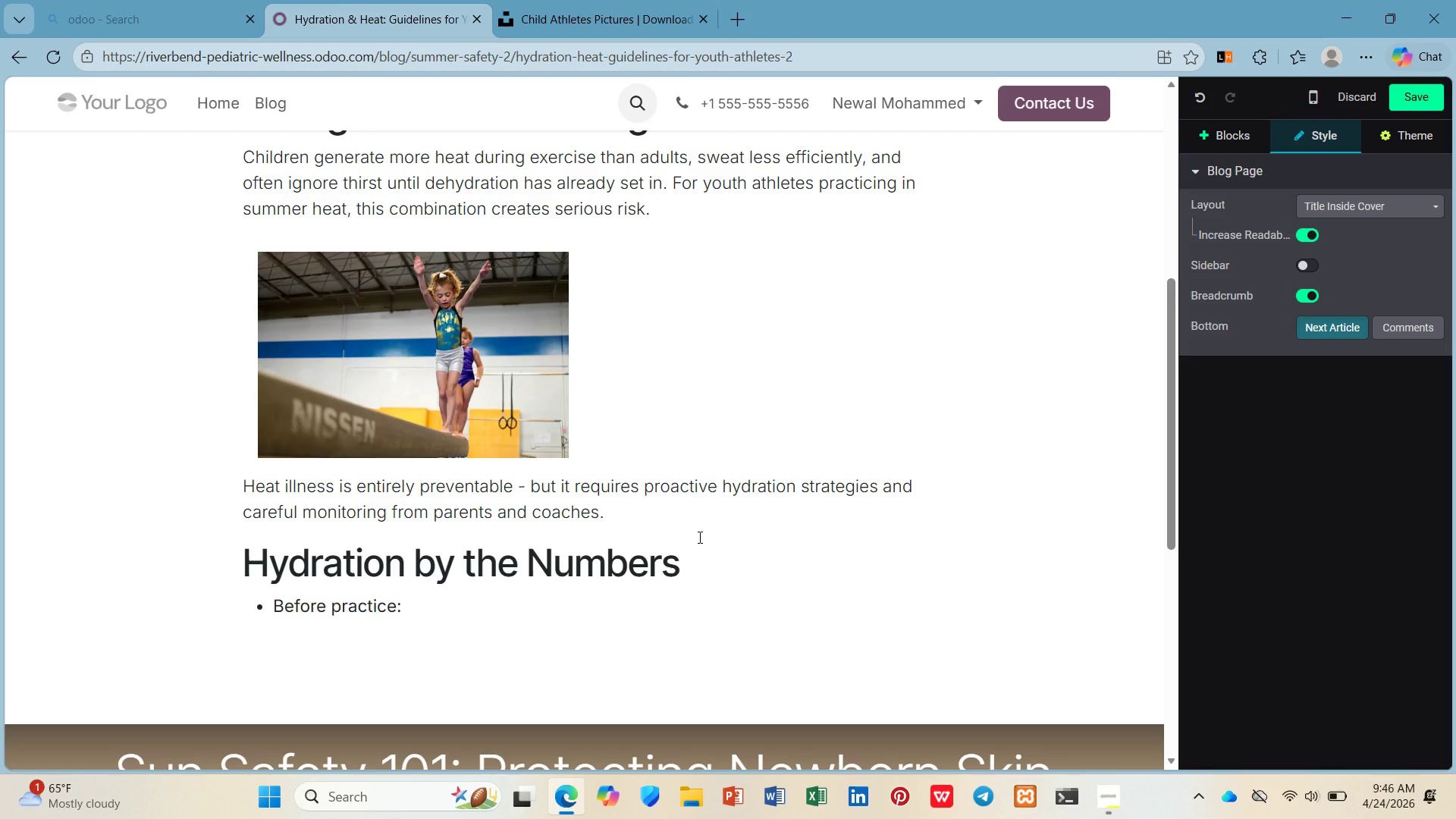 
key(Control+B)
 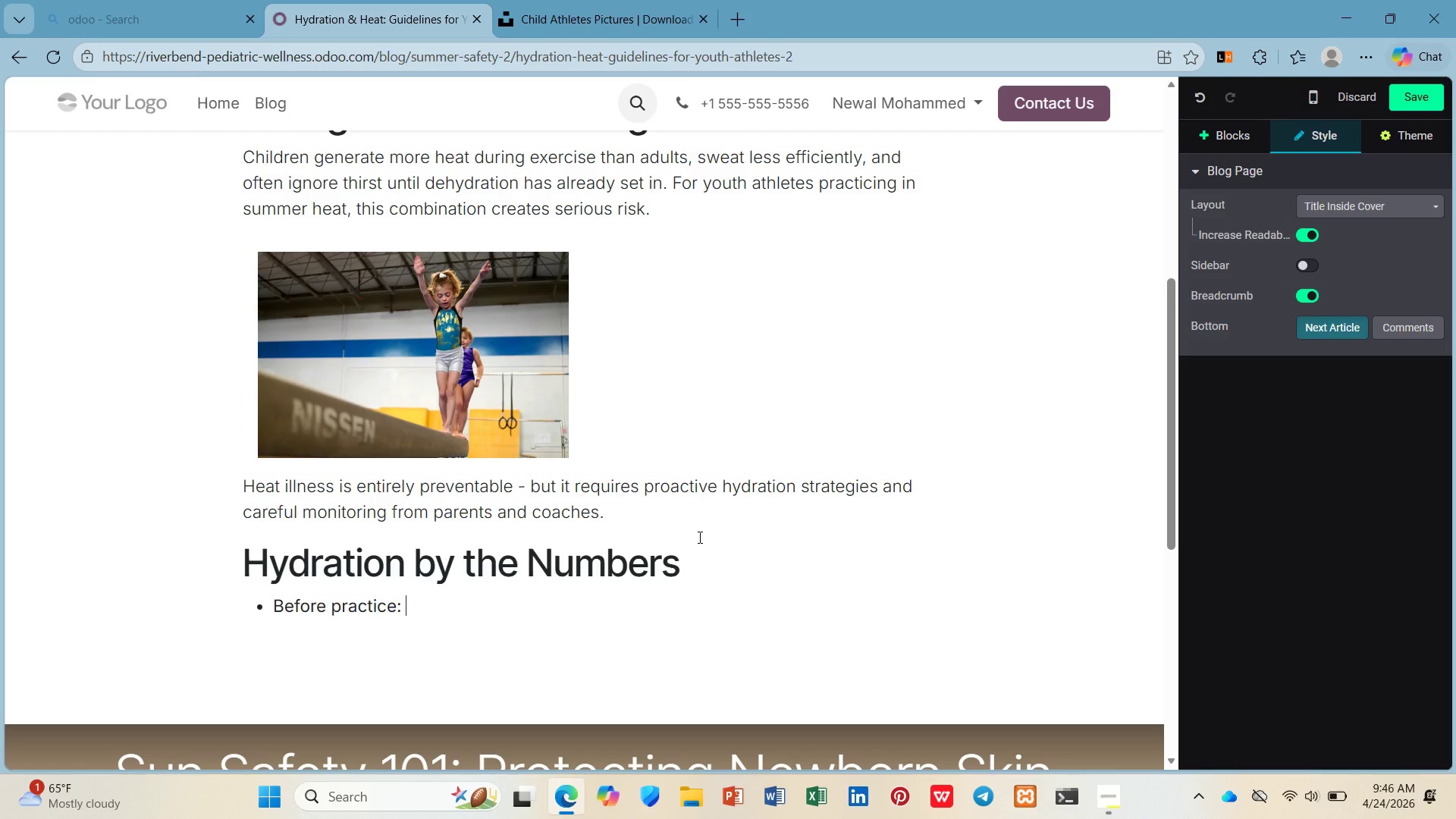 
type(4-8 ounces of water 30 minutes)
 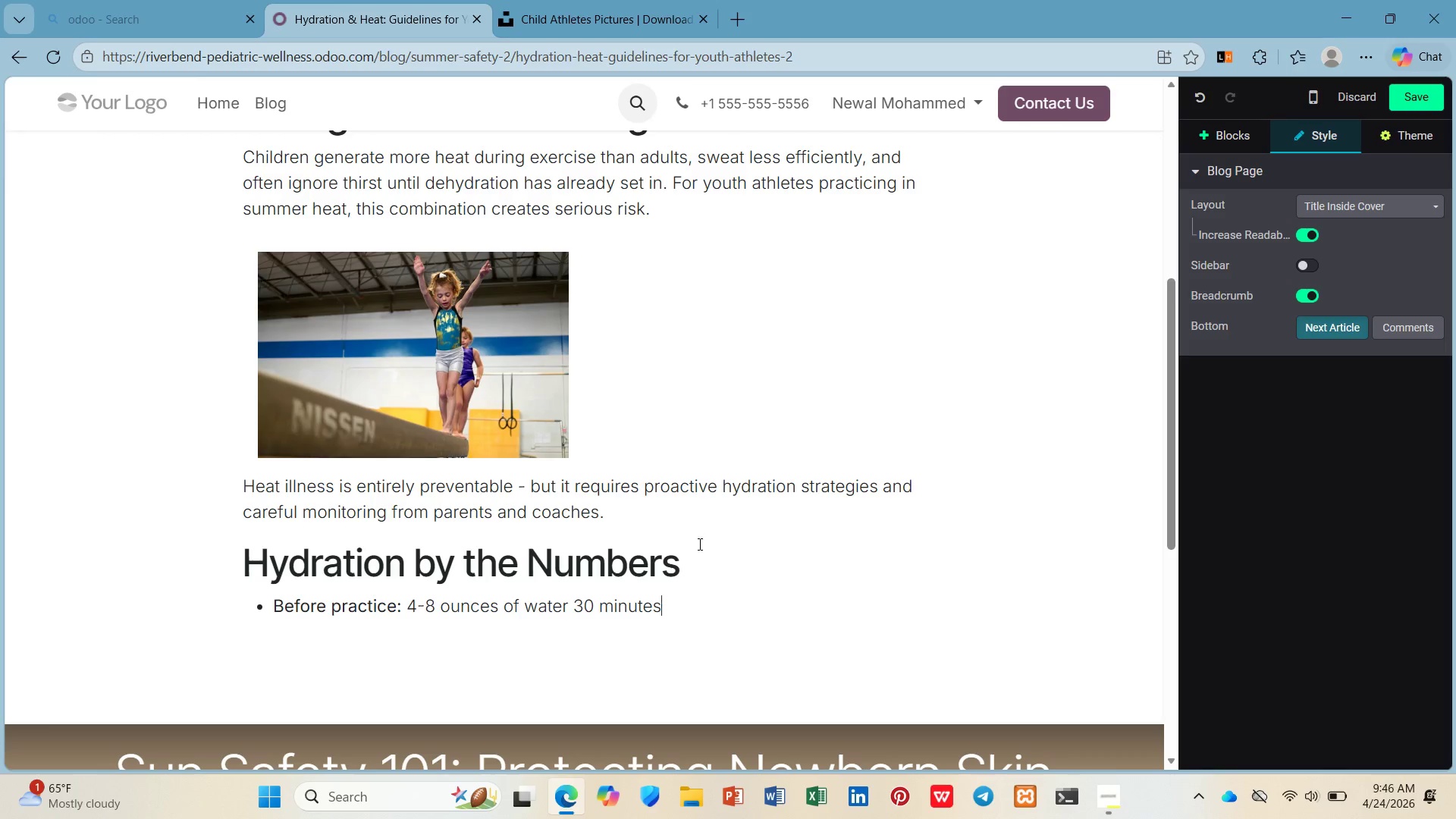 
type( prior.)
 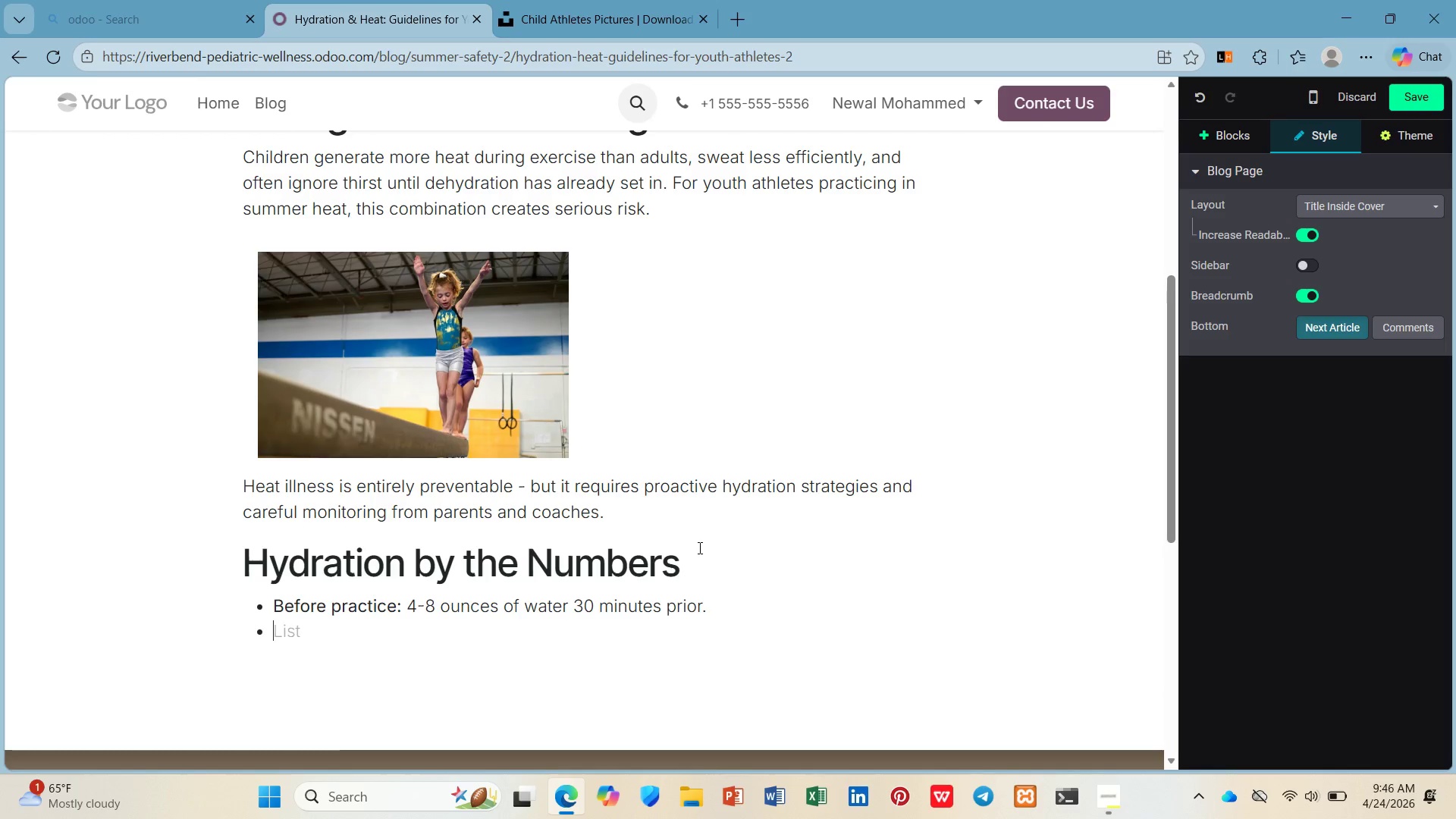 
key(Enter)
 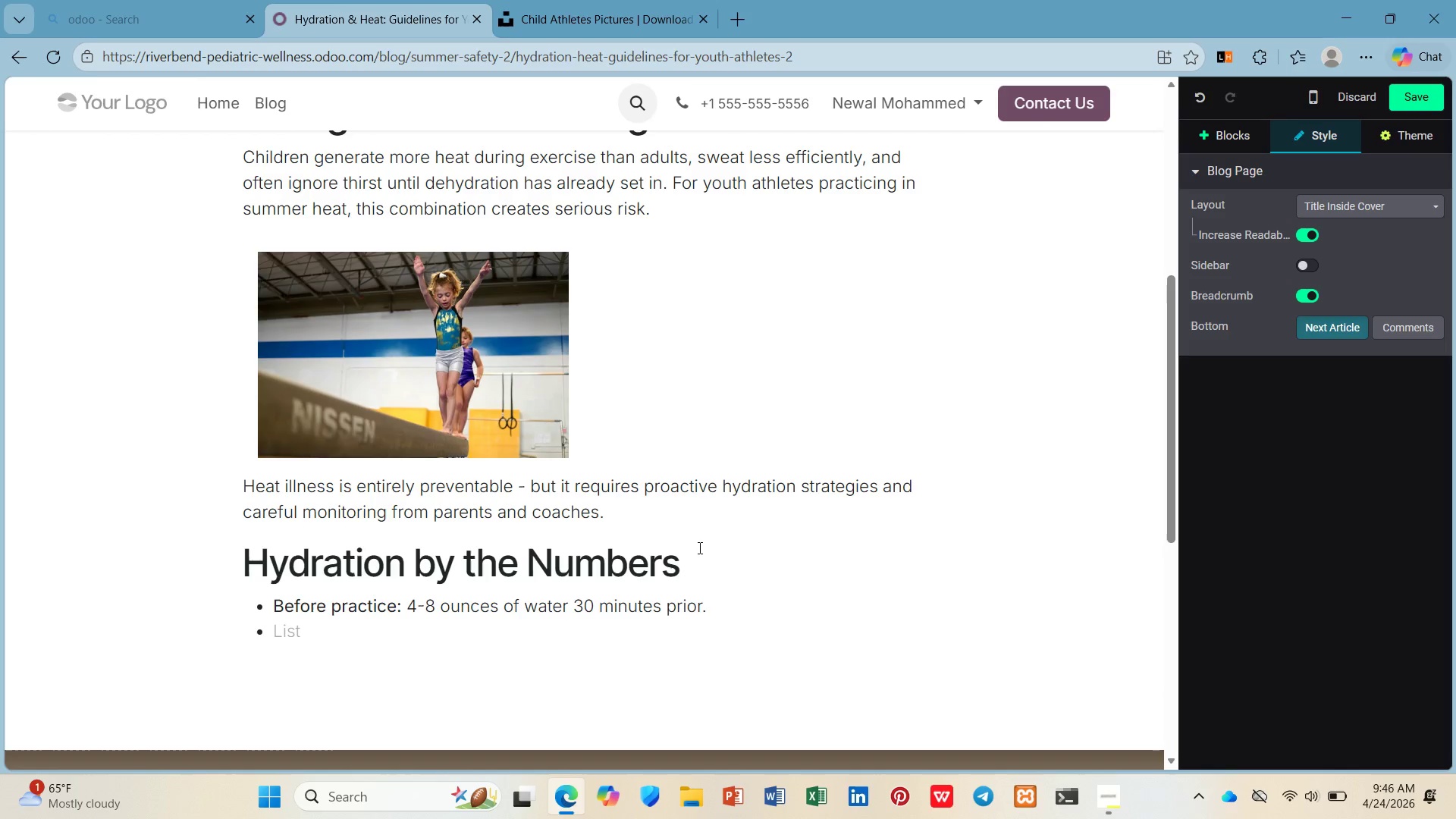 
key(Control+B)
 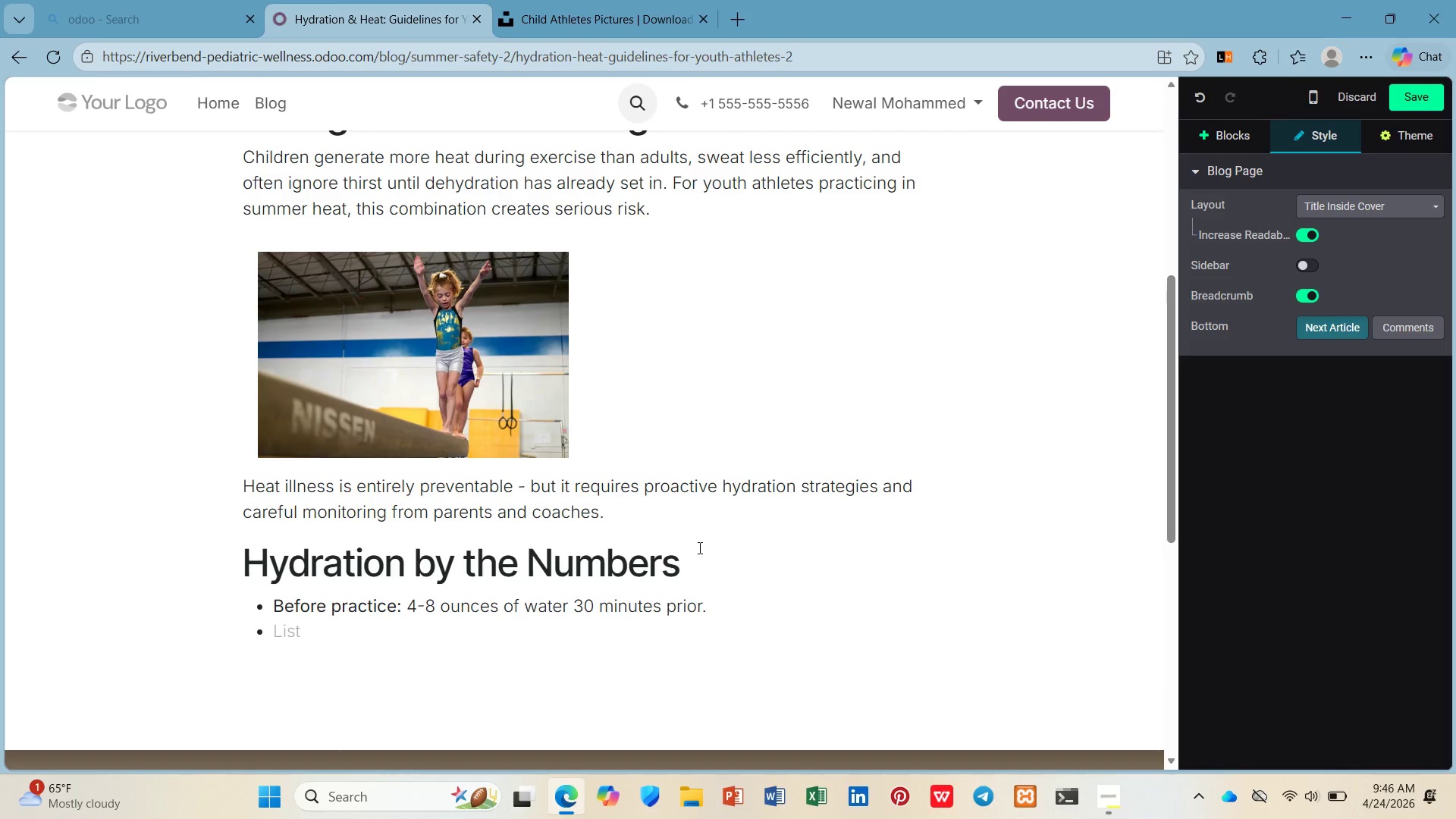 
type(Every 20 mintes during: ANoth)
key(Backspace)
key(Backspace)
key(Backspace)
key(Backspace)
type(nother 4-8 ounces)
 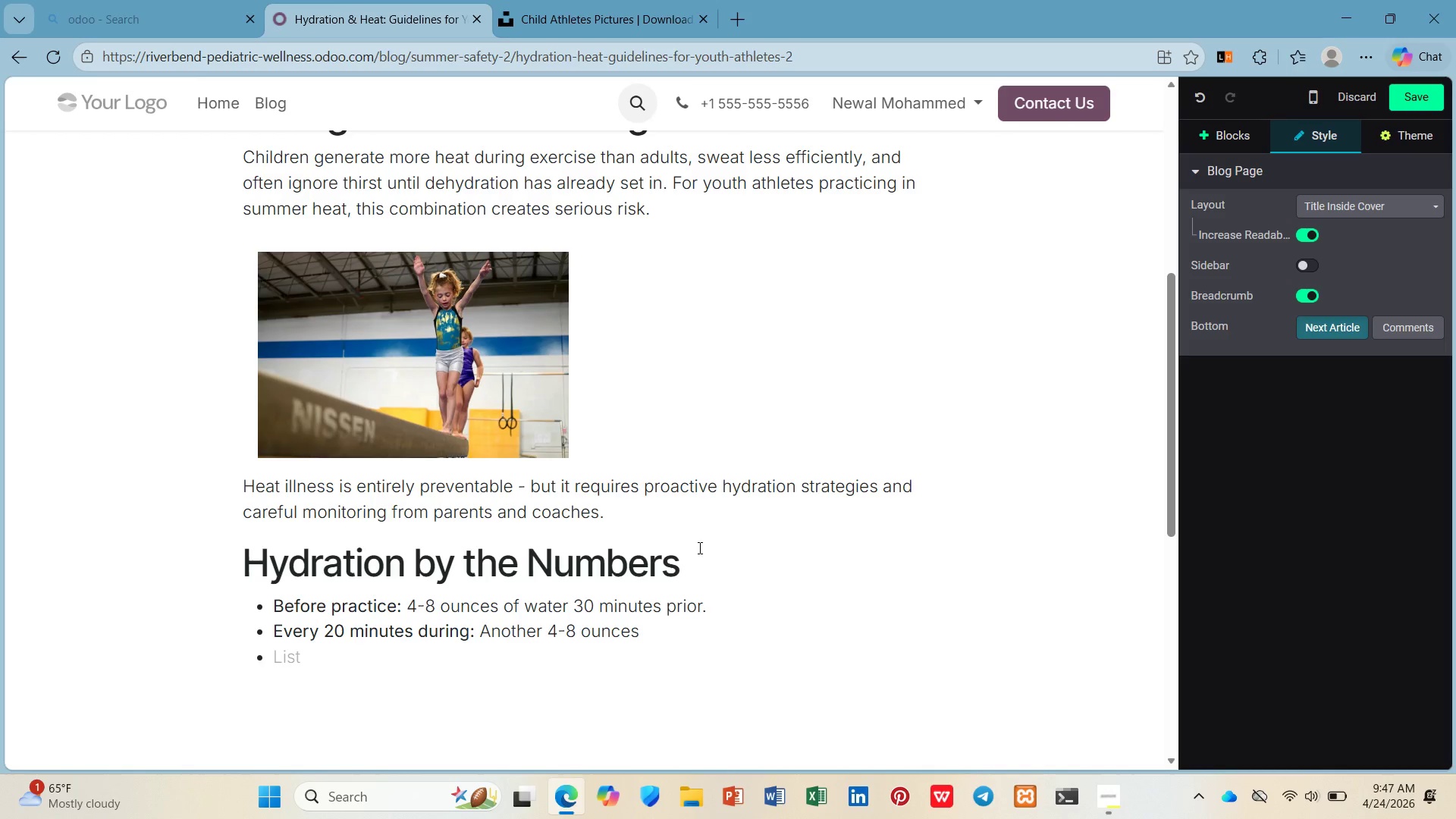 
hold_key(key=ControlLeft, duration=0.62)
 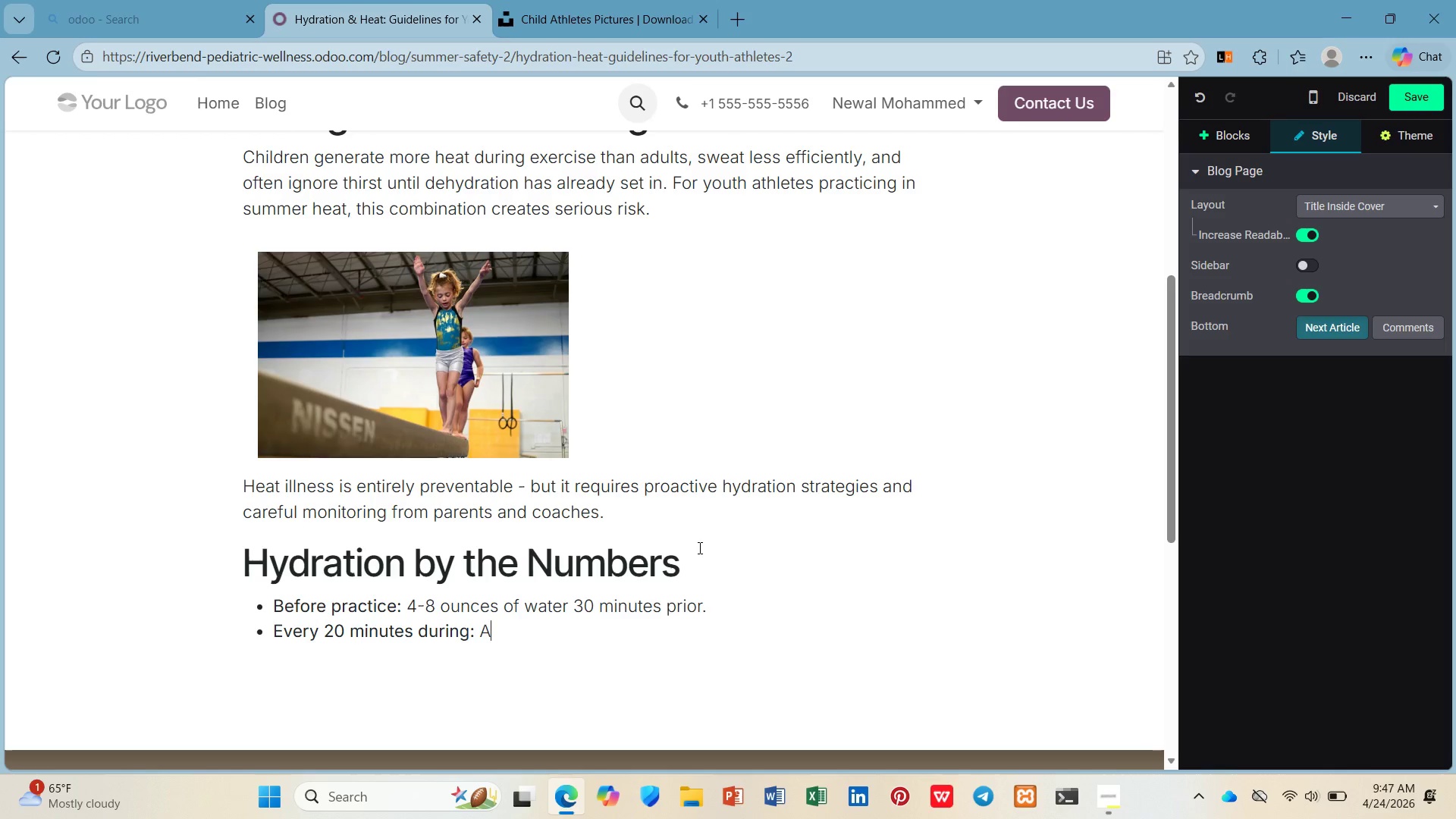 
hold_key(key=B, duration=0.39)
 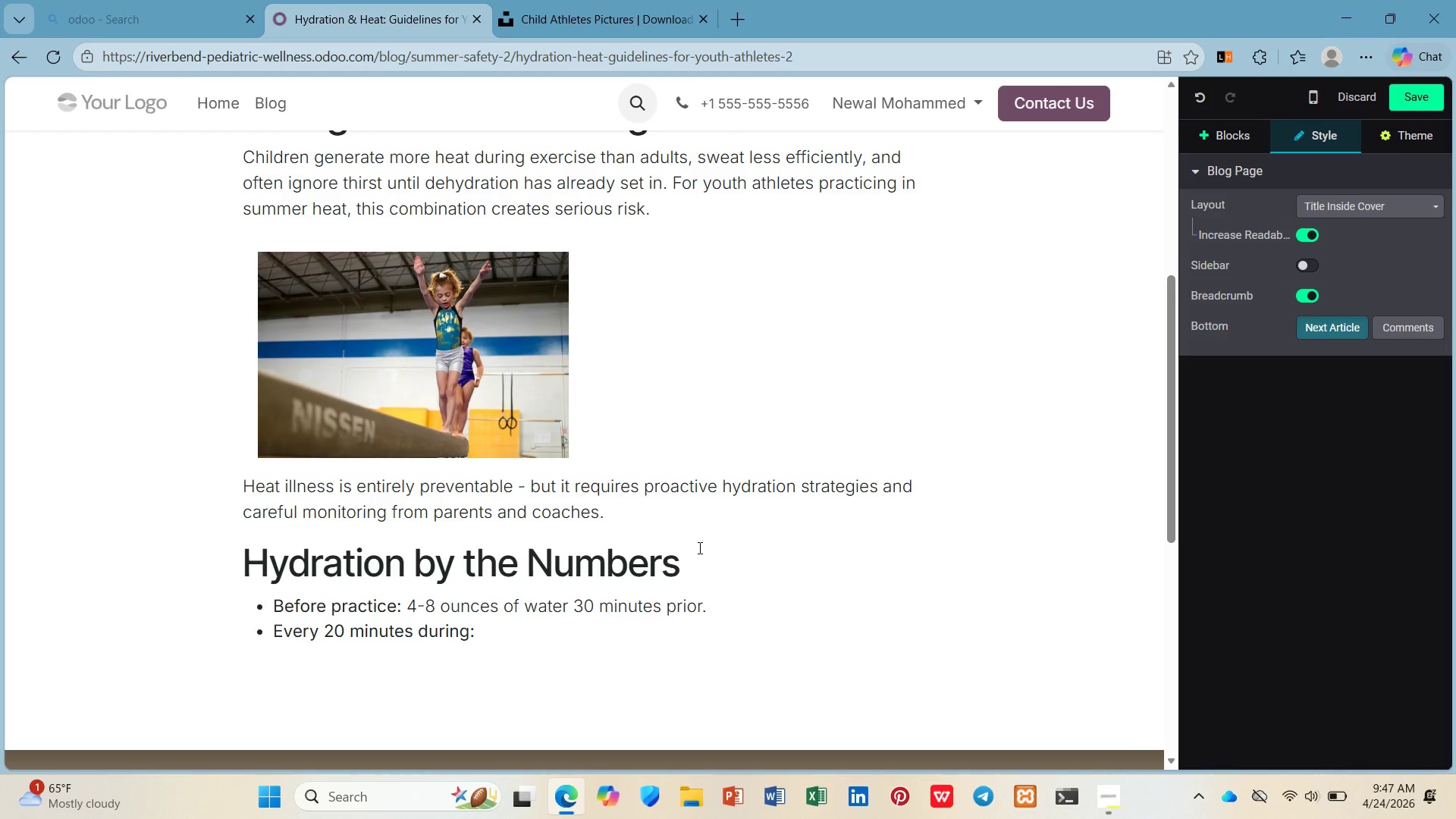 
key(Enter)
 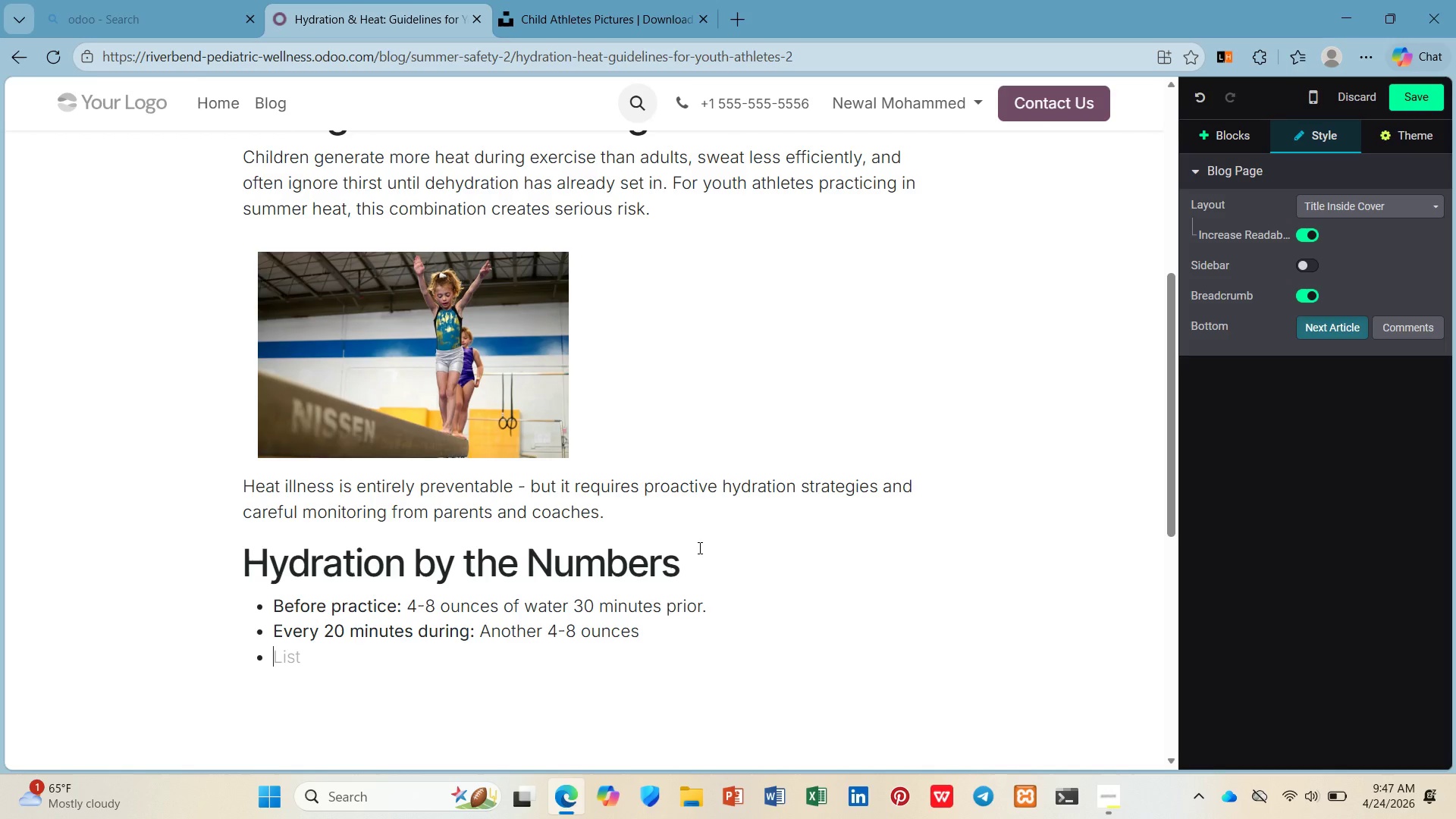 
key(Shift+ShiftLeft)
 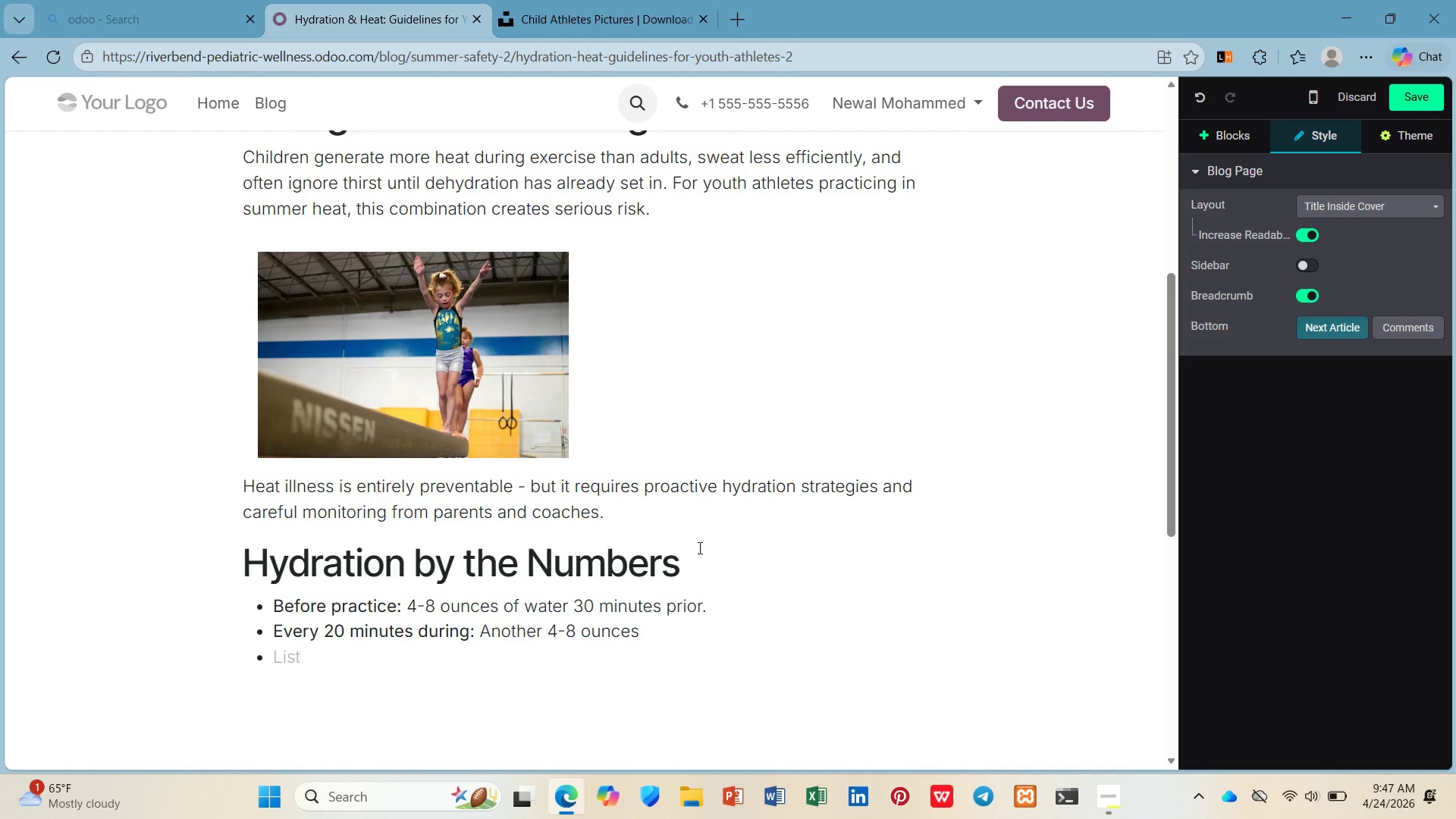 
key(Control+B)
 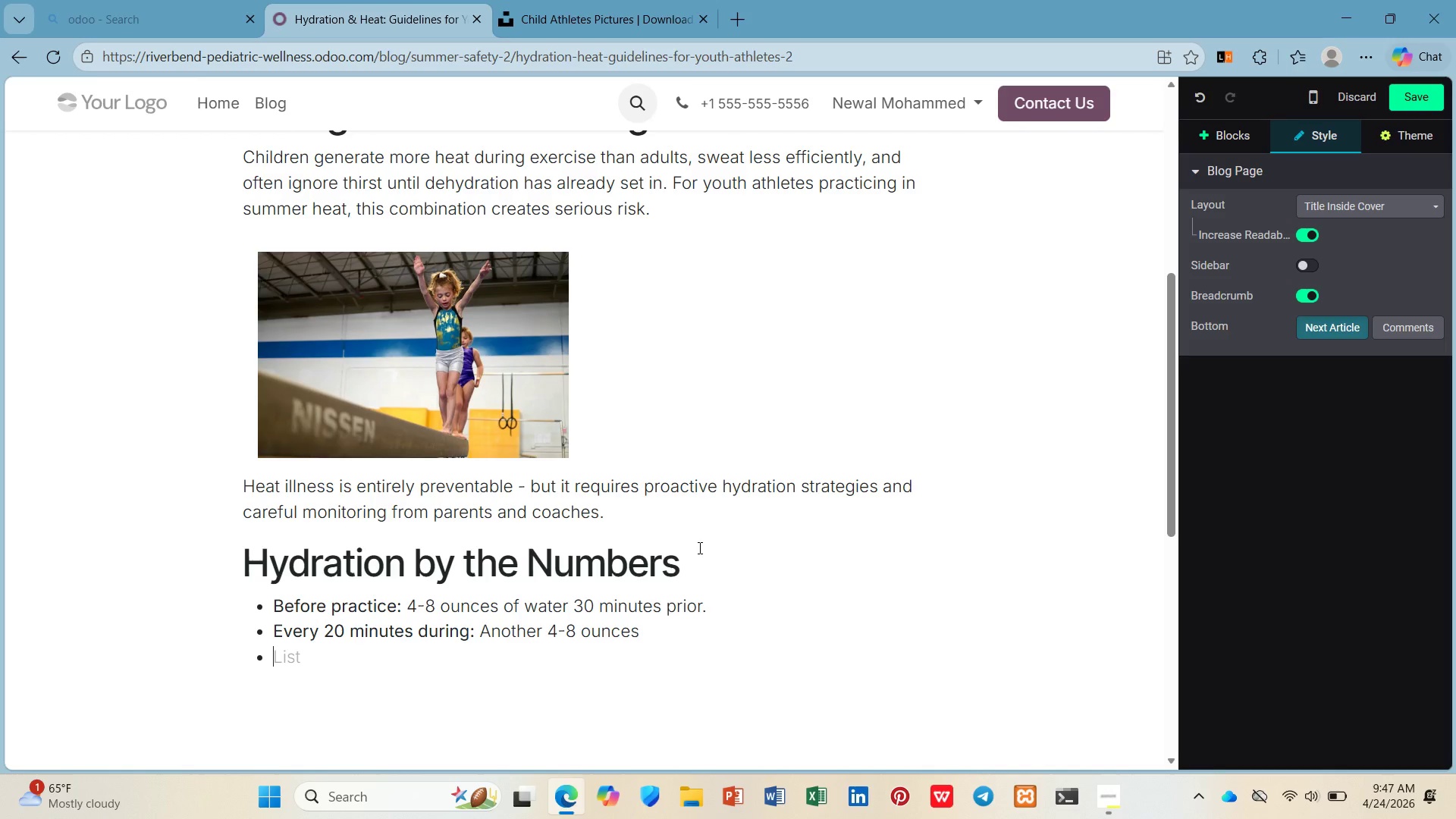 
type(After practice: 16-24 ouncs )
key(Backspace)
key(Backspace)
key(Backspace)
 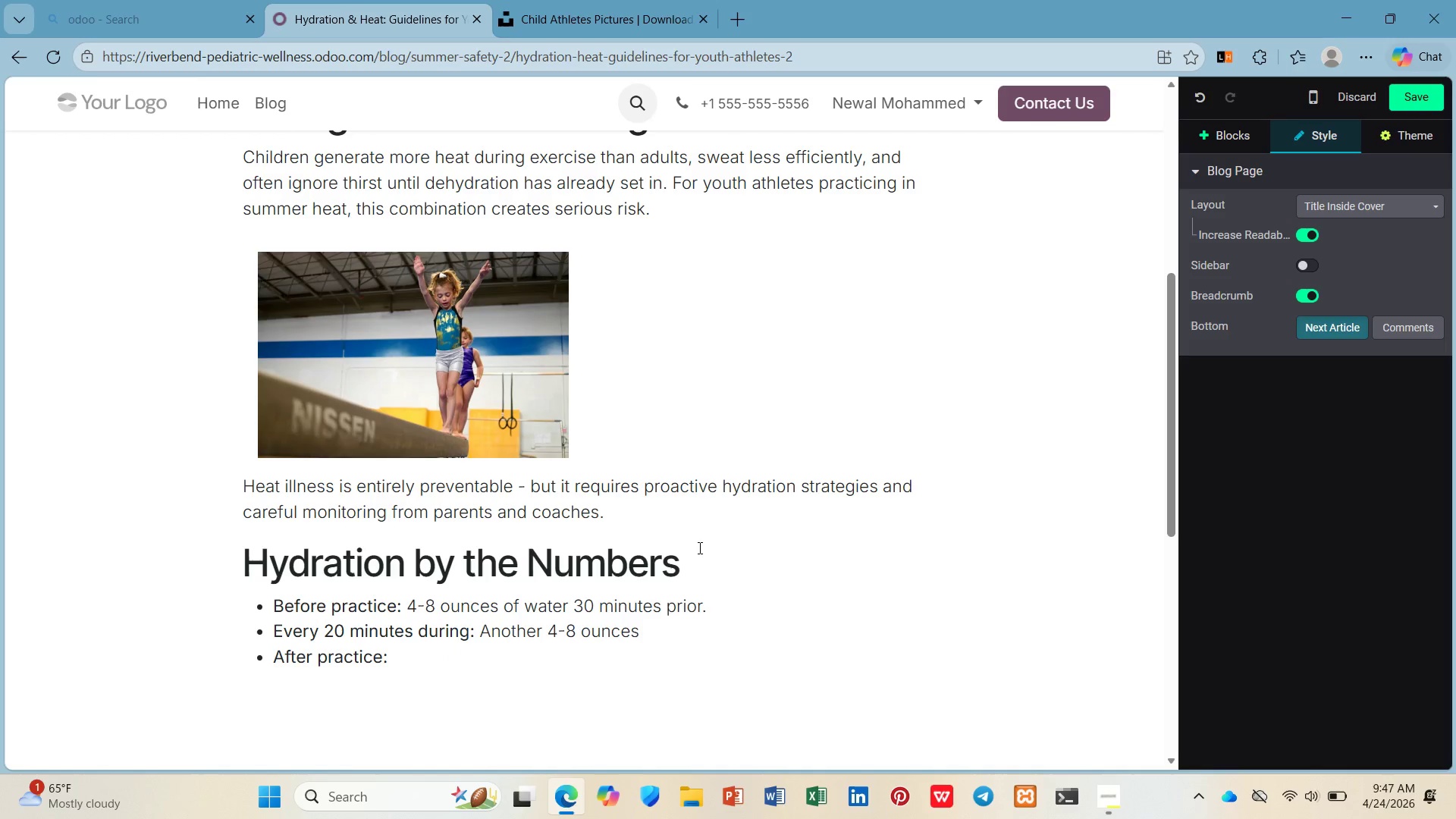 
 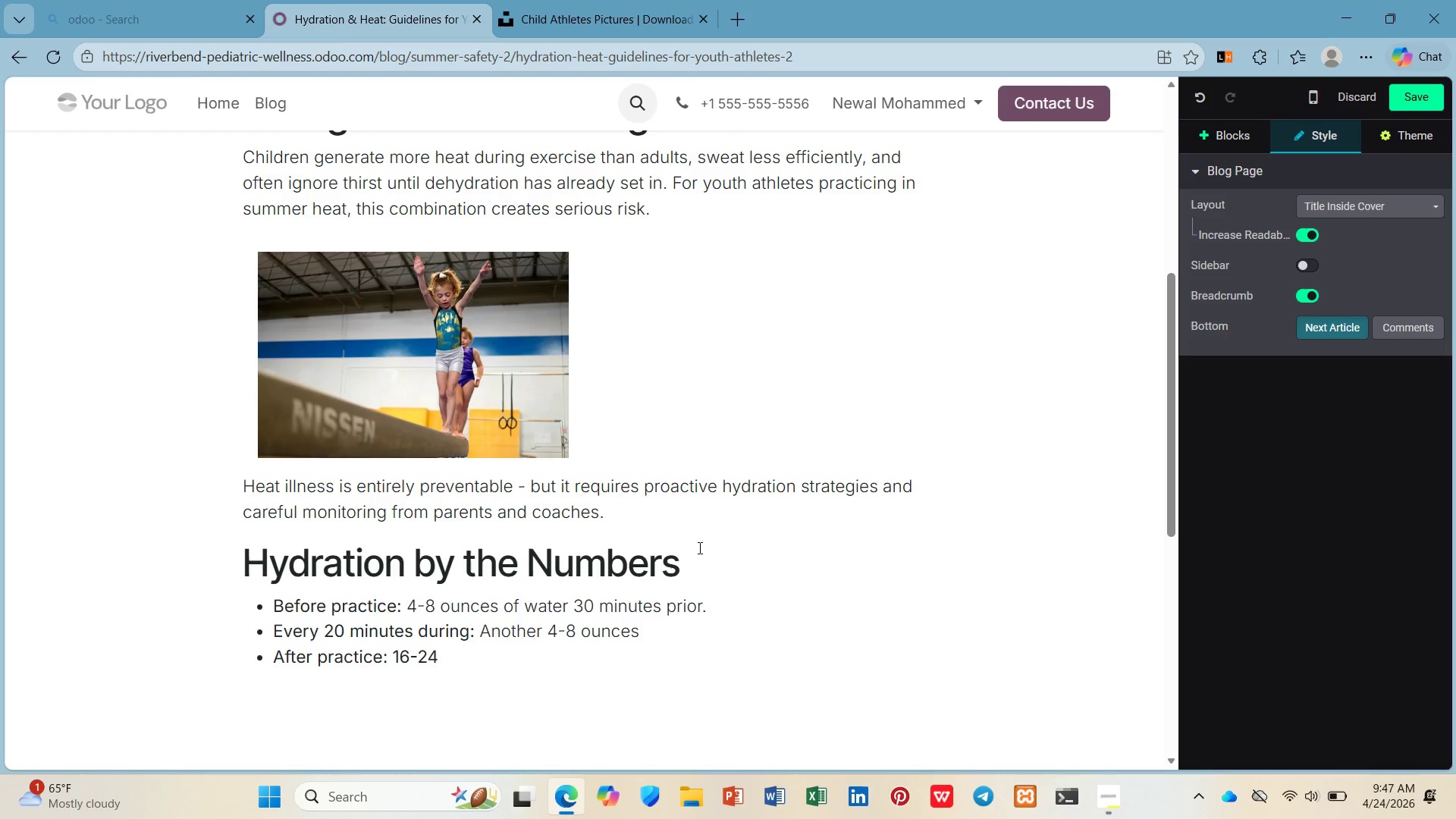 
key(Control+ControlLeft)
 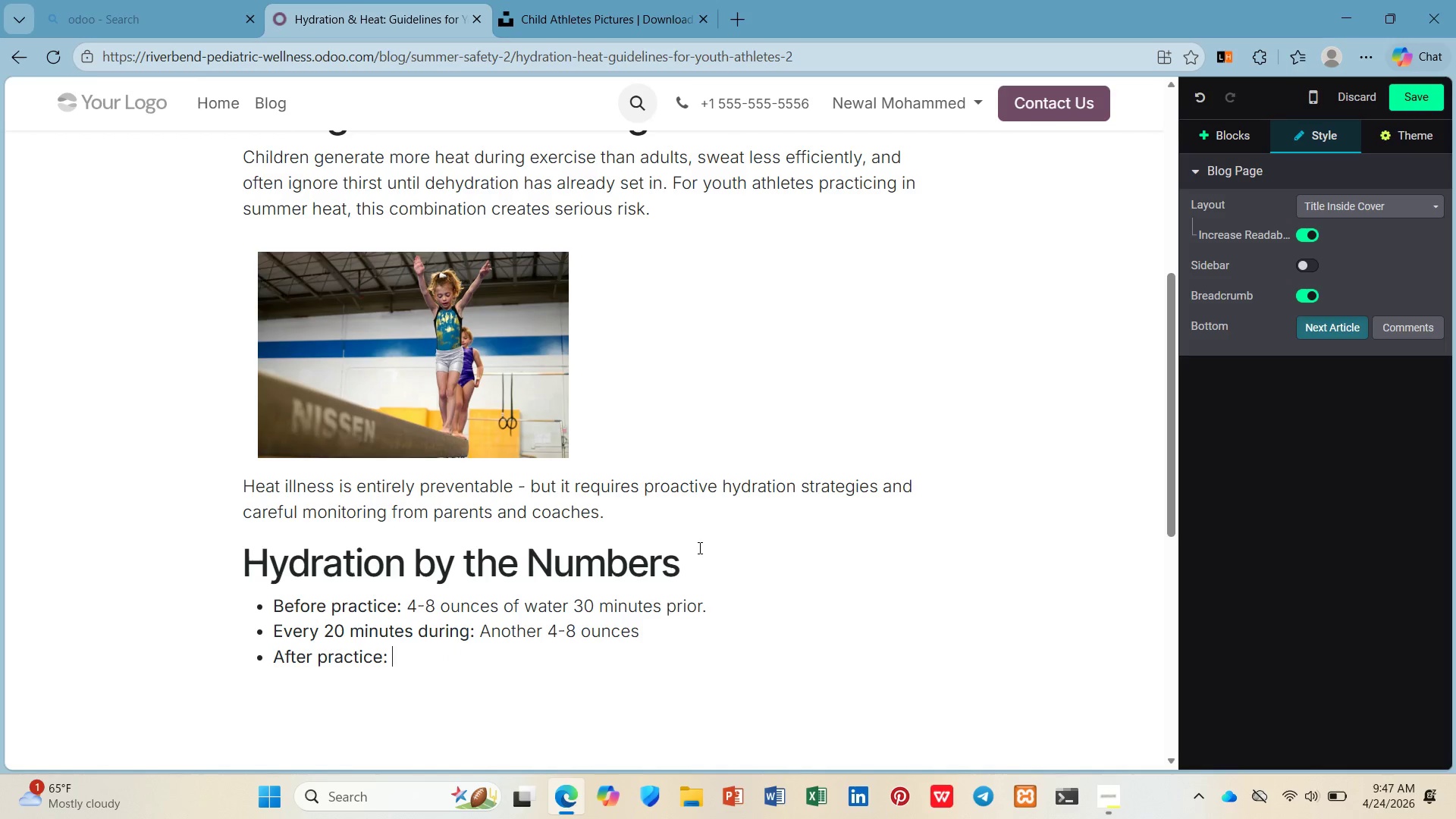 
key(Control+B)
 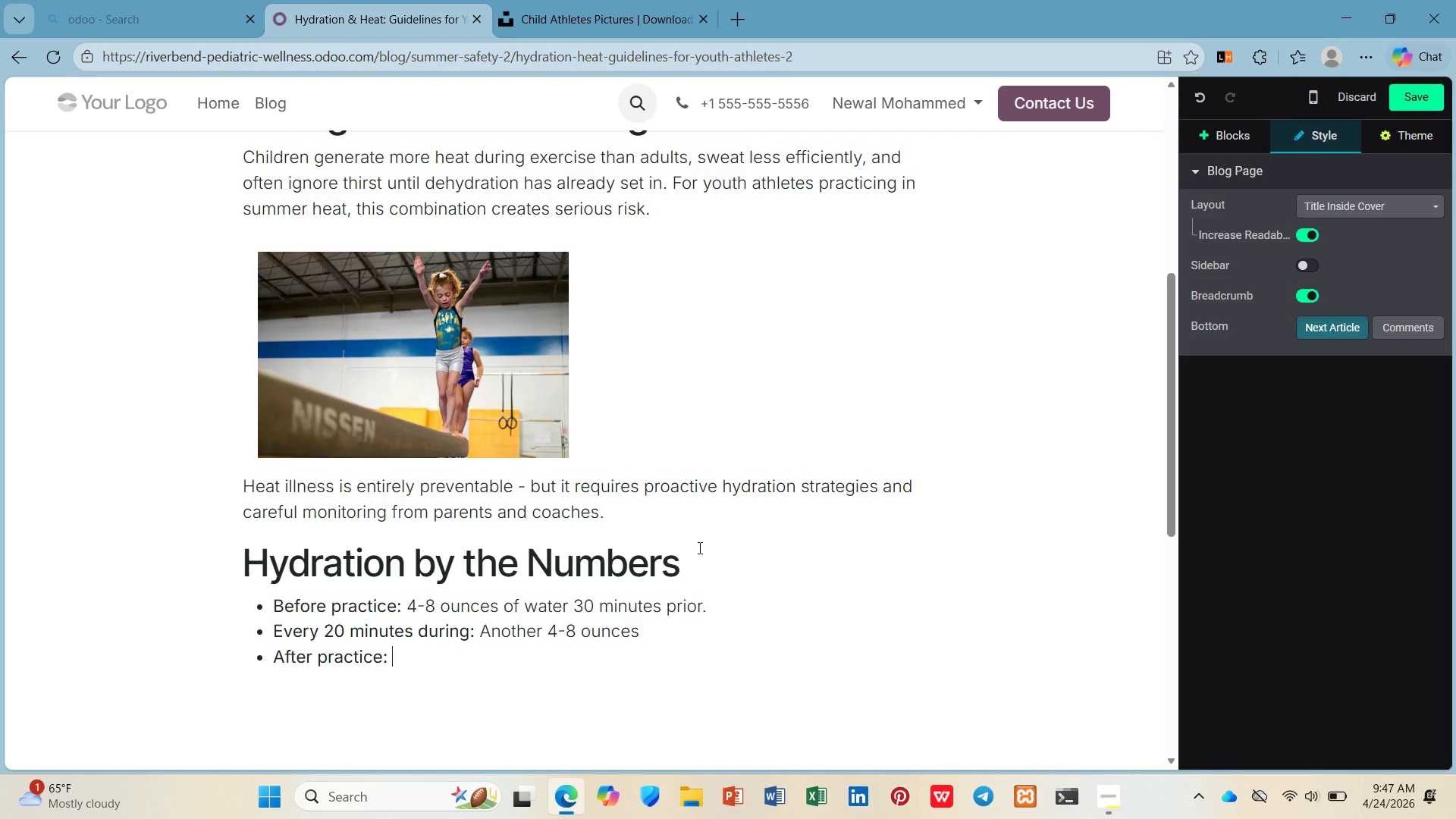 
type(16-24 ounces withing )
key(Backspace)
key(Backspace)
 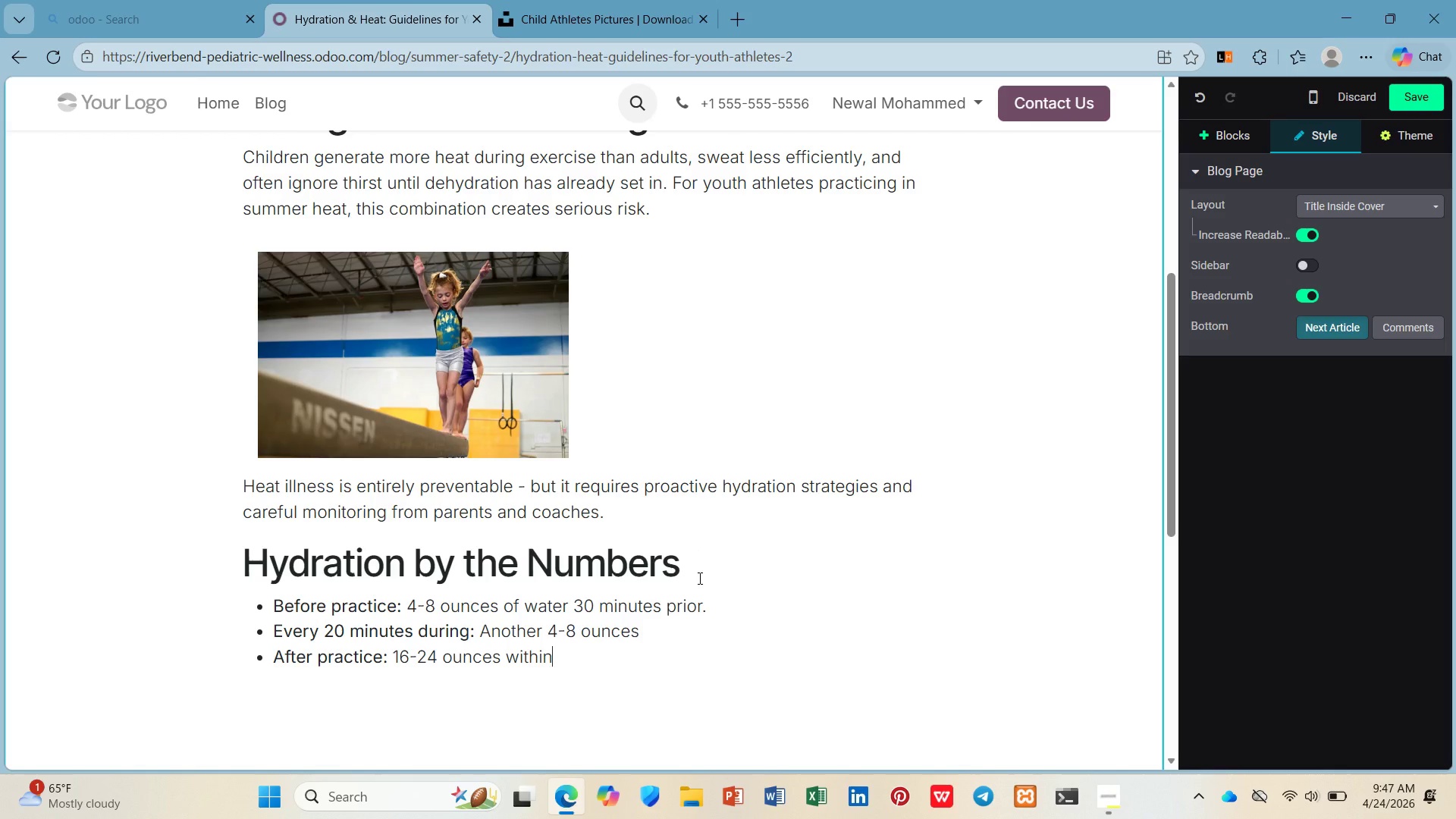 
type( 2 hours)
 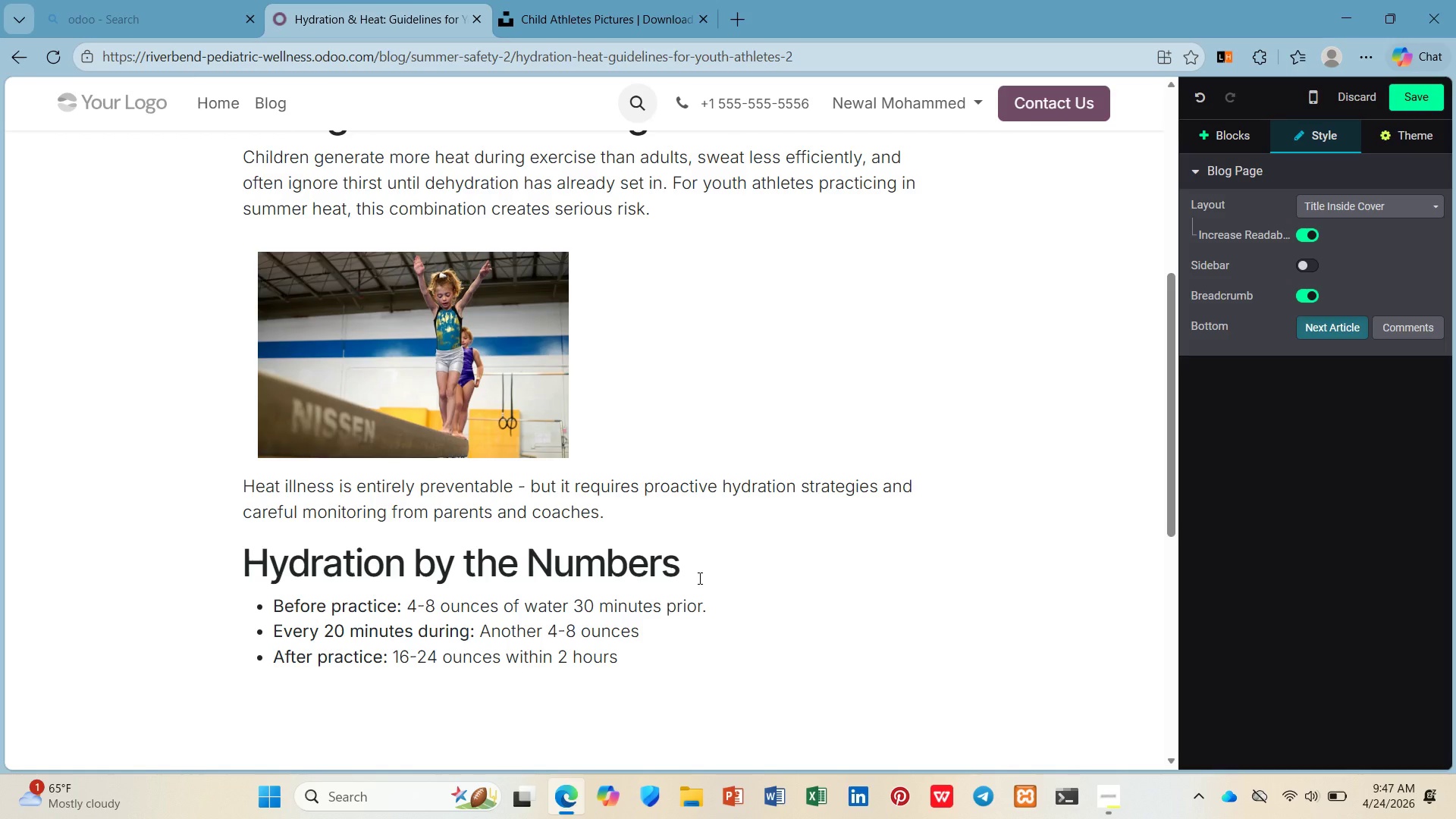 
key(Enter)
 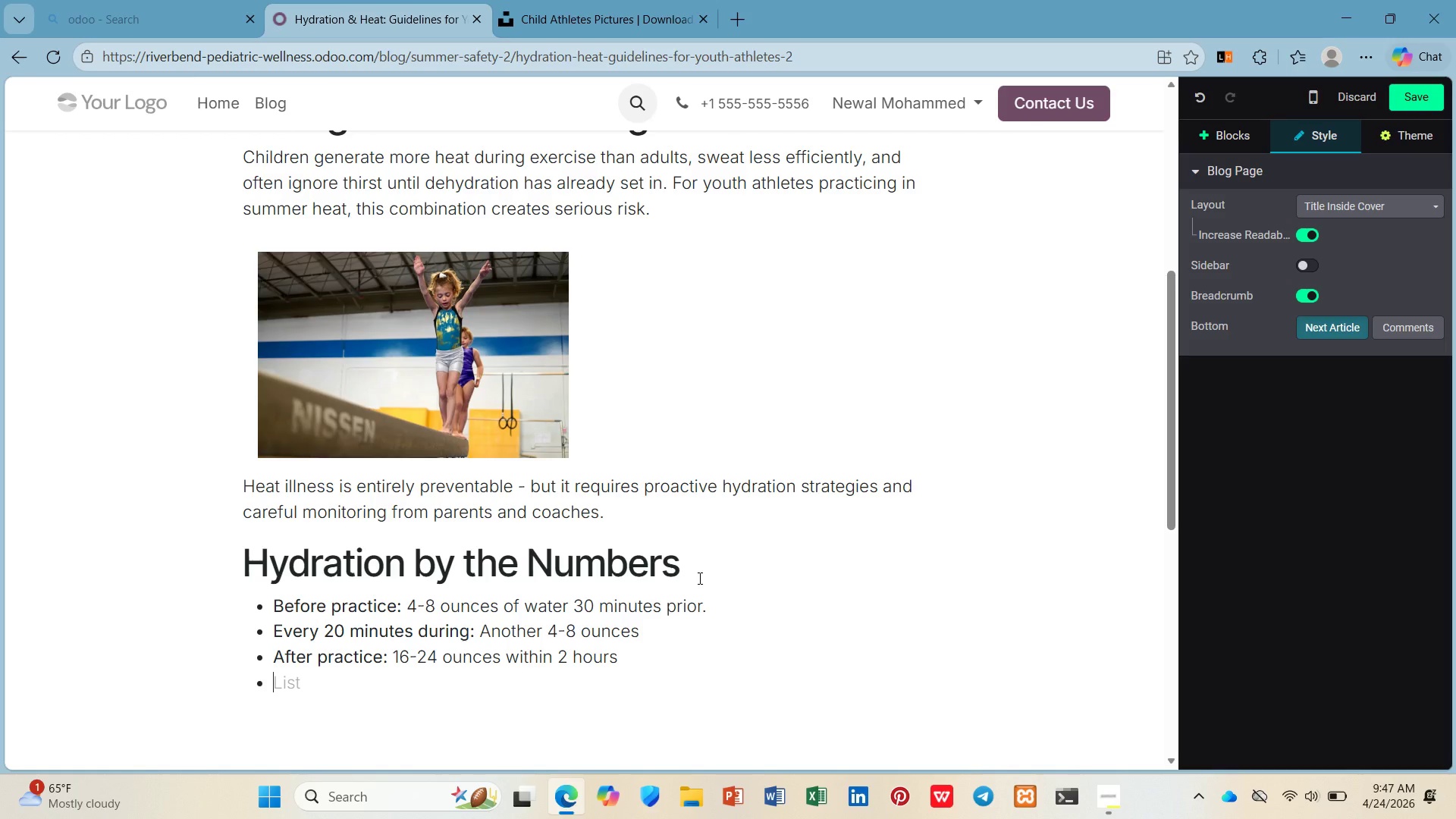 
key(Control+B)
 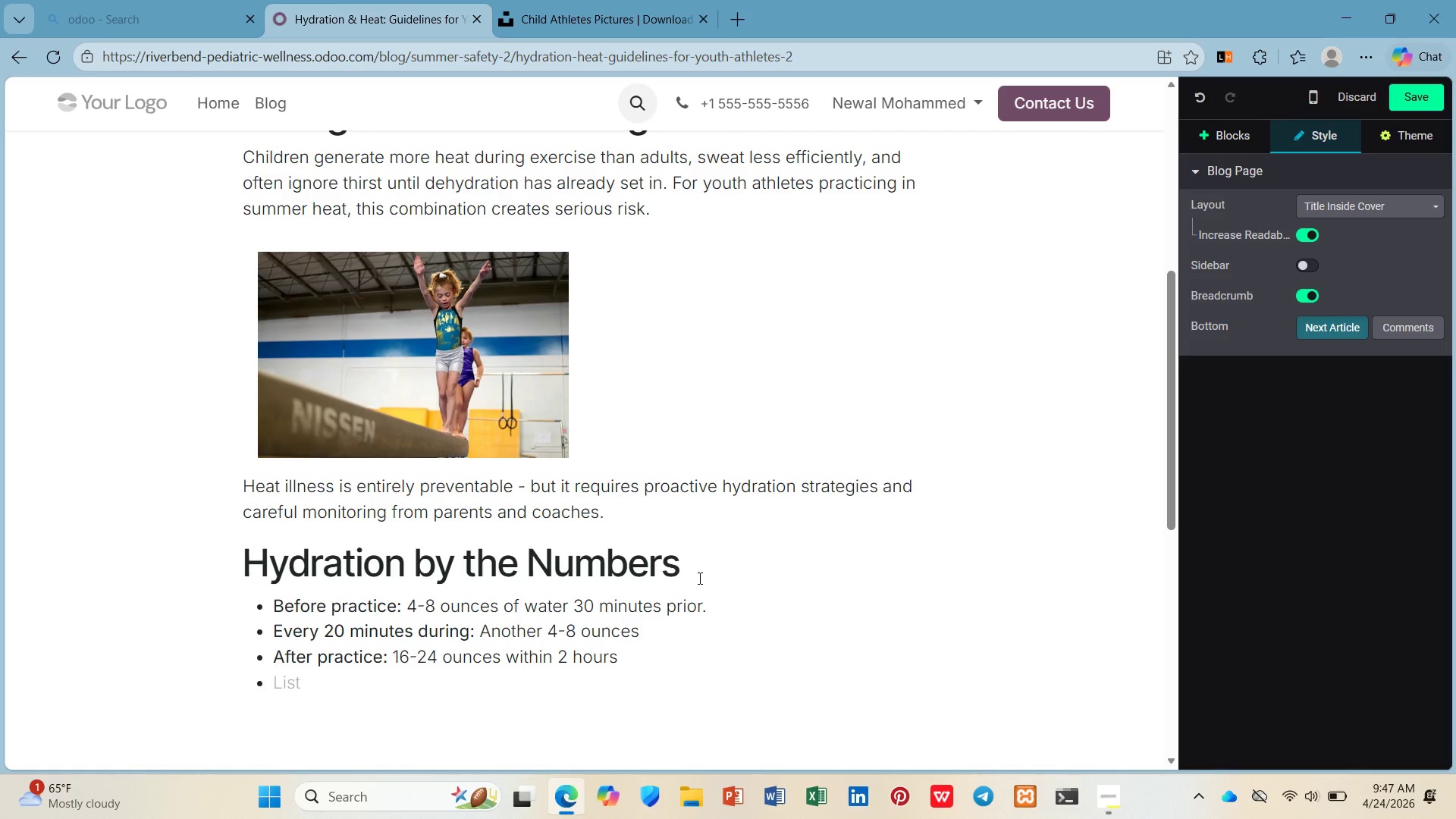 
type(Fore)
key(Backspace)
 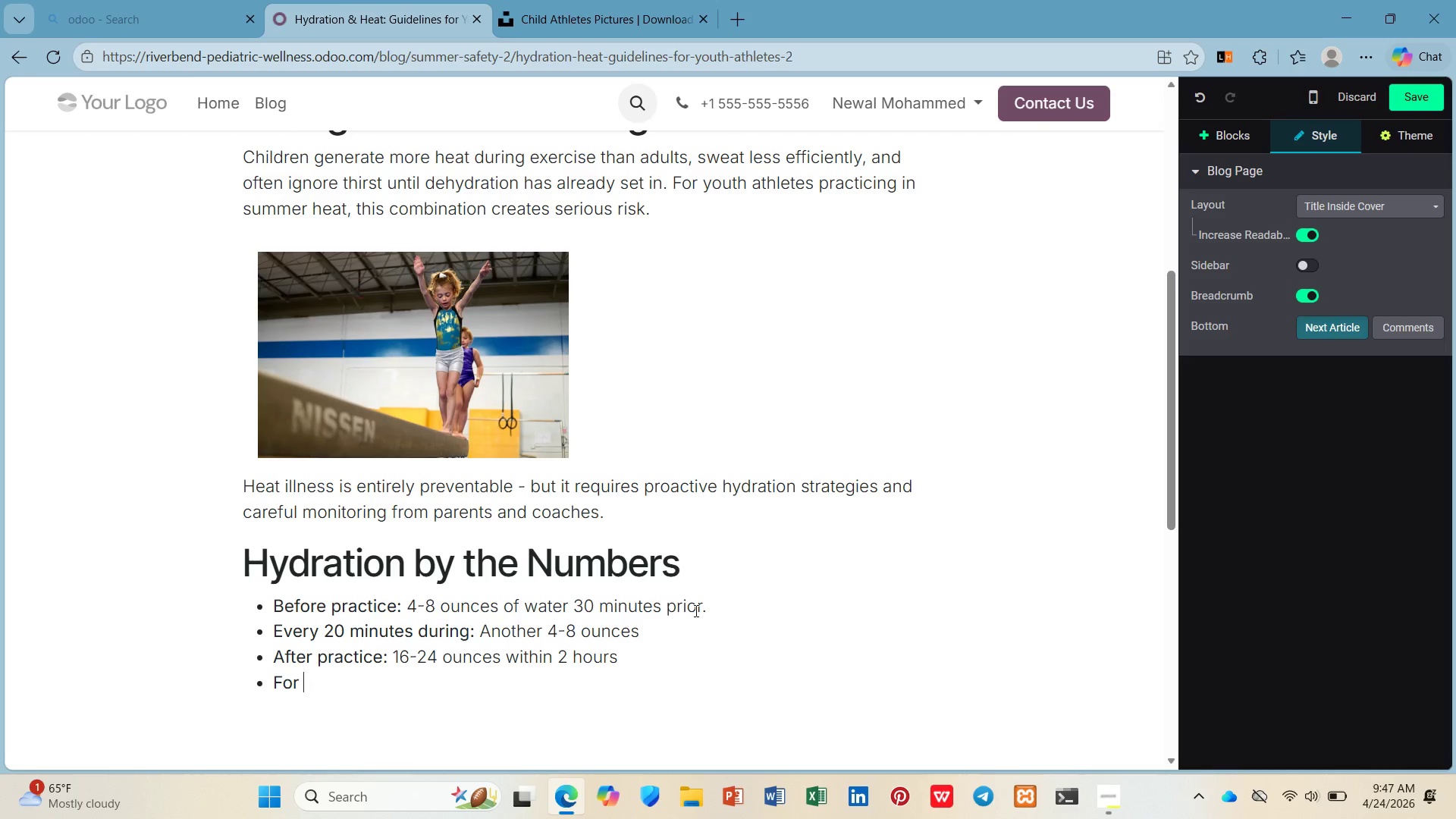 
type( sessions ove r)
key(Backspace)
key(Backspace)
key(Backspace)
type(r 60 minuts: )
 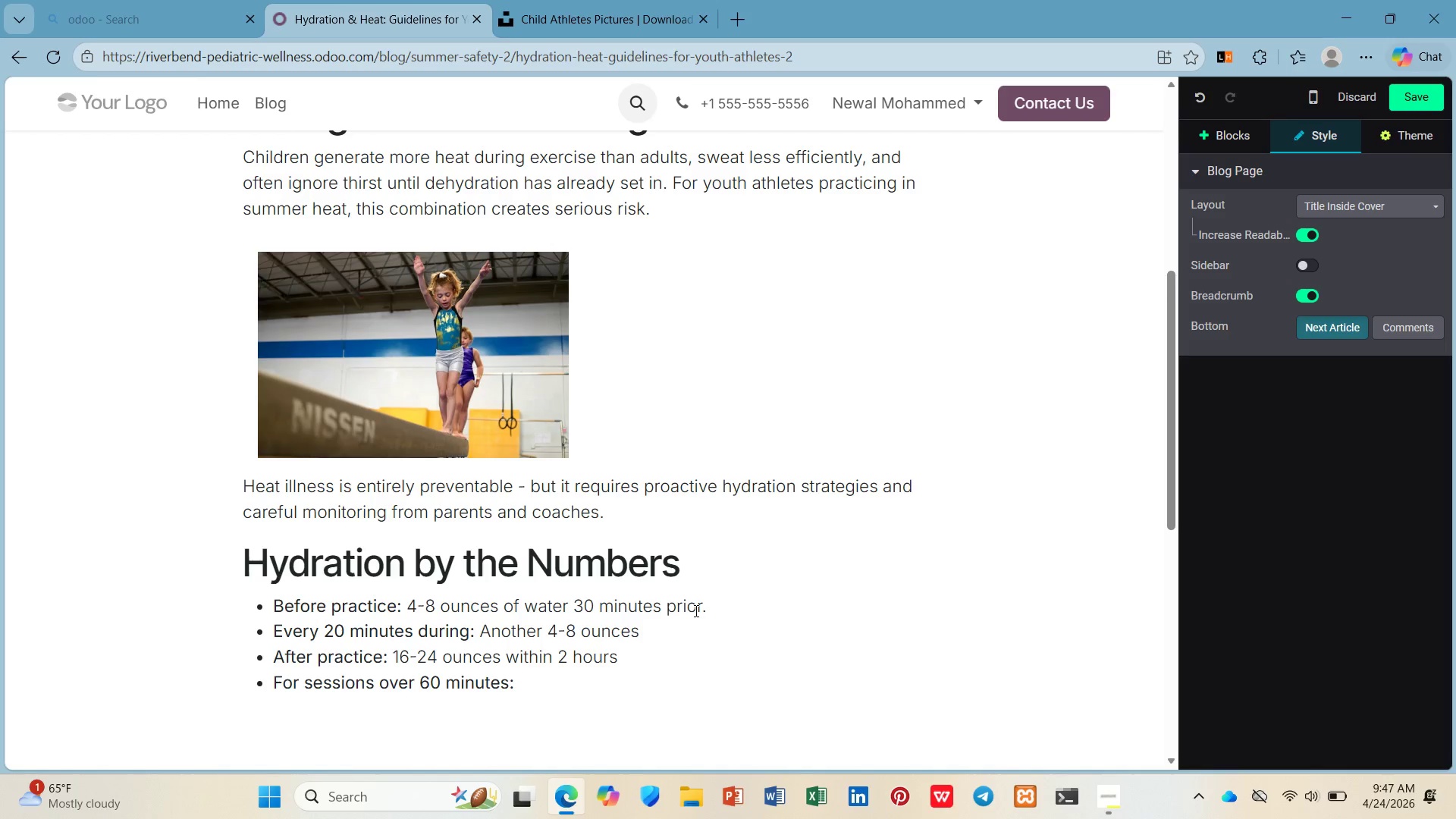 
key(Control+B)
 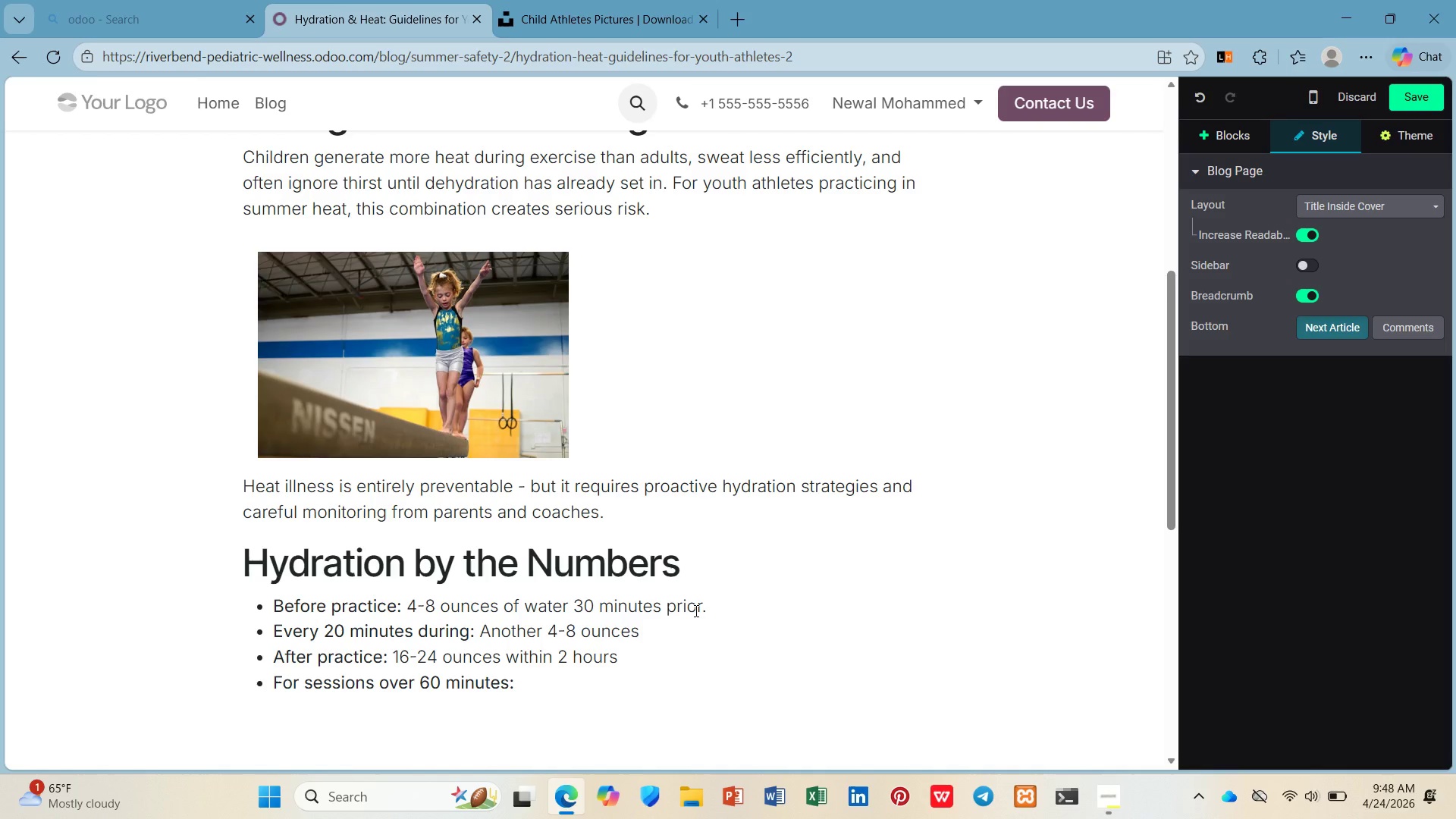 
type(Consider sports drin )
key(Backspace)
type(ks with electrolytes)
 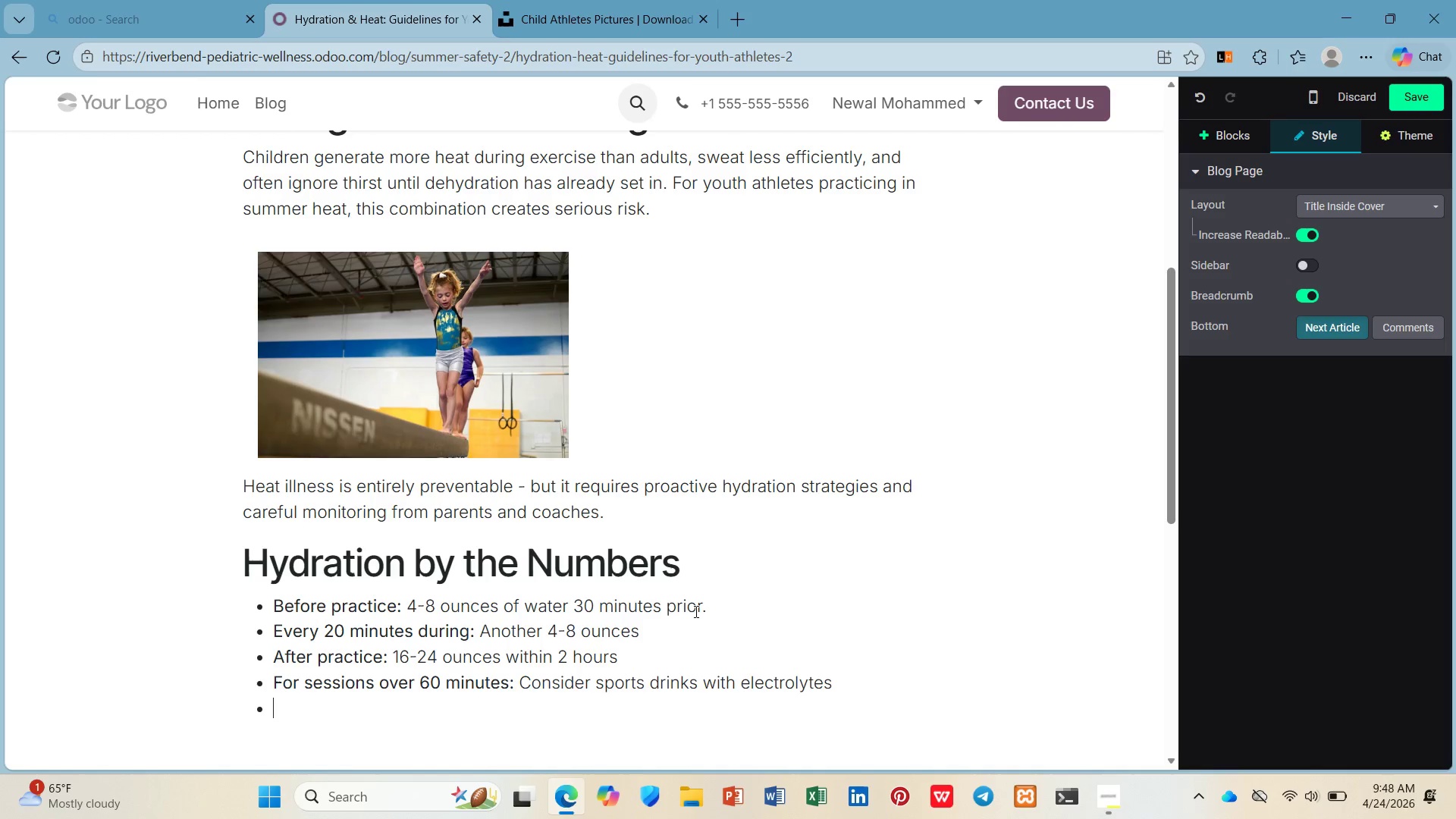 
key(Enter)
 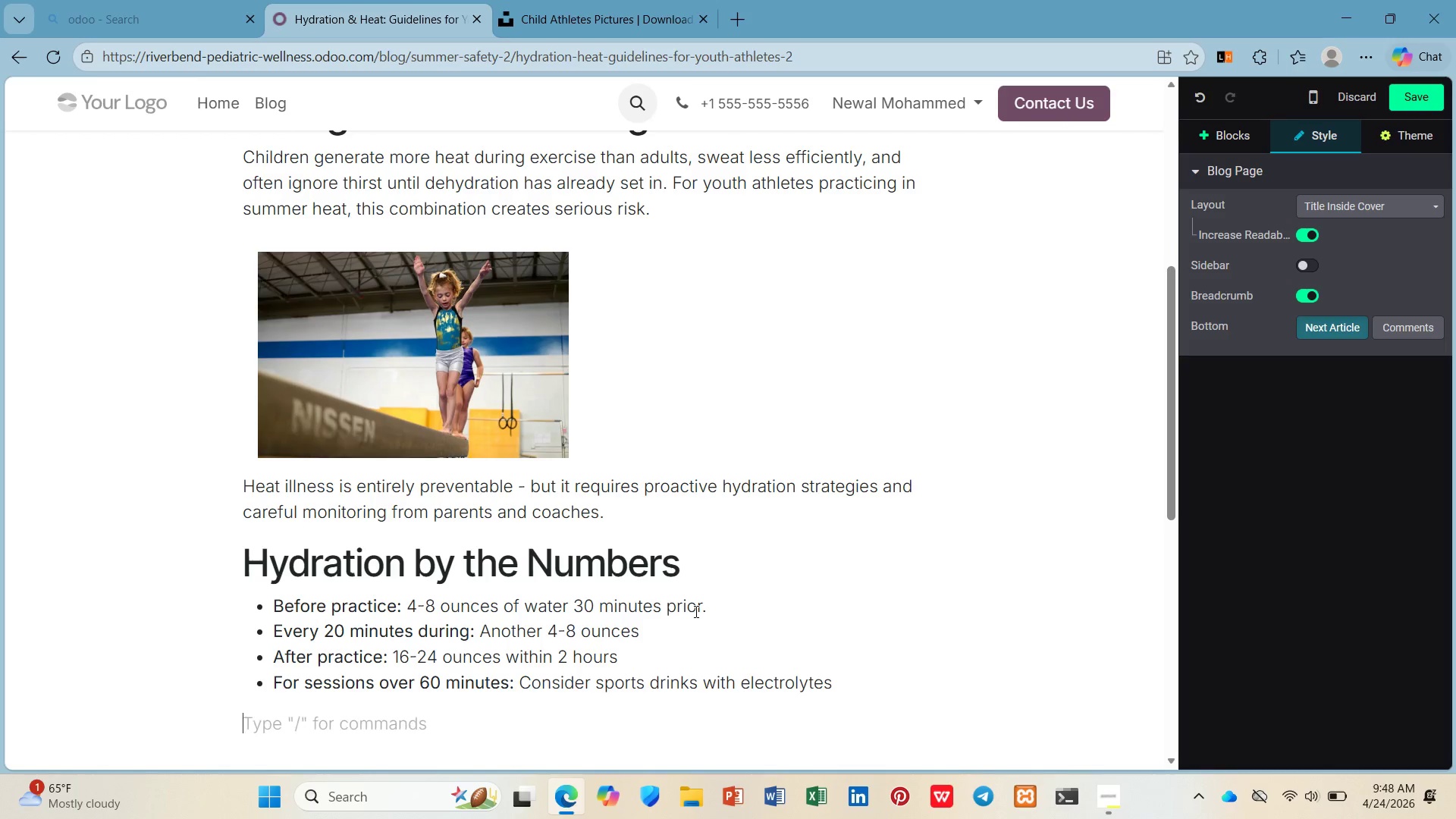 
key(Enter)
 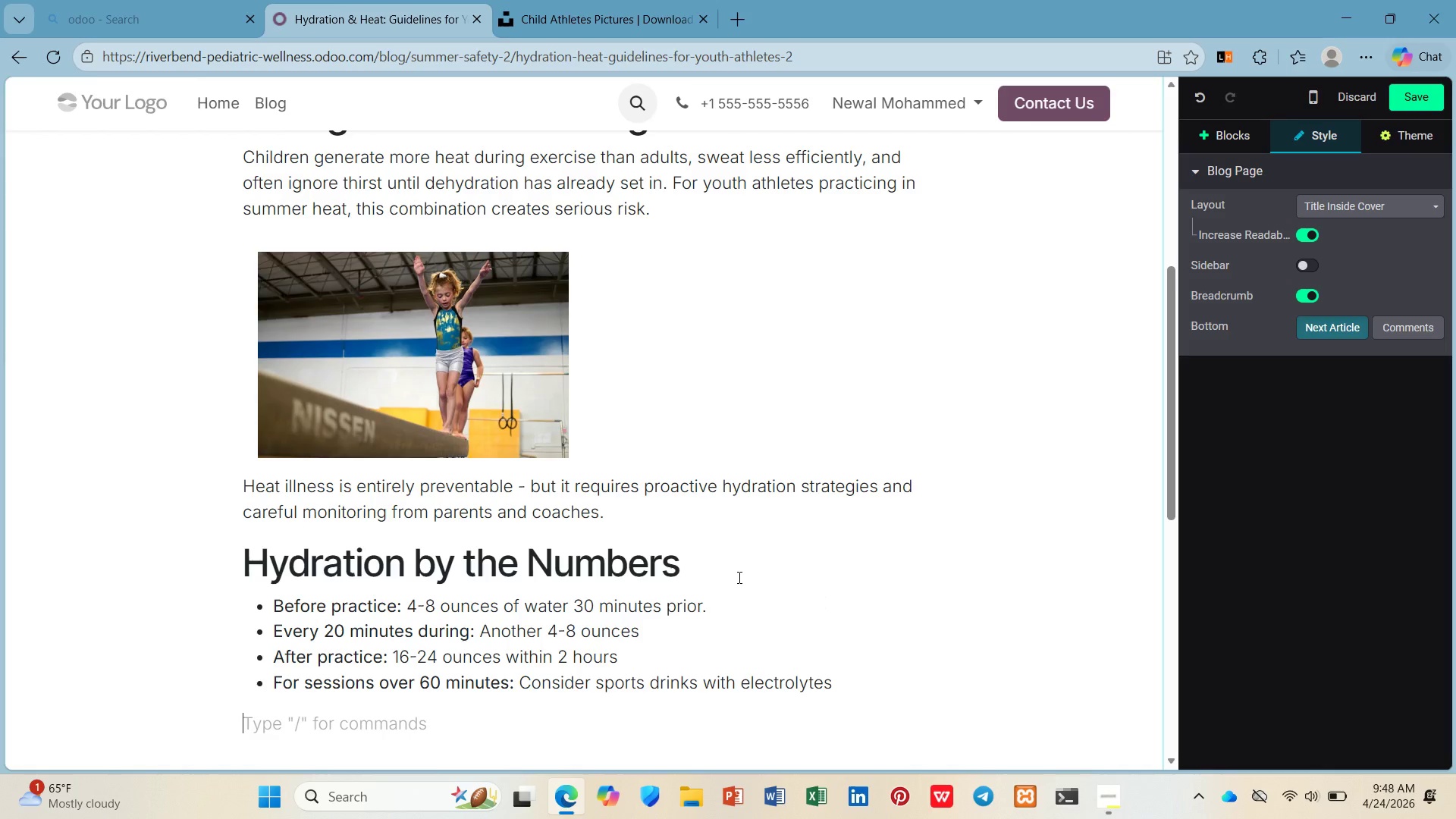 
scroll: coordinate [434, 446], scroll_direction: down, amount: 4.0
 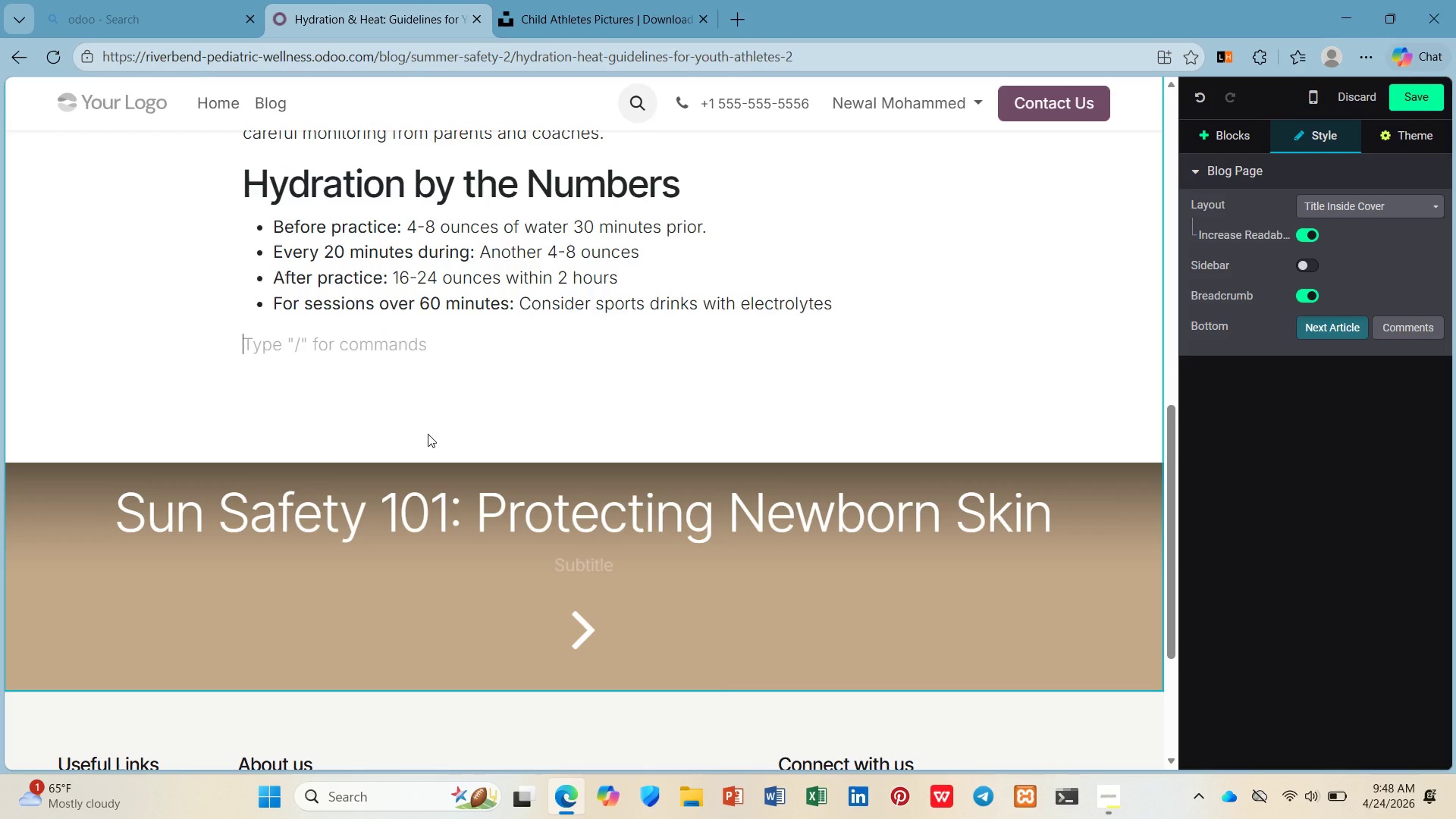 
type(/li)
 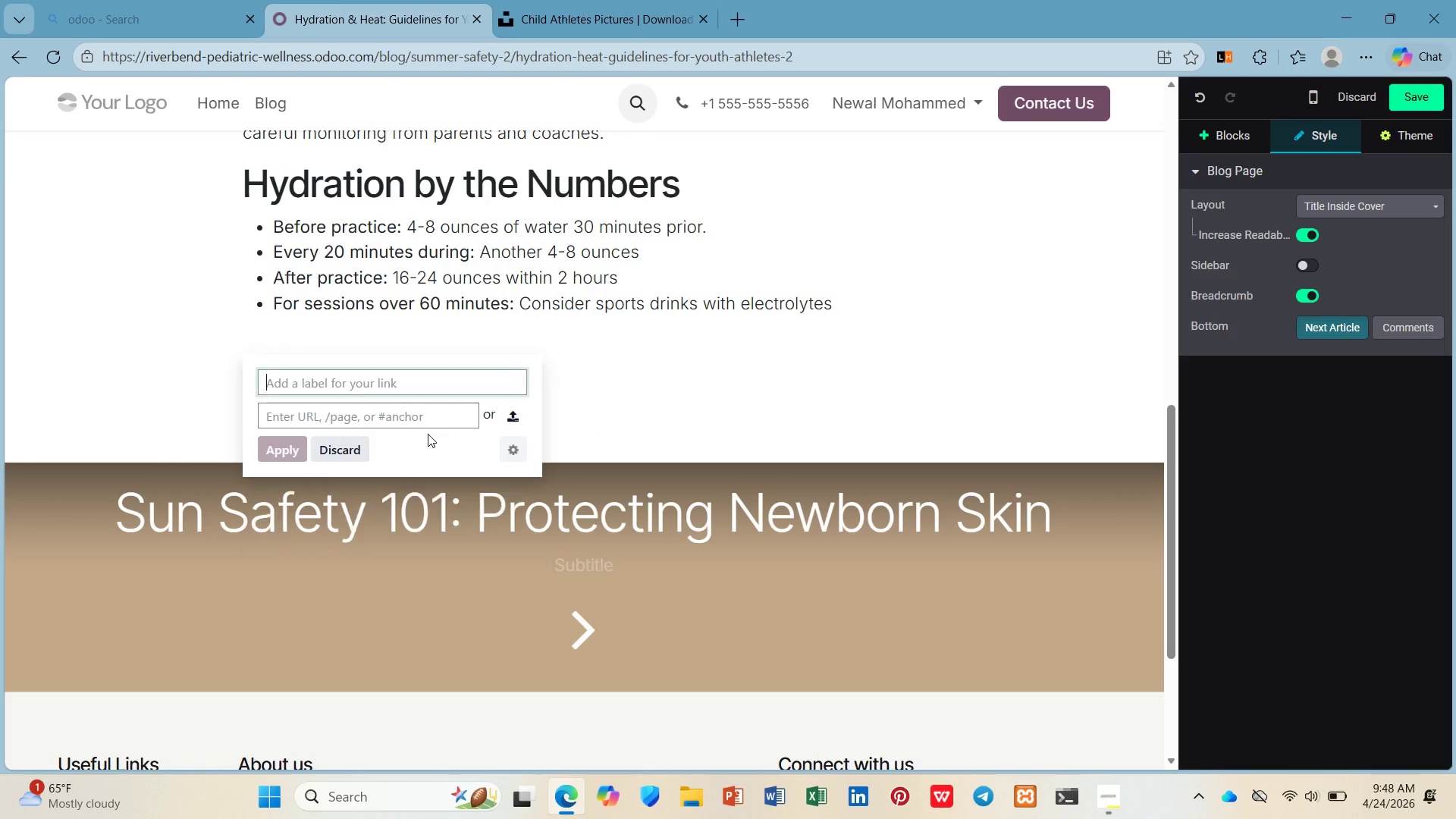 
key(Enter)
 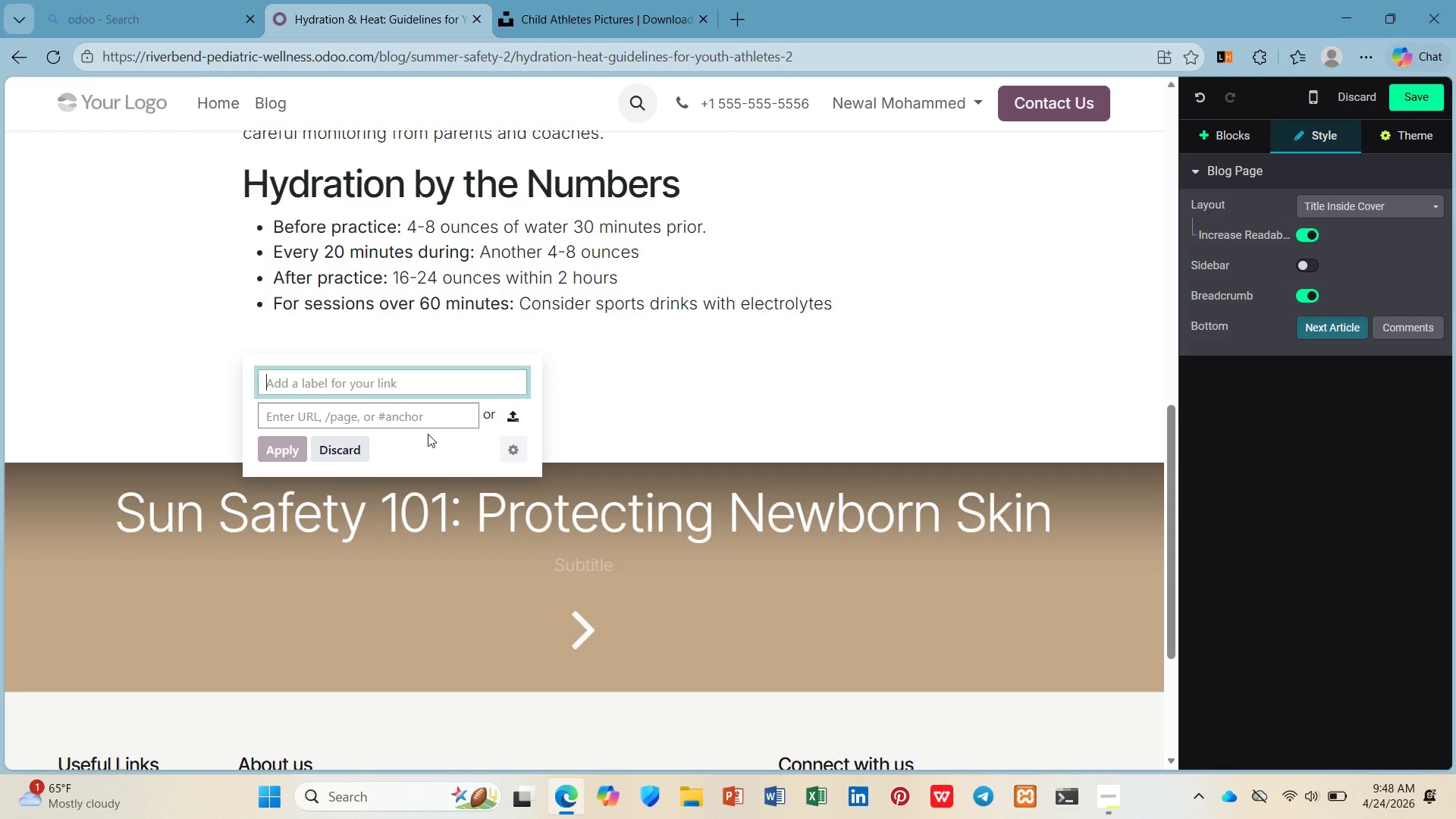 
type(Schedule a Sports Physial)
 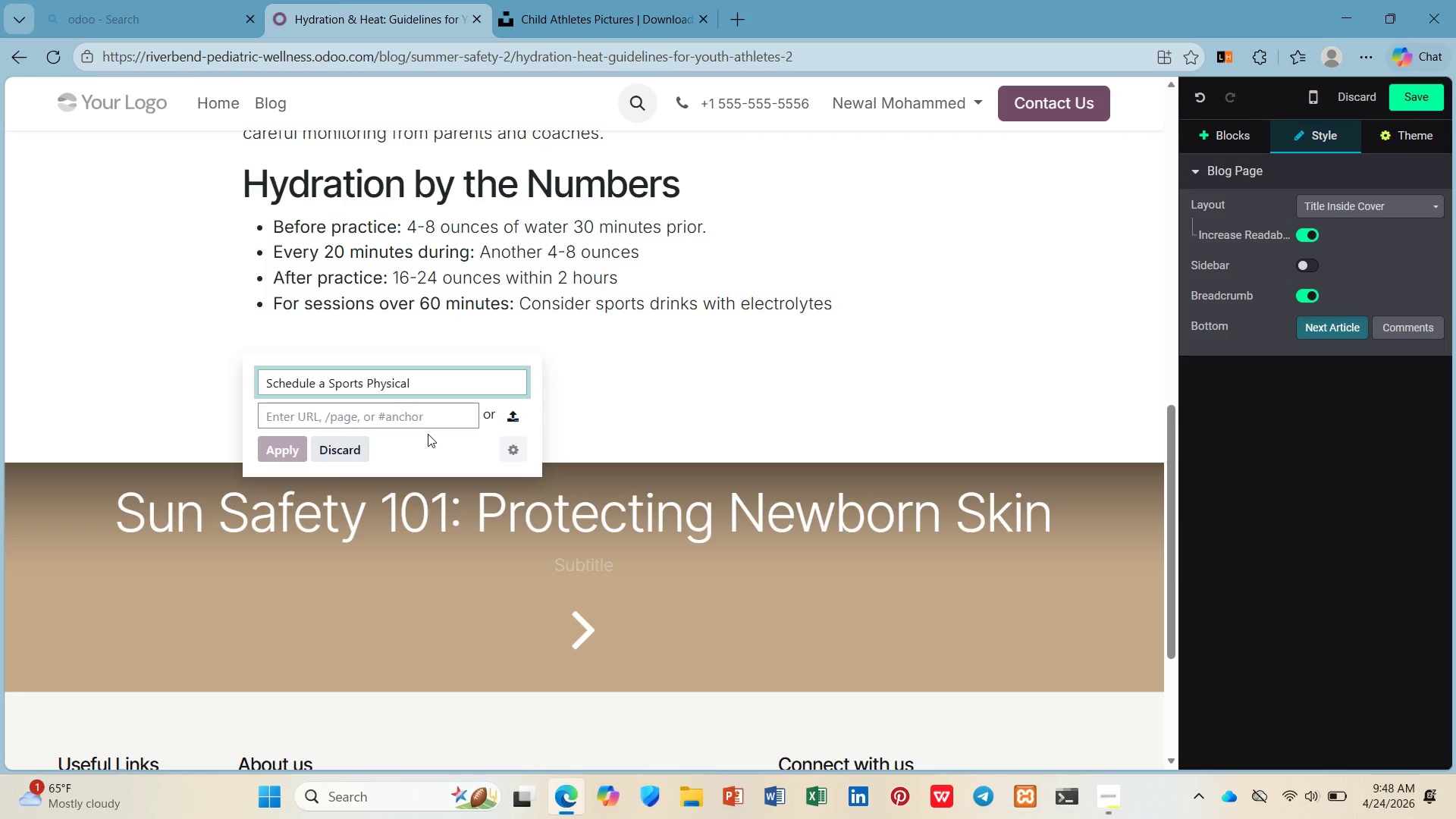 
left_click([430, 412])
 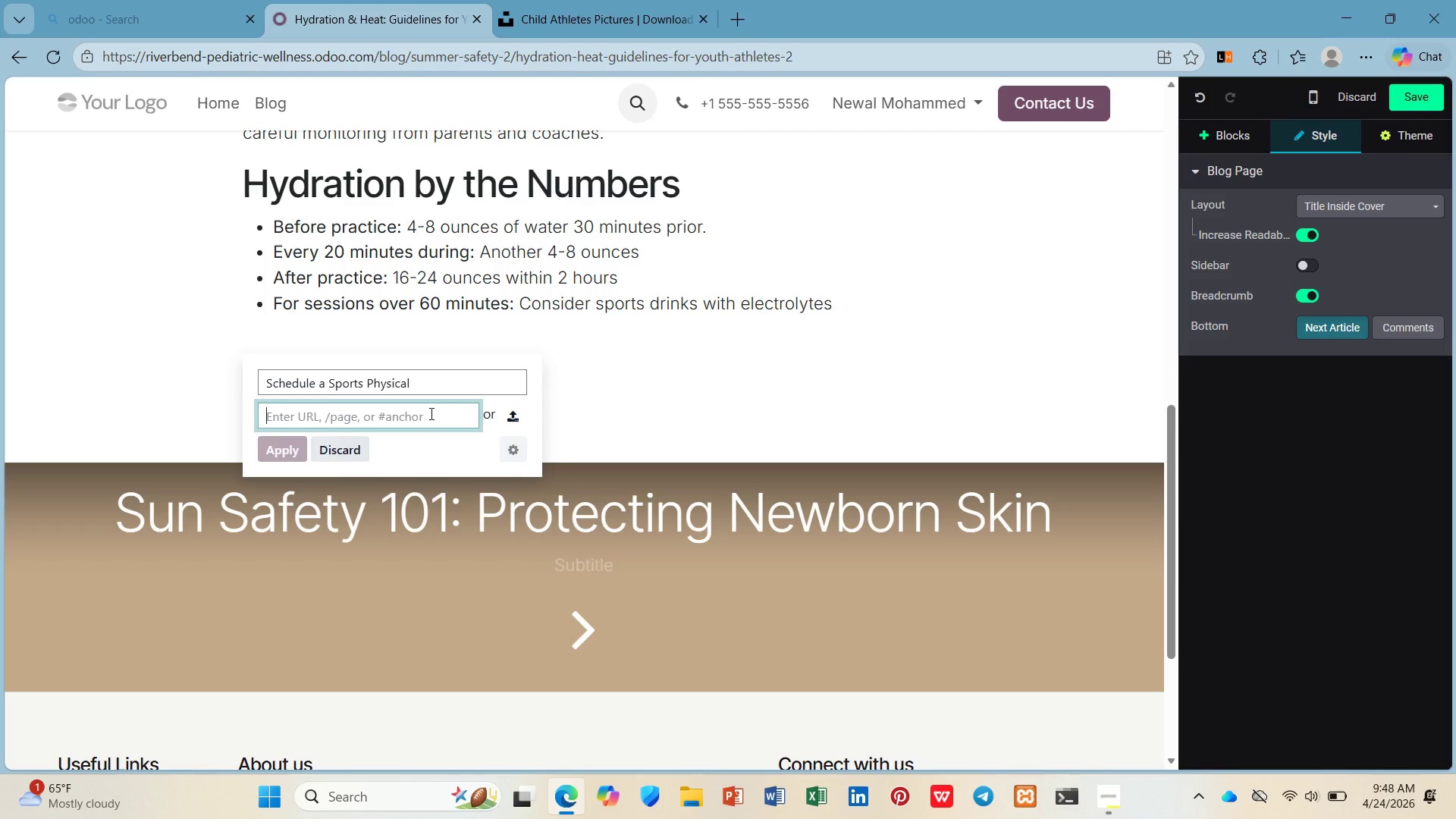 
type(/appointment)
 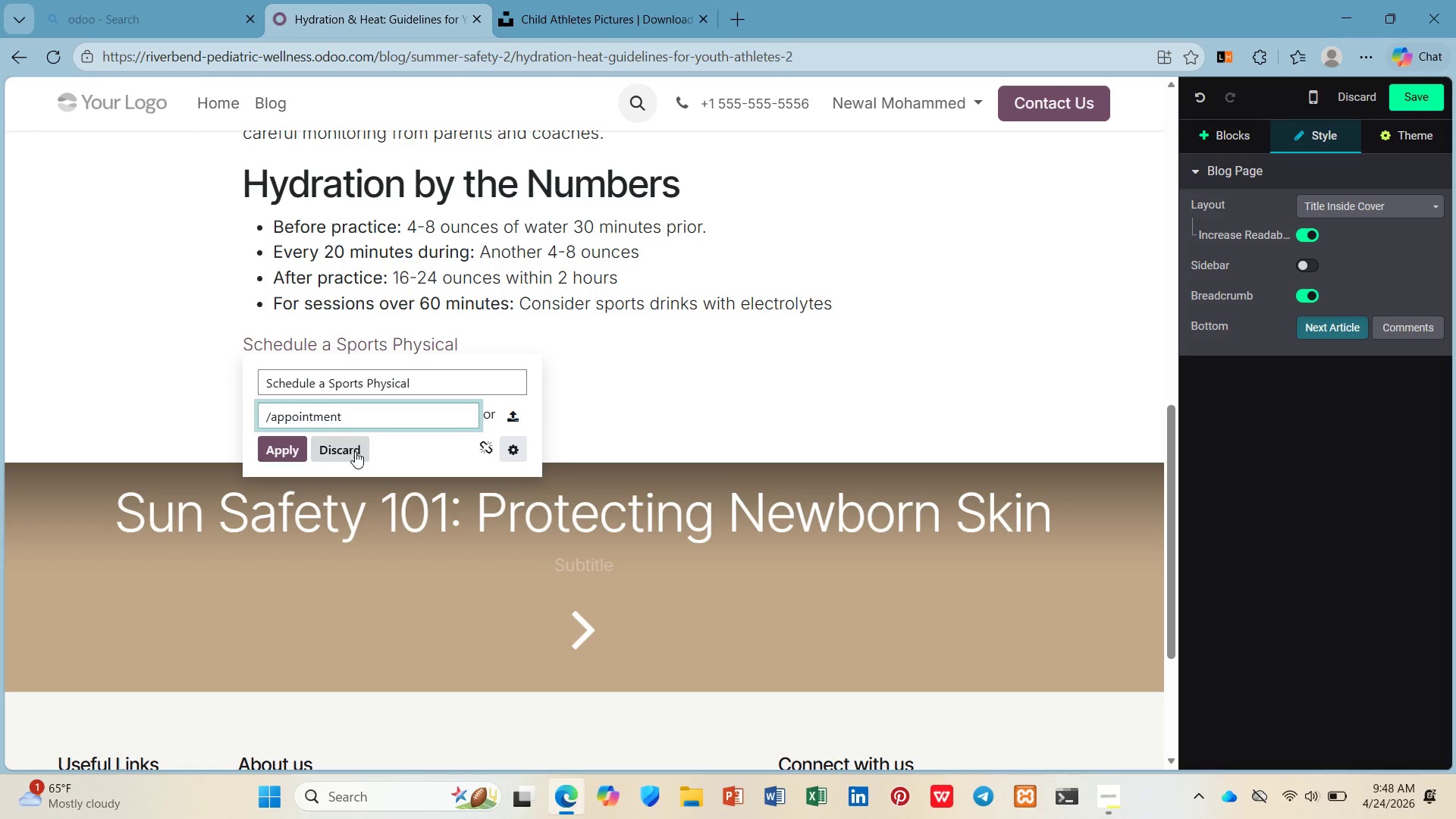 
left_click([292, 437])
 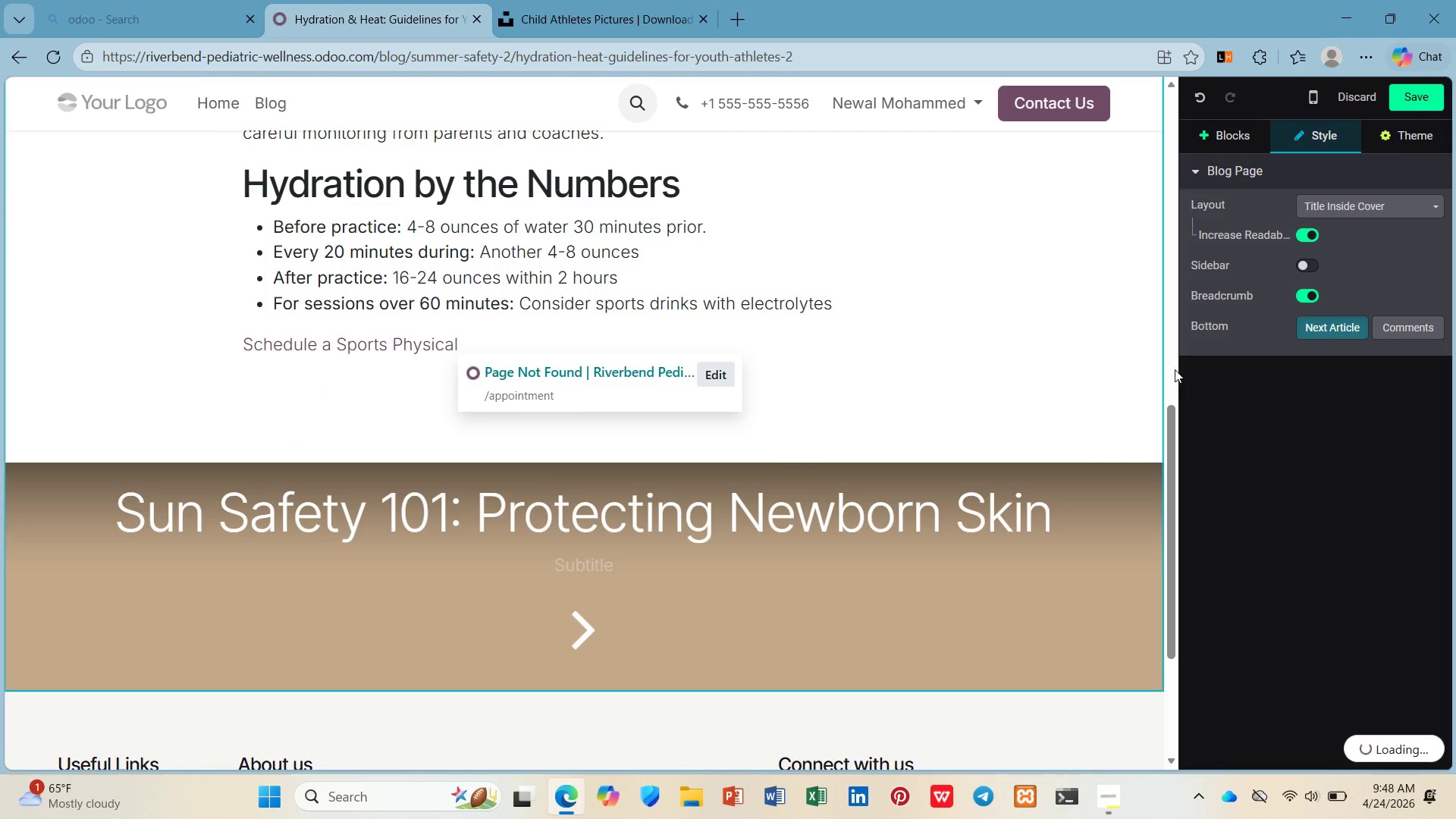 
key(Space)
 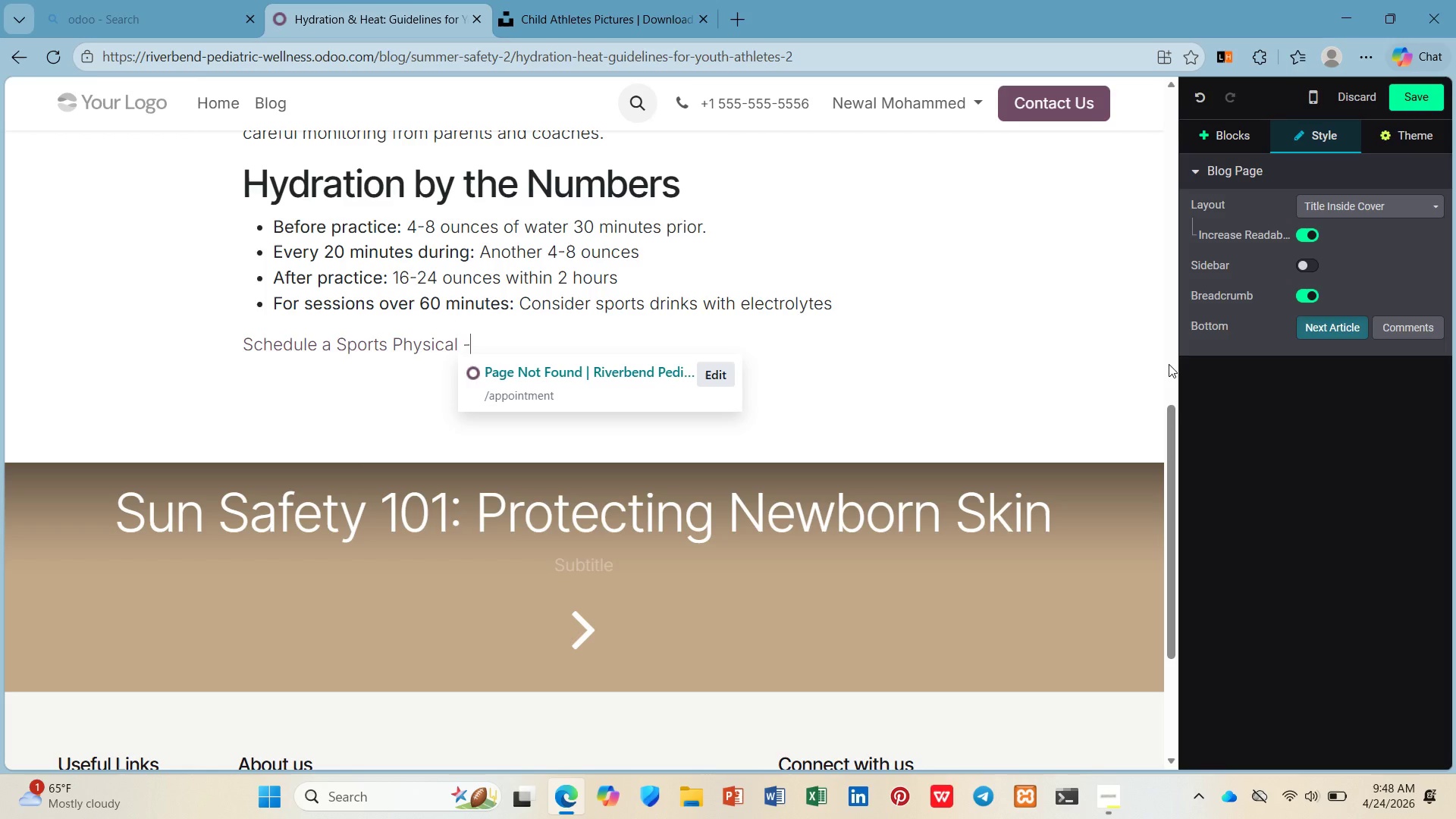 
key(Minus)
 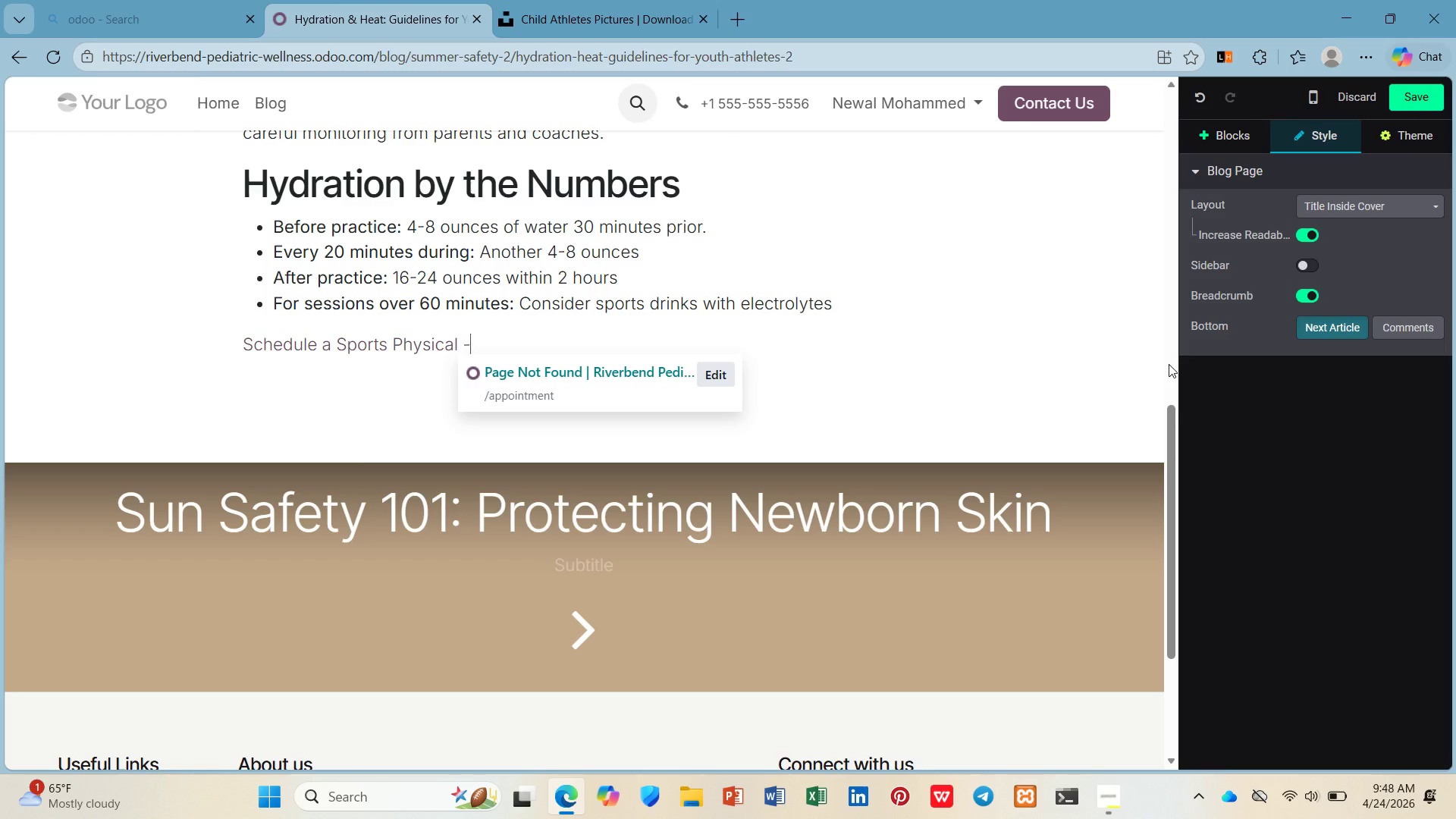 
key(Shift+Period)
 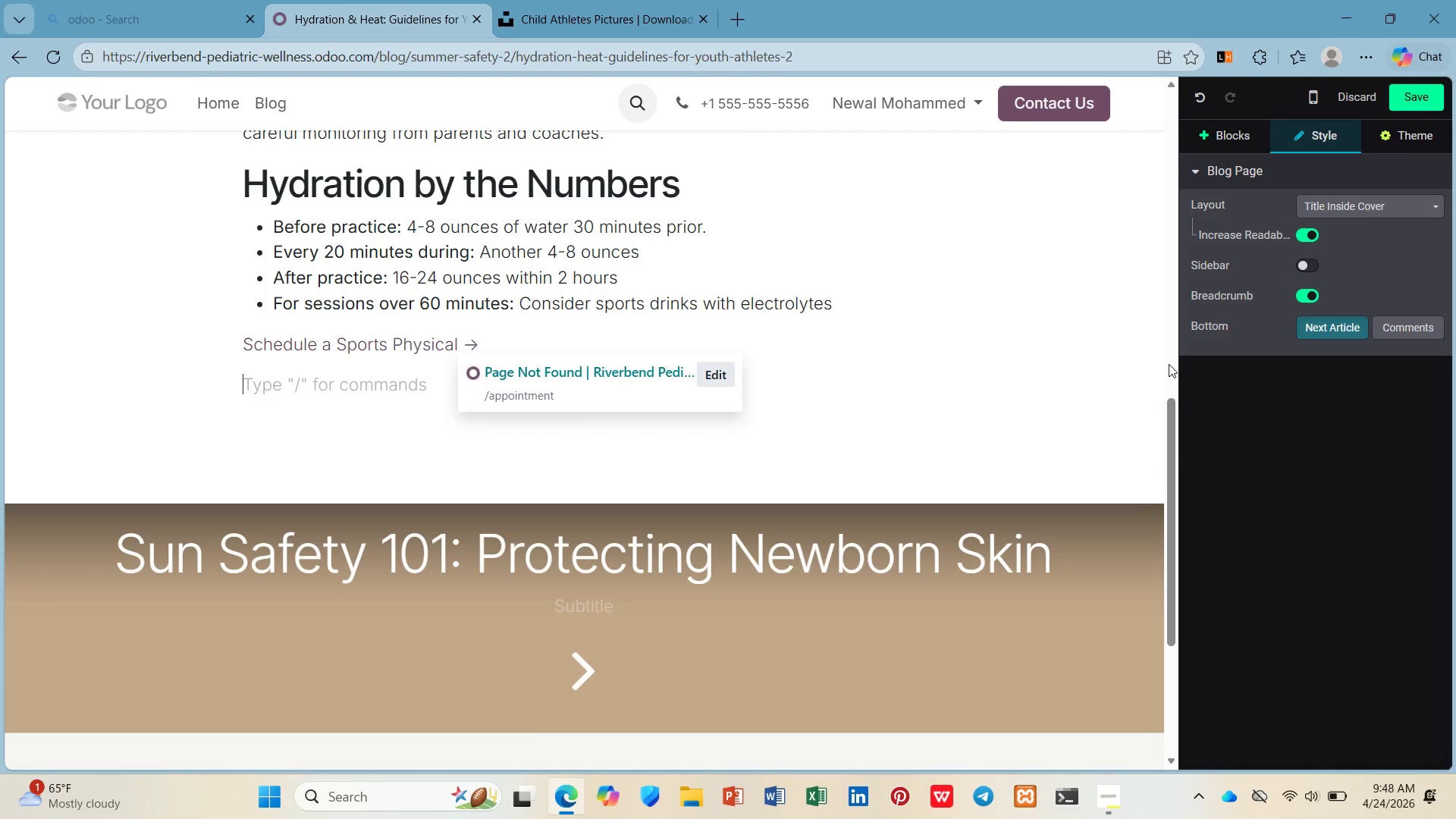 
key(Enter)
 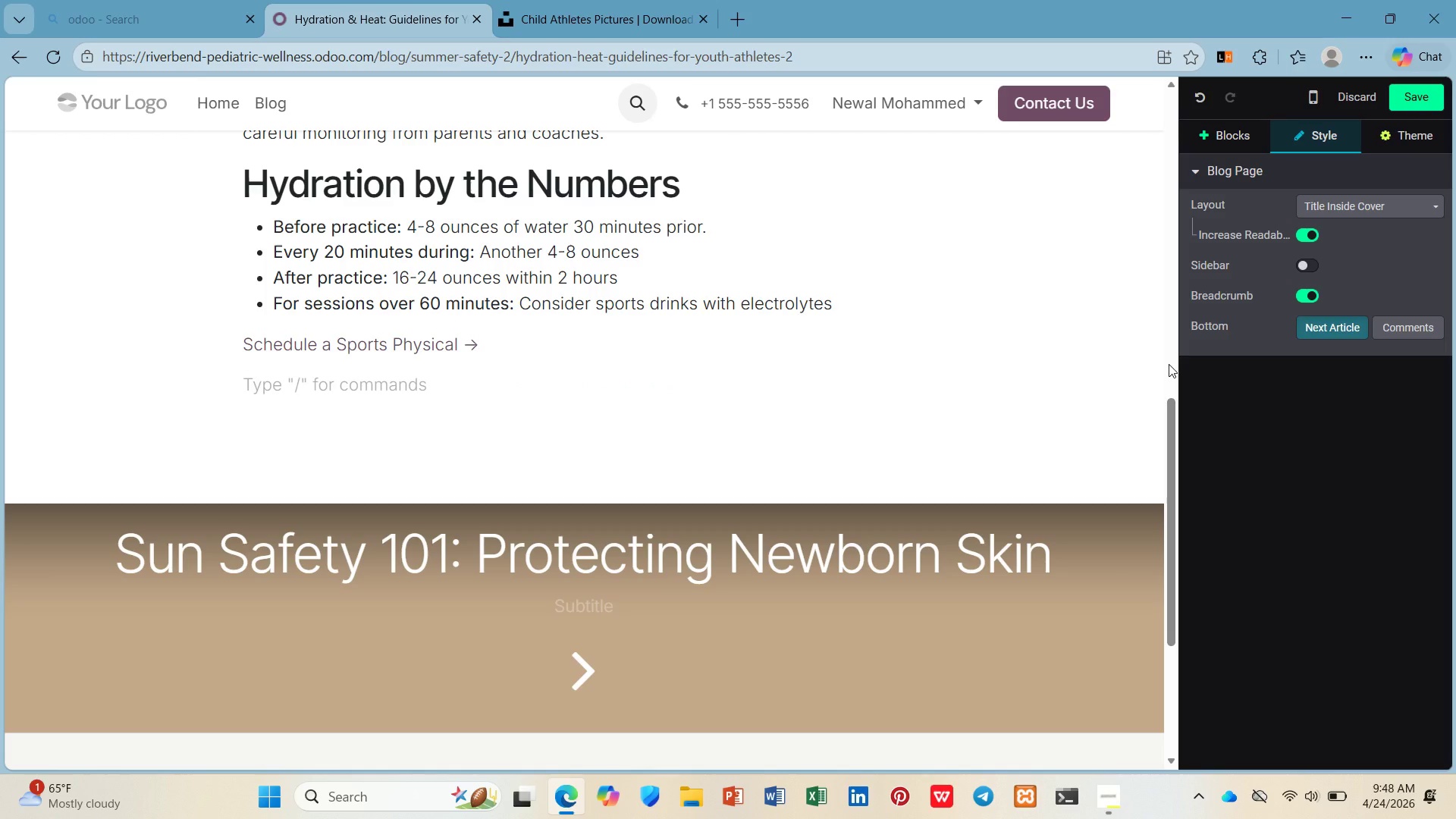 
type(/h2)
 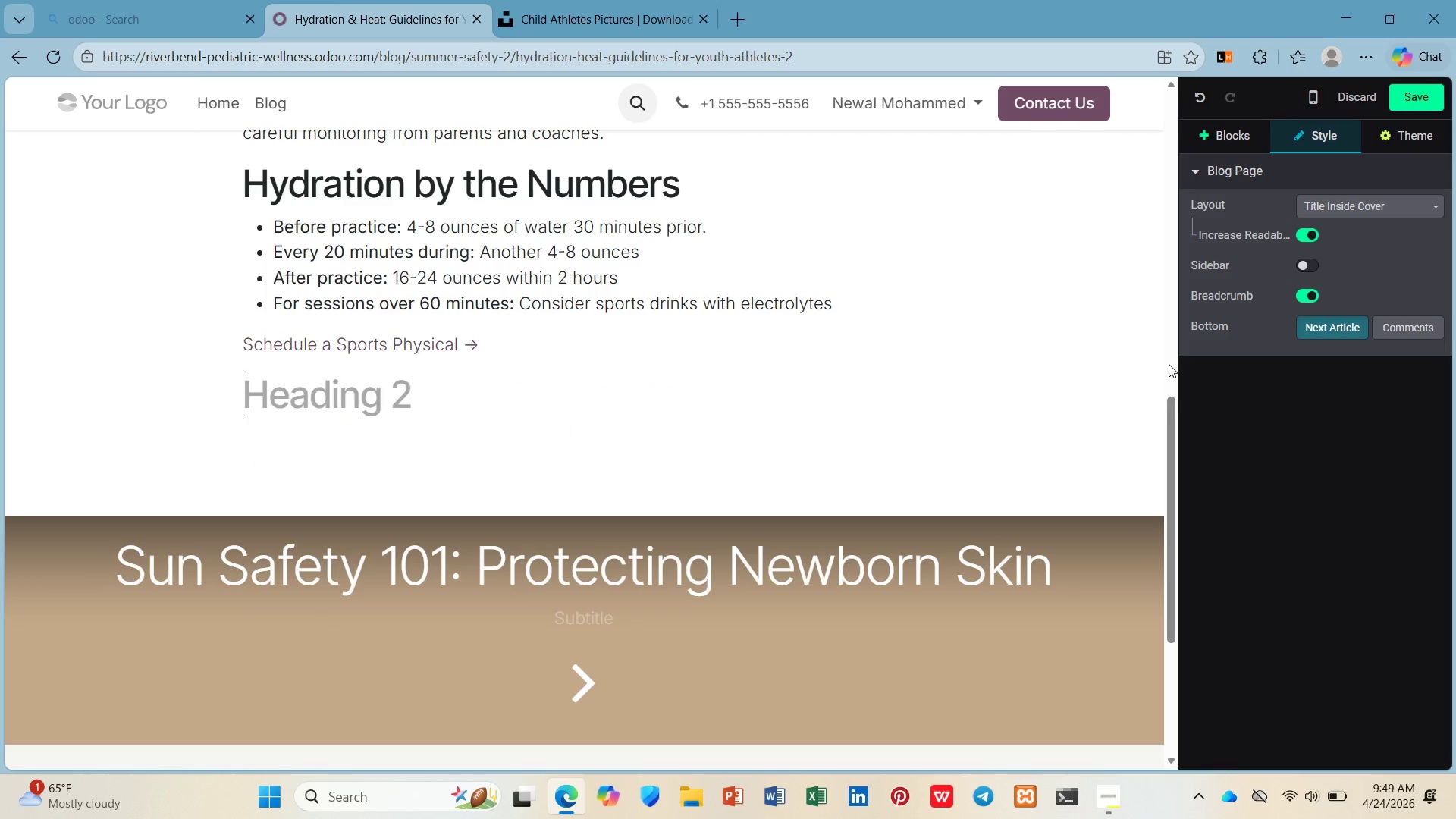 
key(Enter)
 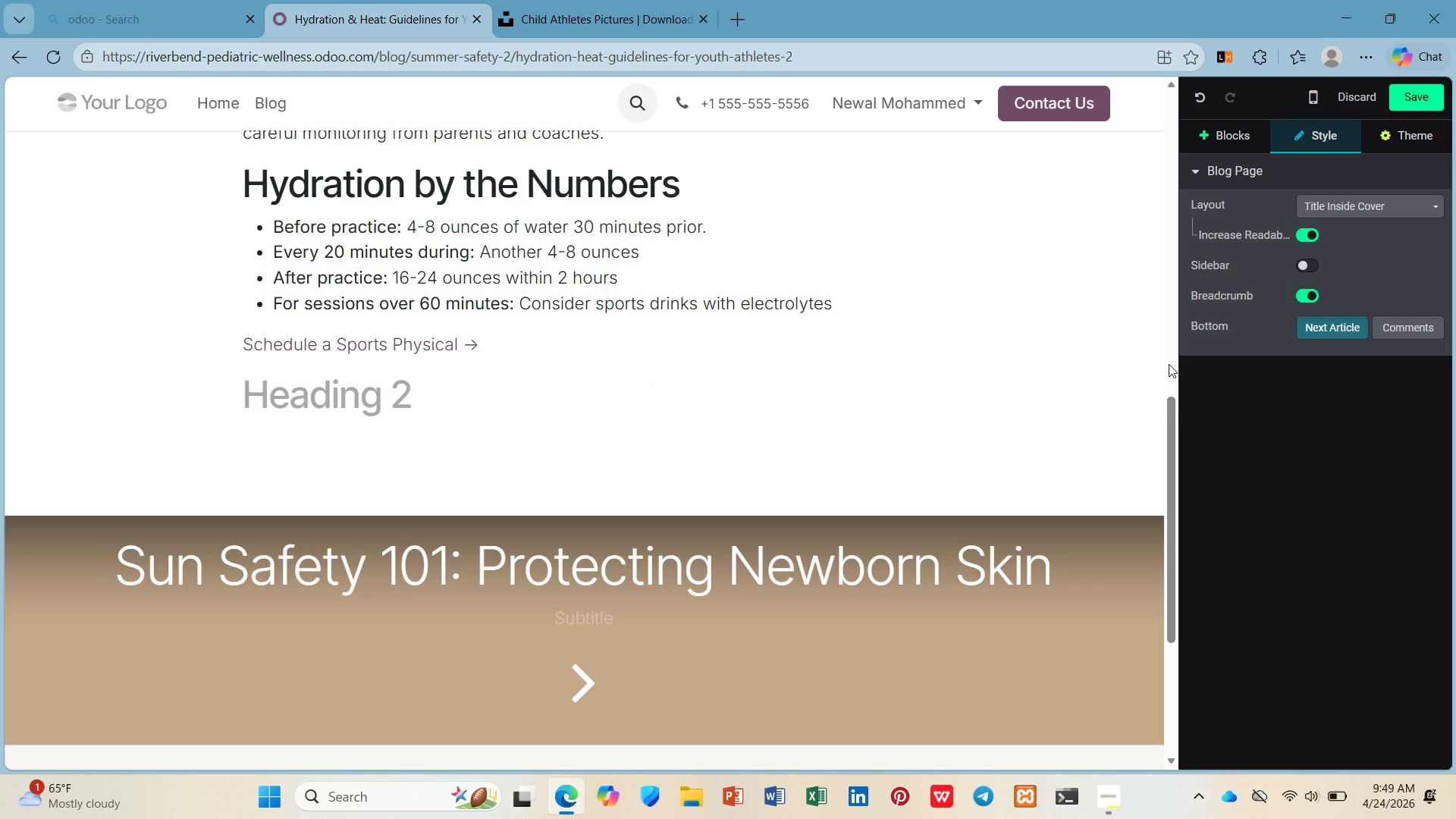 
type(Recognizig Heat-Related Symtoms)
 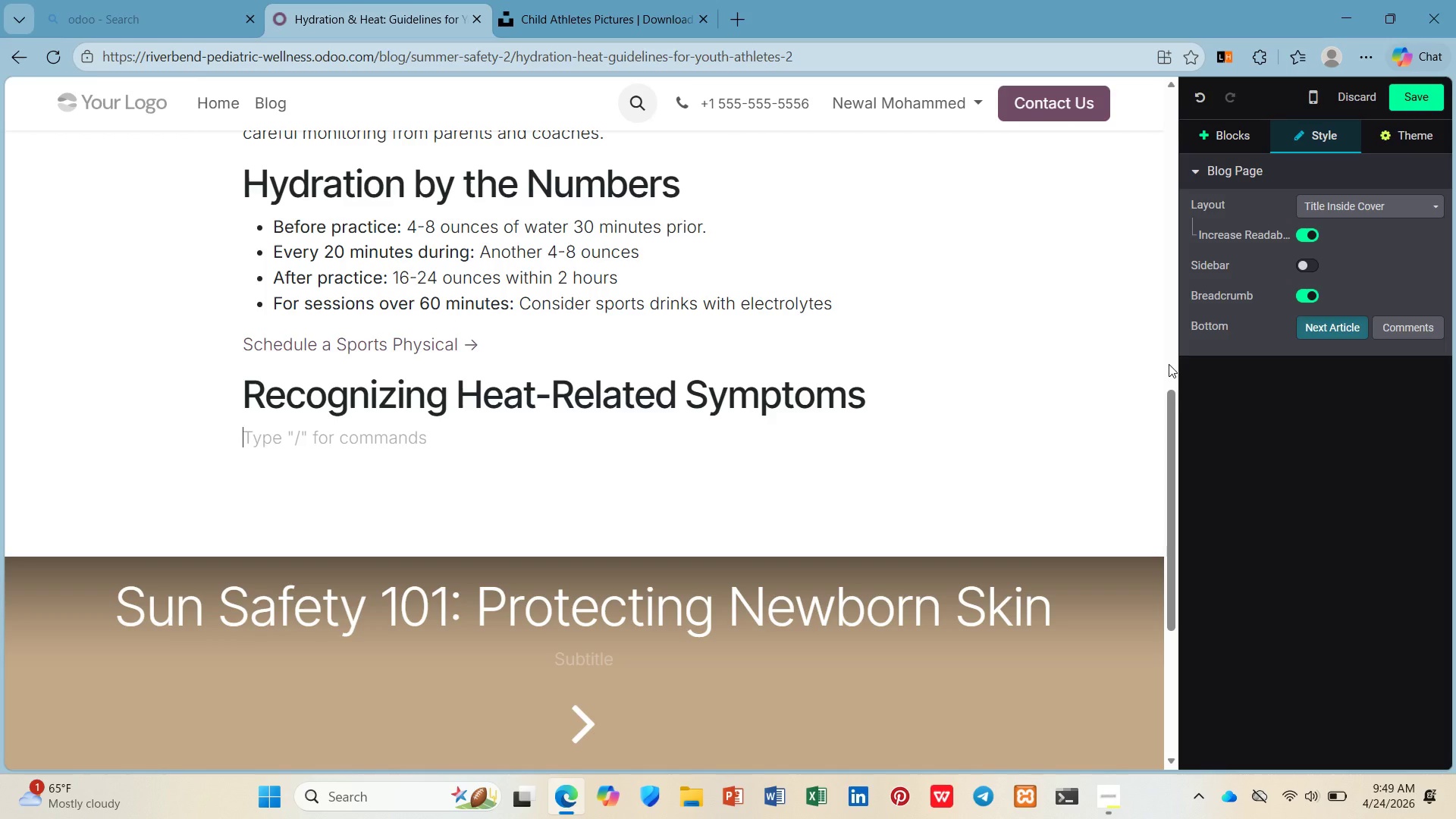 
 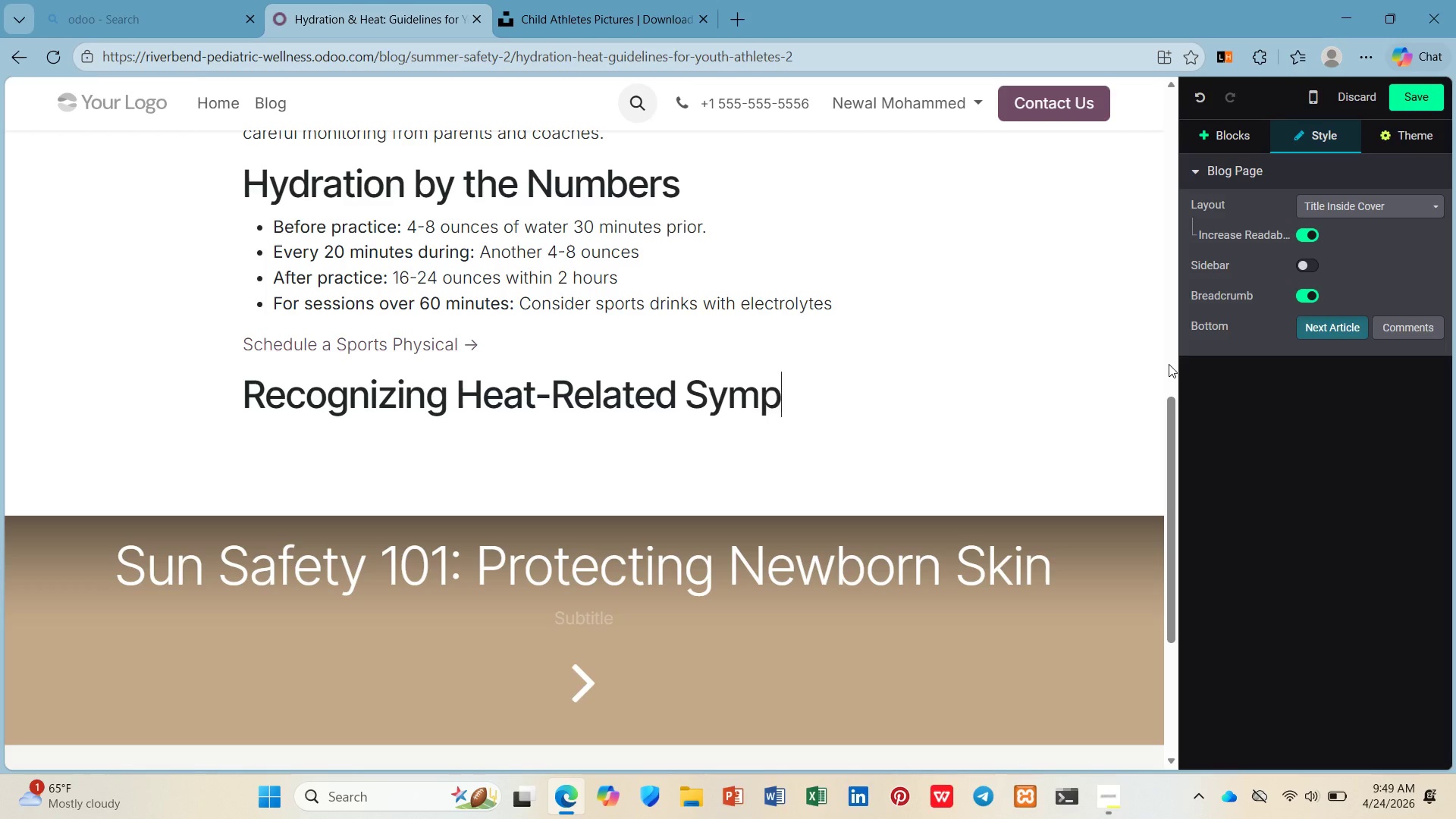 
hold_key(key=P, duration=0.31)
 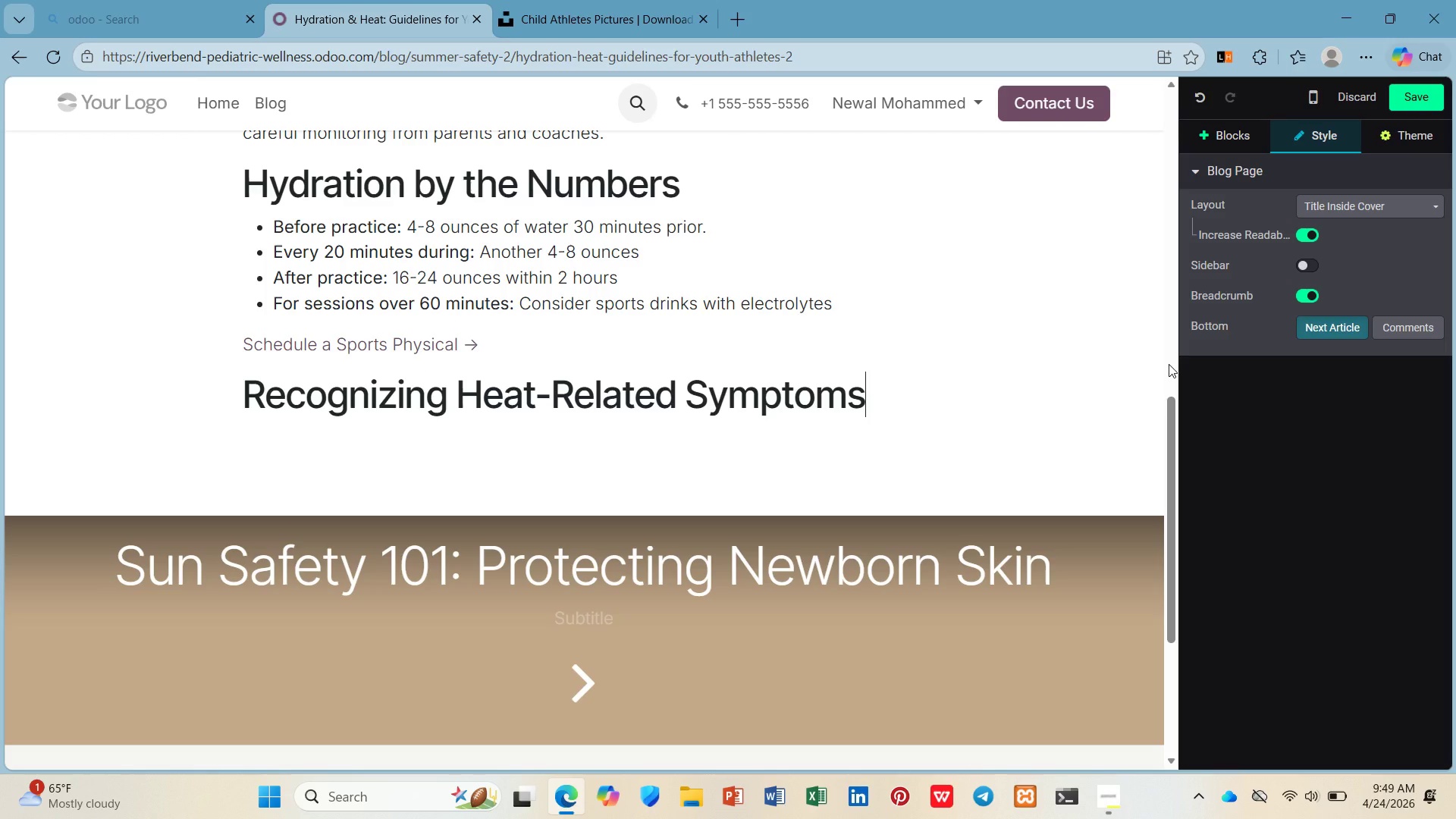 
key(Enter)
 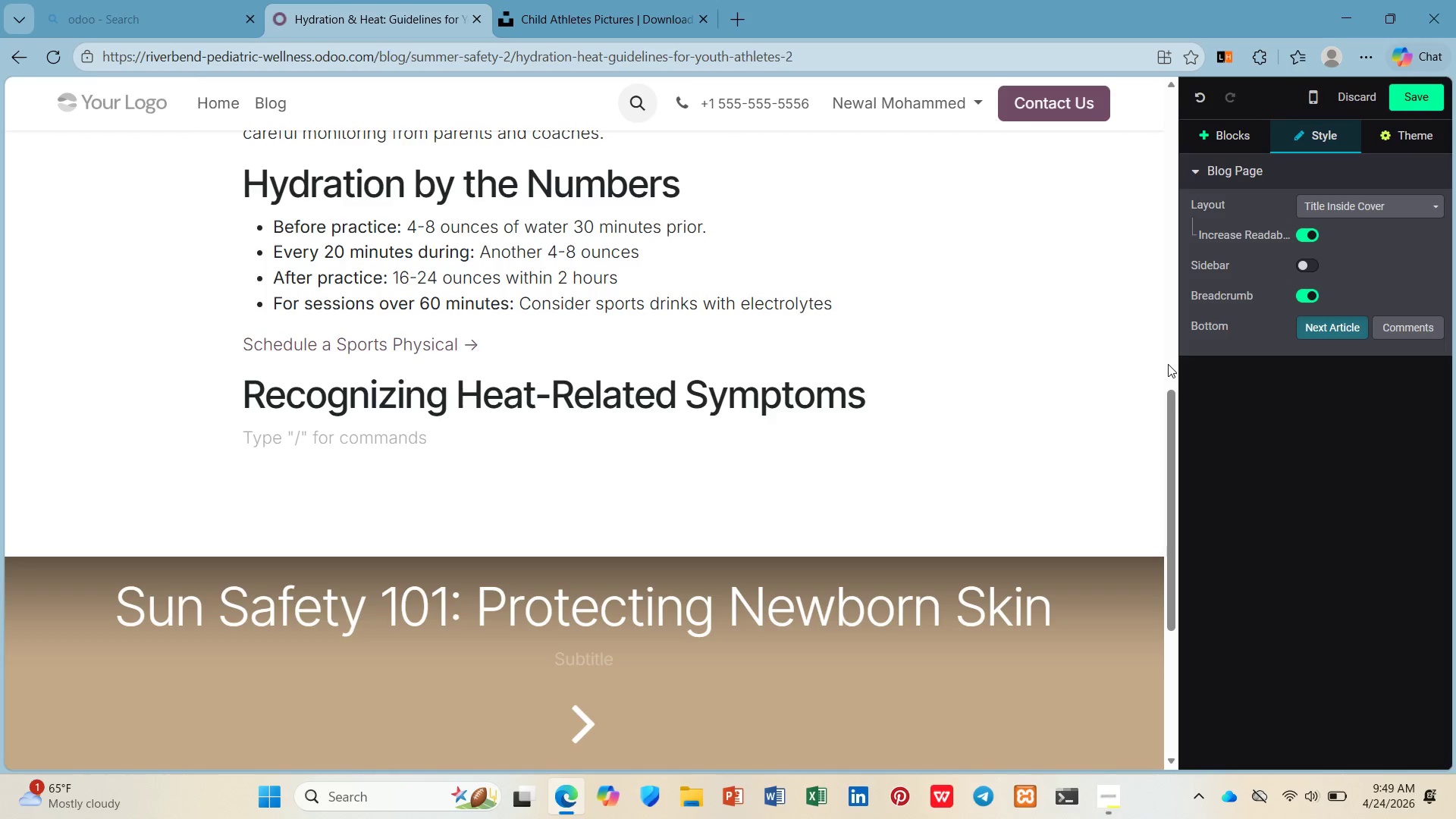 
type(Stop activity immediately r)
key(Backspace)
type(if your child experiencs: excessive fatigue, muscle cramps )
key(Backspace)
 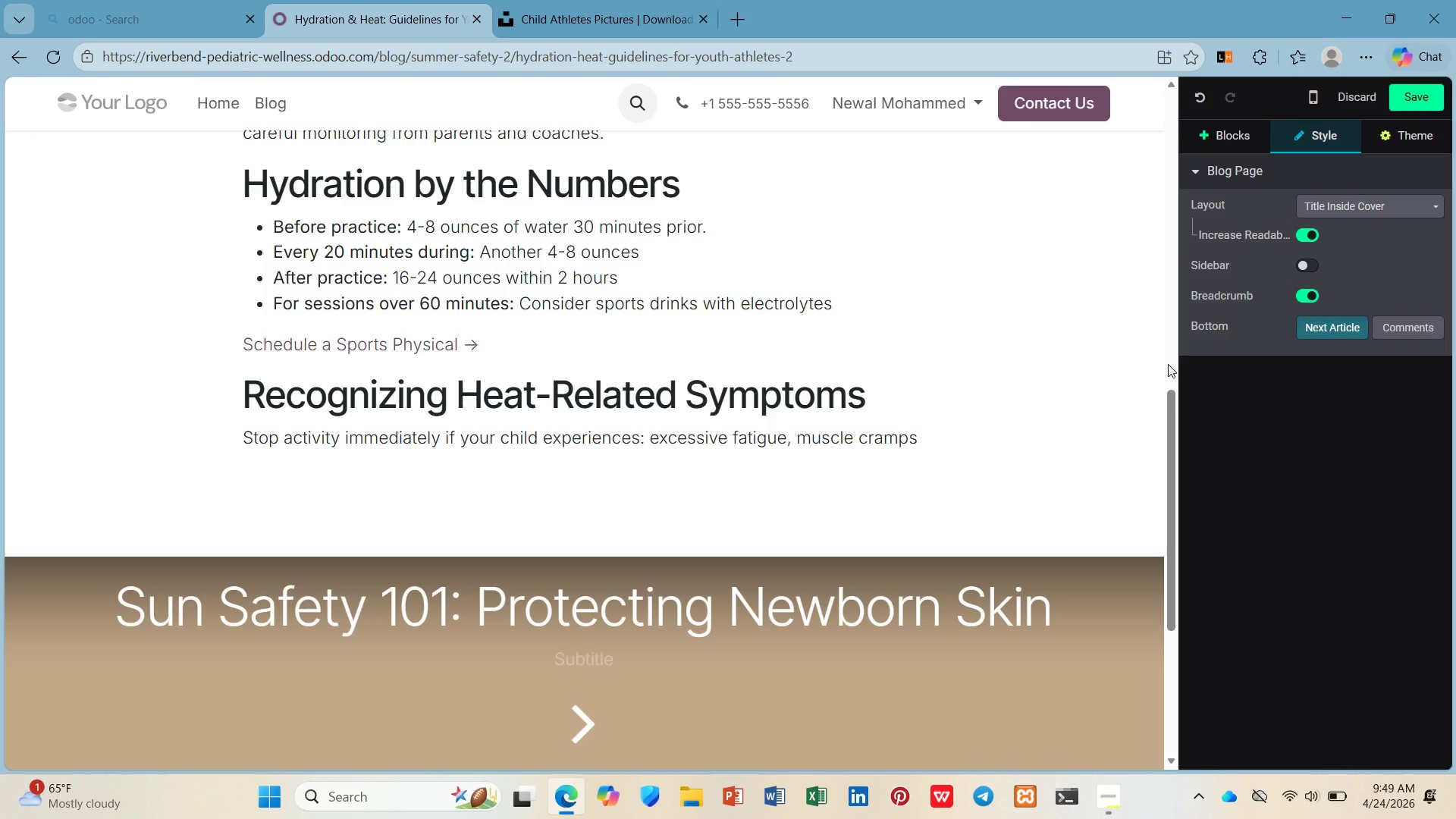 
wait(5.03)
 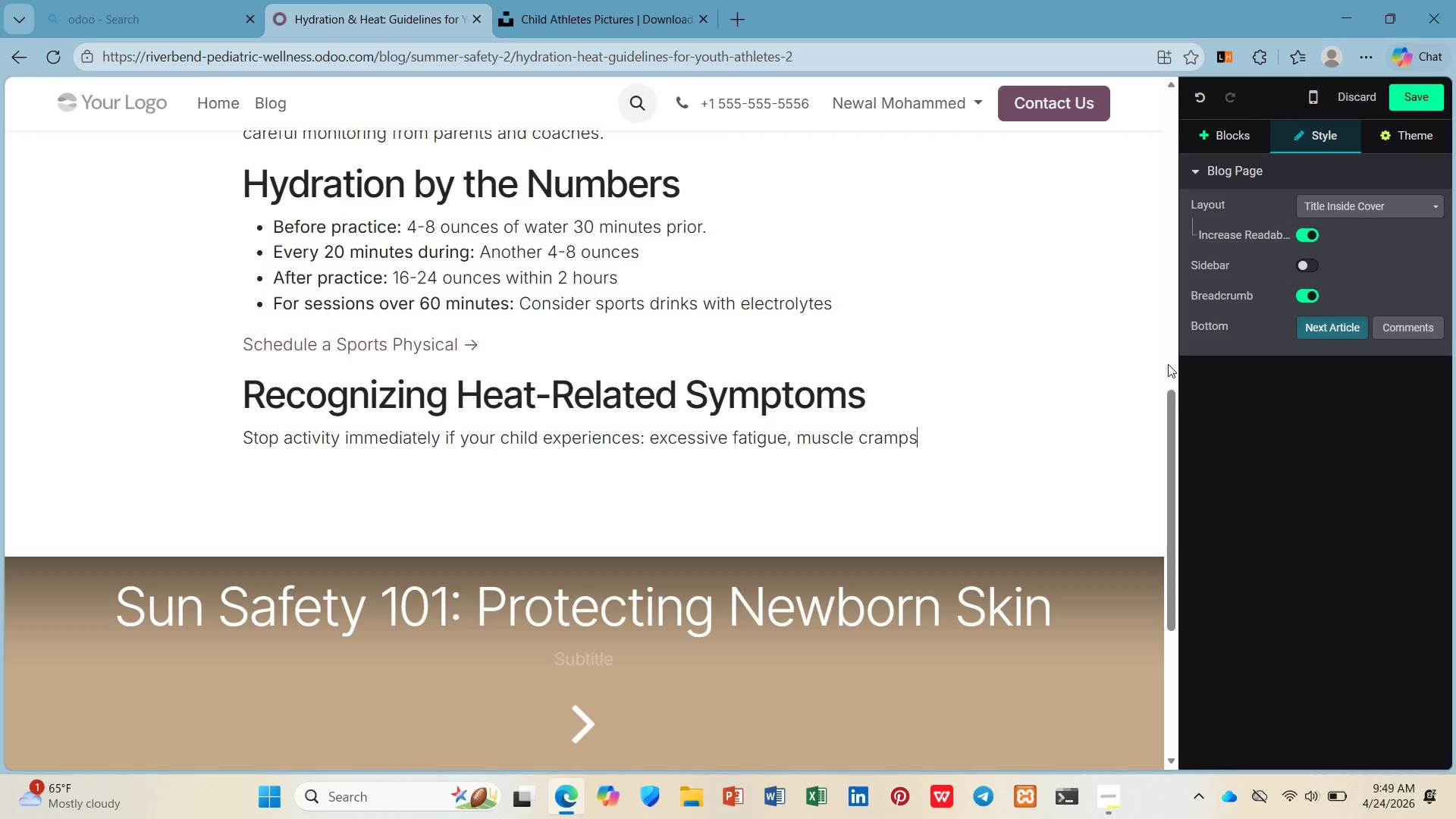 
type(, headache, nausea, our confusio)
key(Backspace)
key(Backspace)
type(r confusion. Heat exhaustion can progwr)
key(Backspace)
type(e)
key(Backspace)
key(Backspace)
type(ress to heat stroke re)
key(Backspace)
type(apidly in young athletes.)
 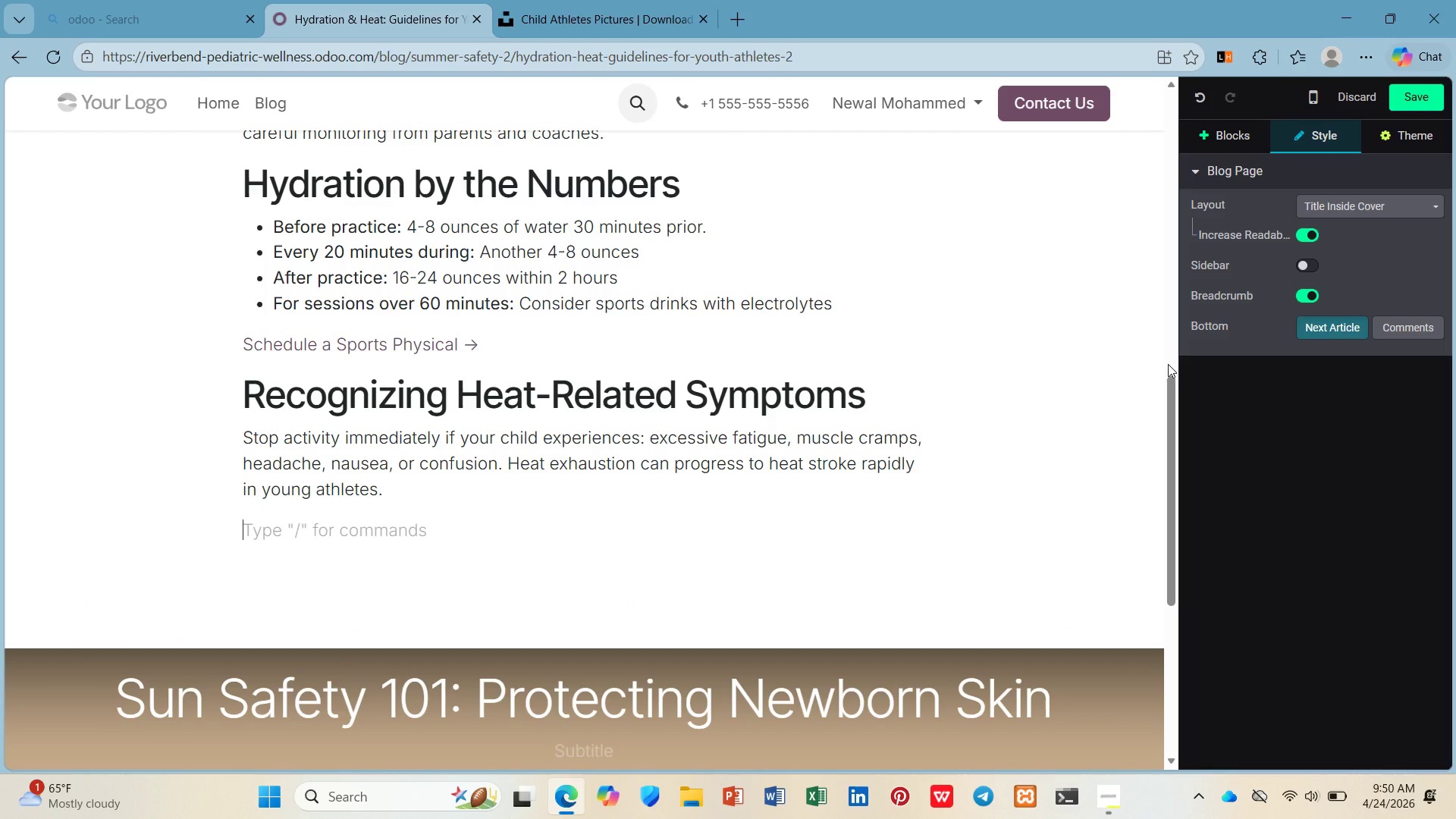 
 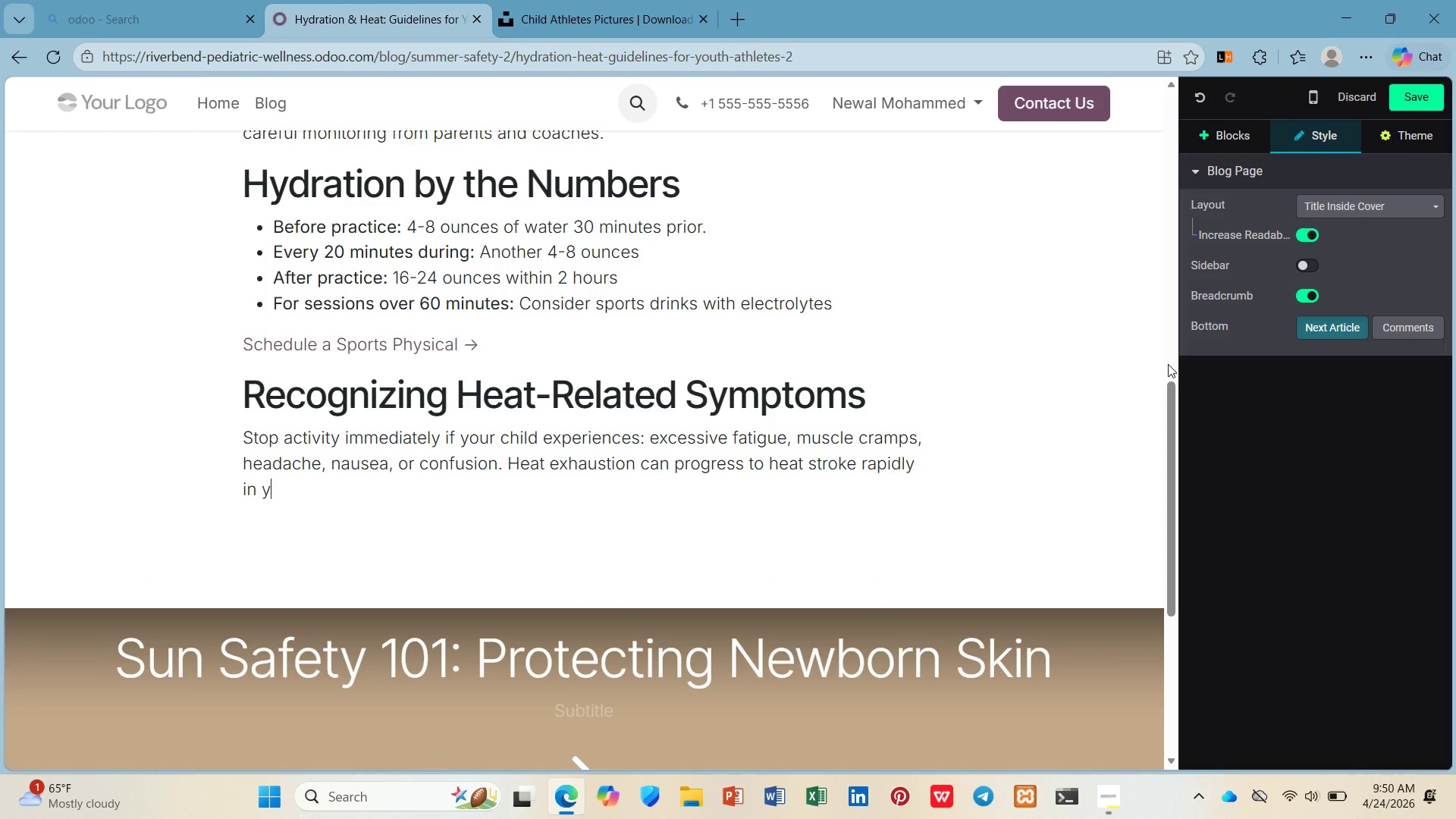 
key(Enter)
 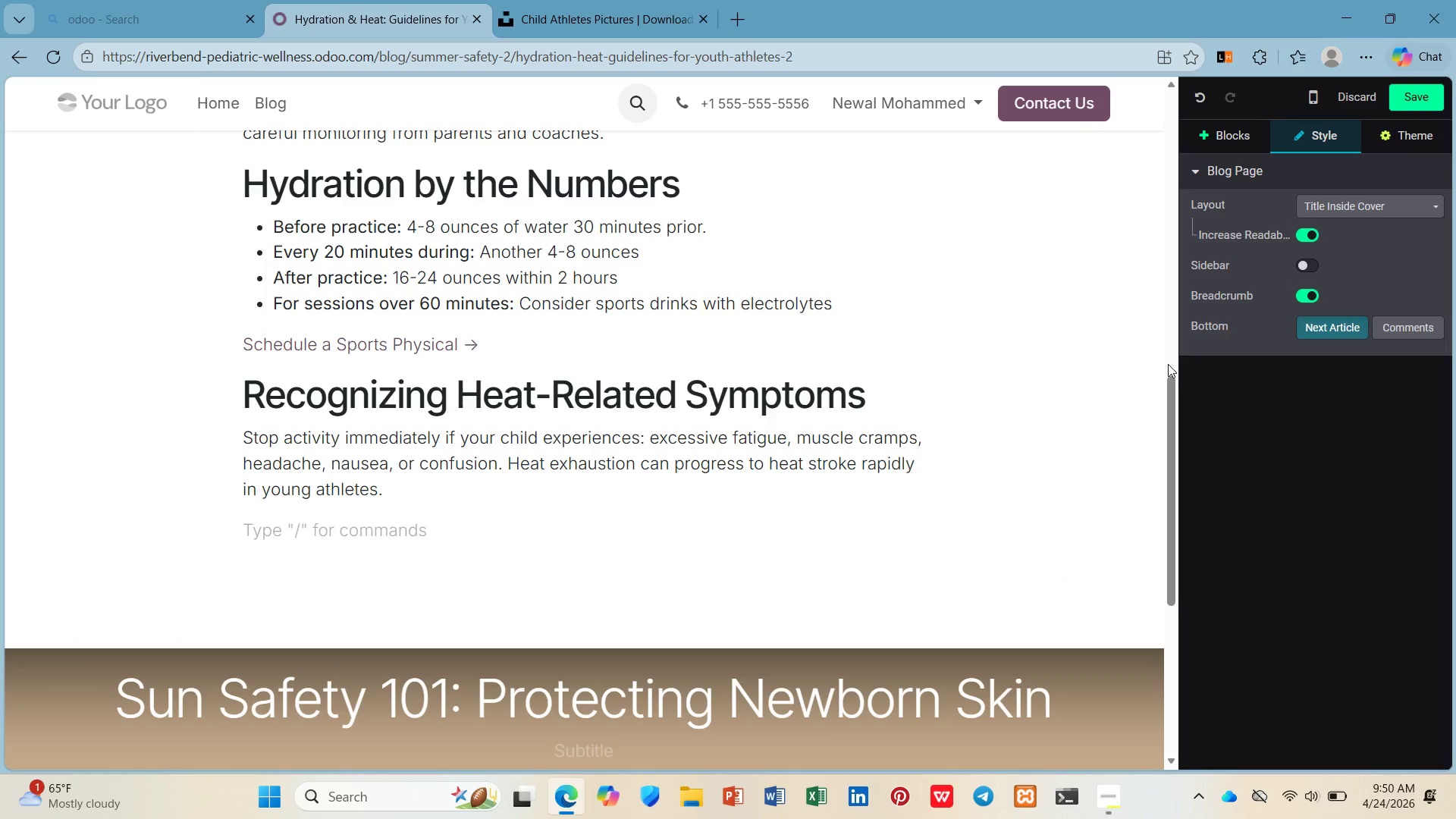 
type(Encourae water break even e)
key(Backspace)
type(when your chil d)
key(Backspace)
key(Backspace)
type(d doesn't )
 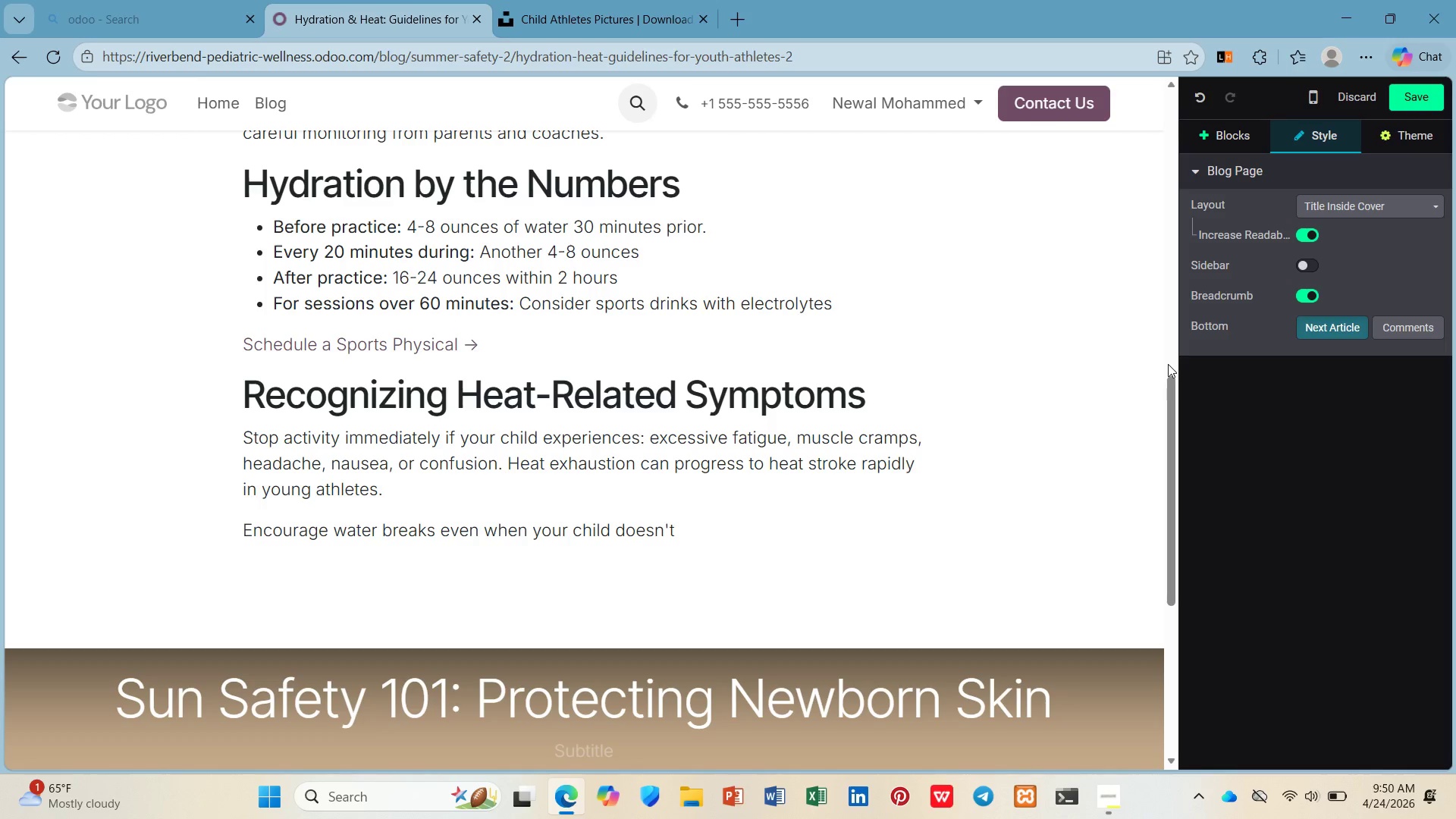 
hold_key(key=G, duration=0.31)
 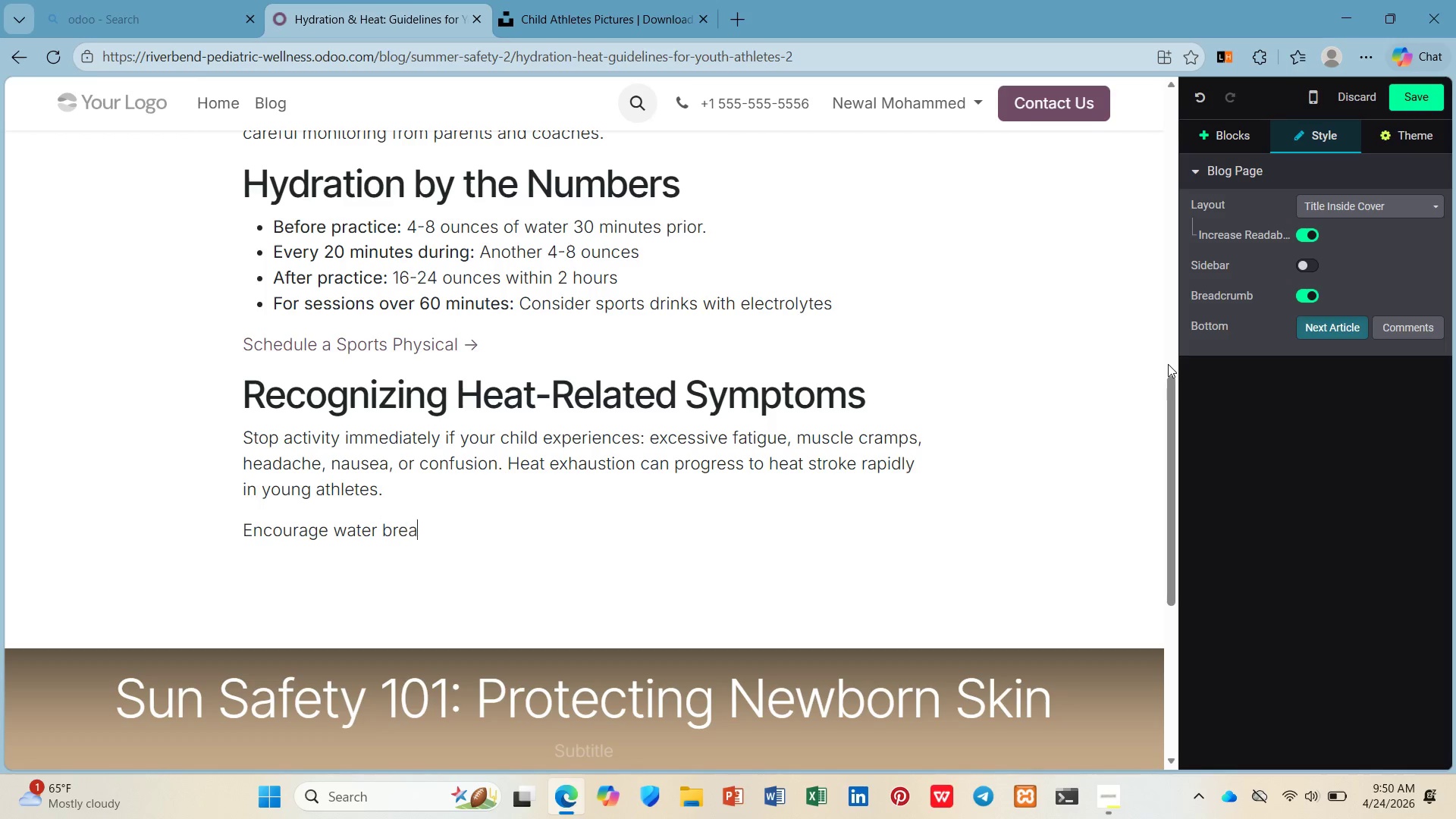 
left_click([574, 0])
 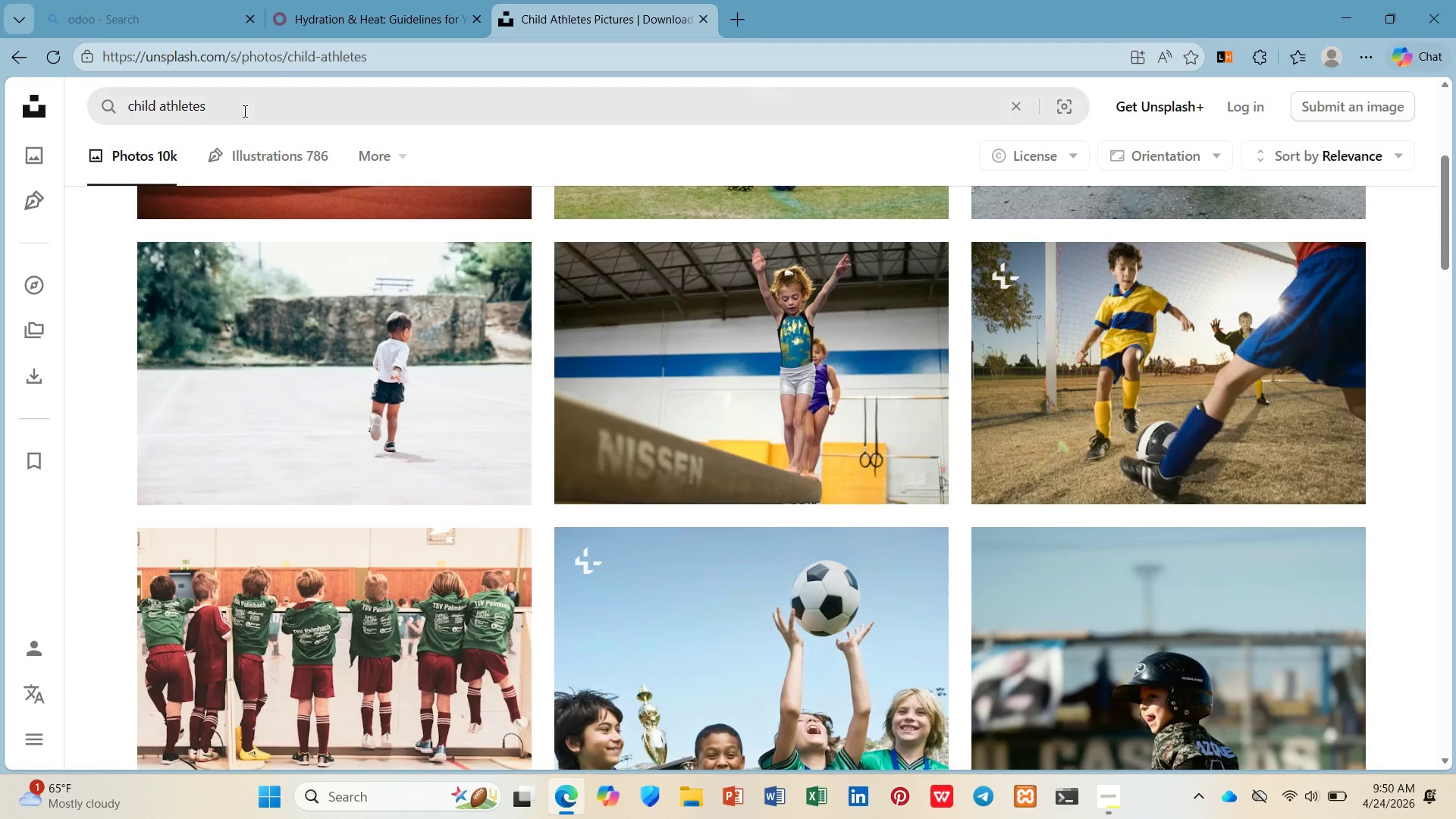 
left_click([206, 101])
 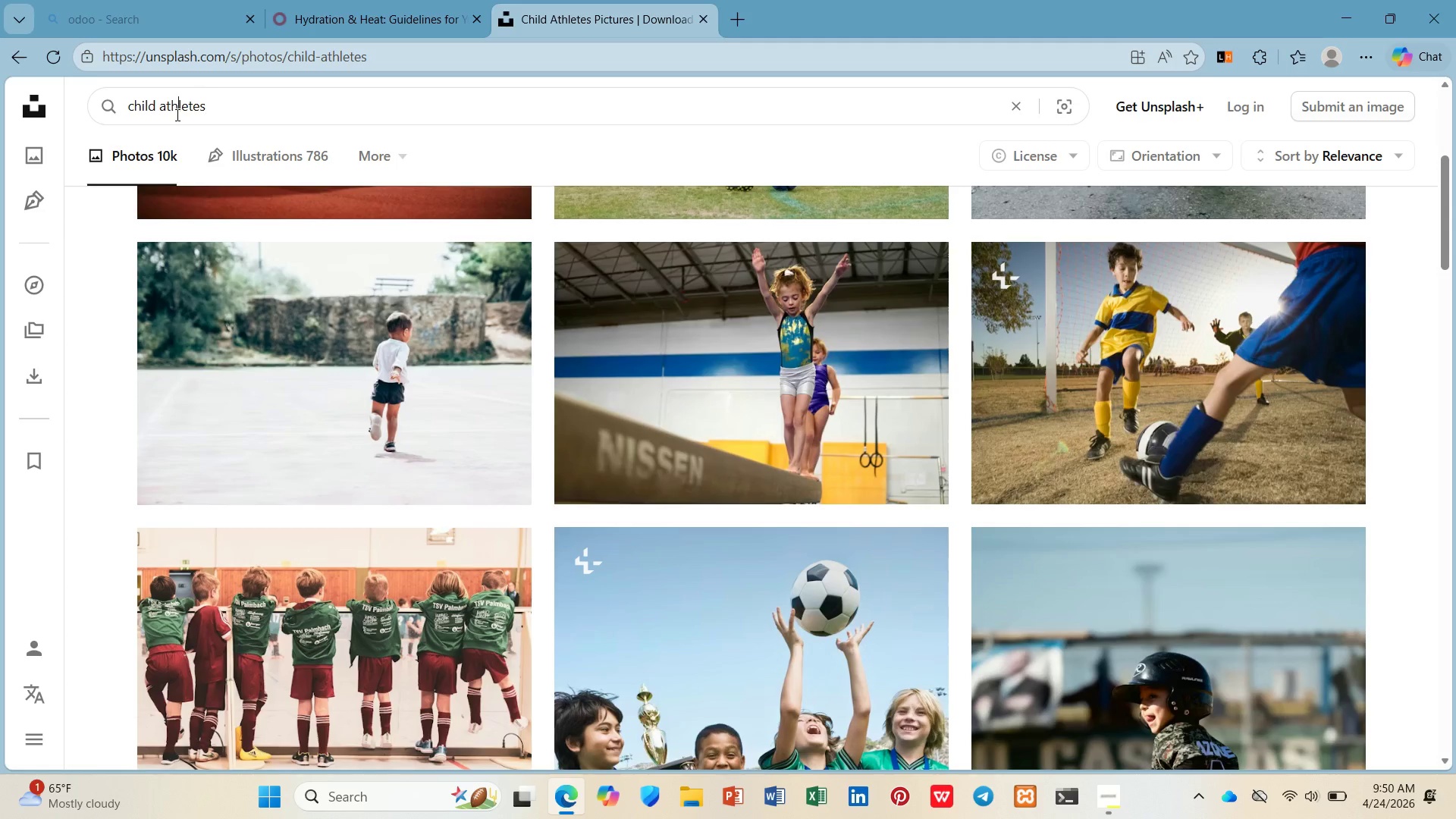 
triple_click([176, 115])
 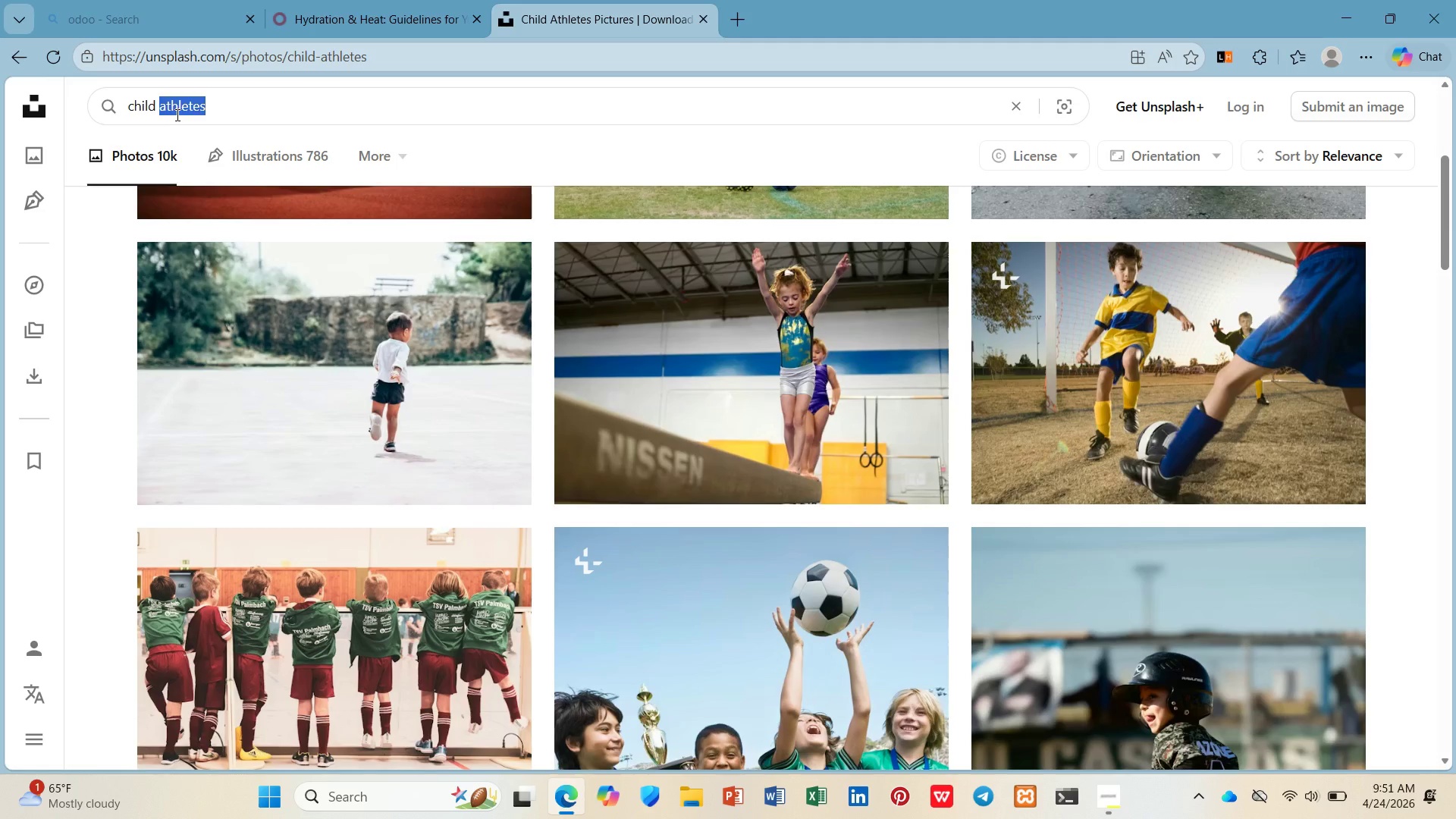 
key(Backspace)
key(Backspace)
type(ren drinking water)
 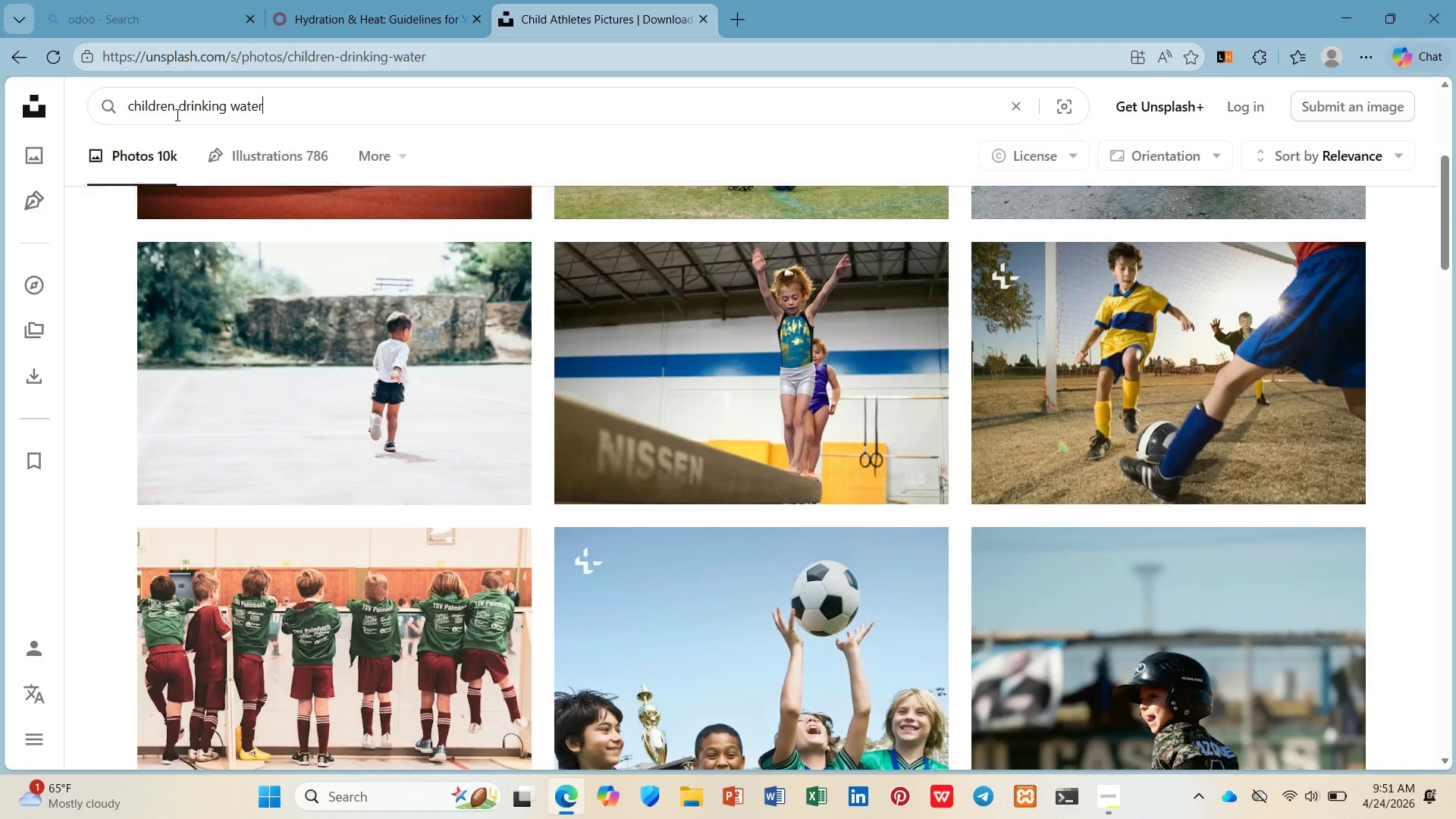 
key(Enter)
 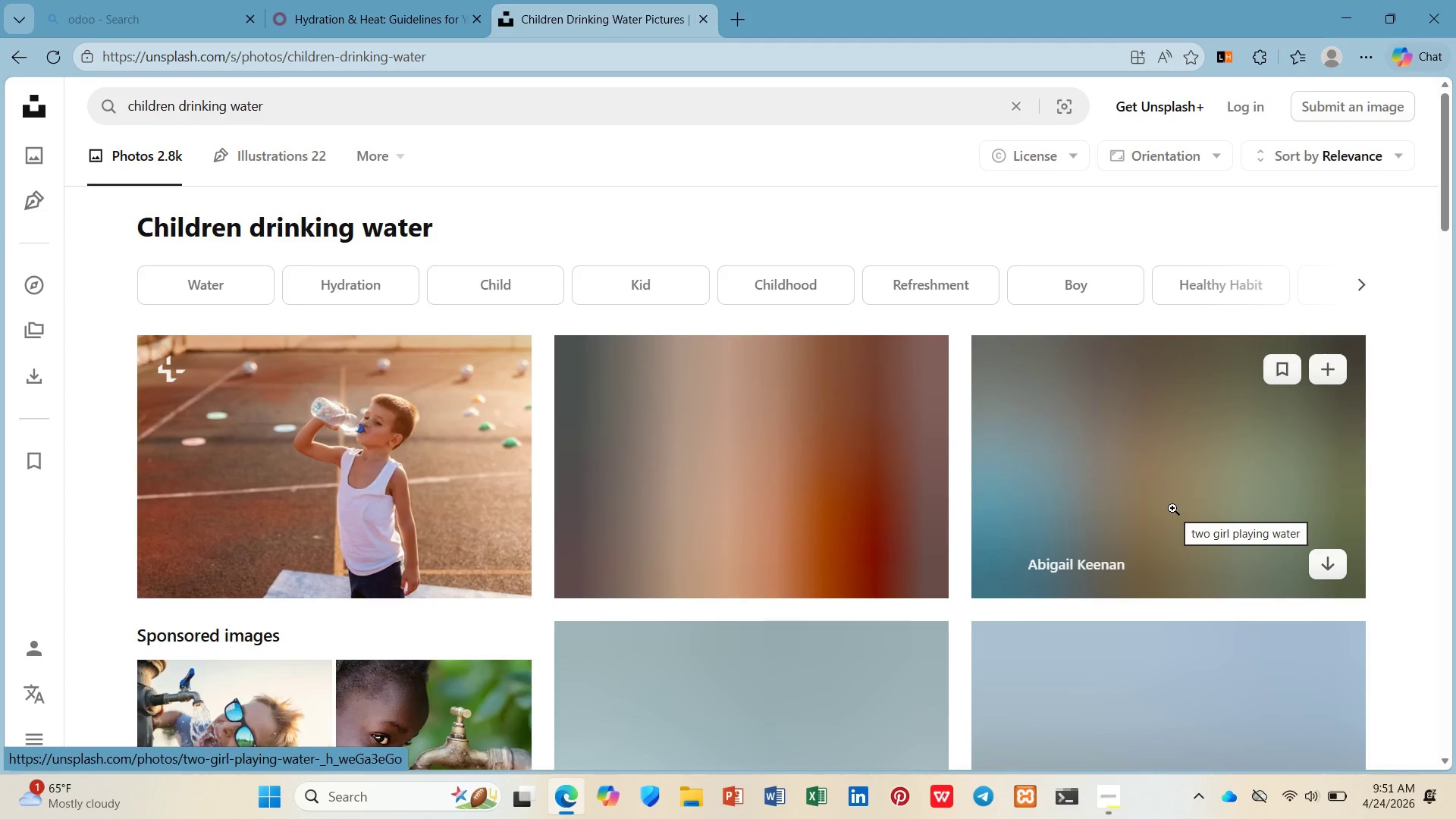 
wait(6.14)
 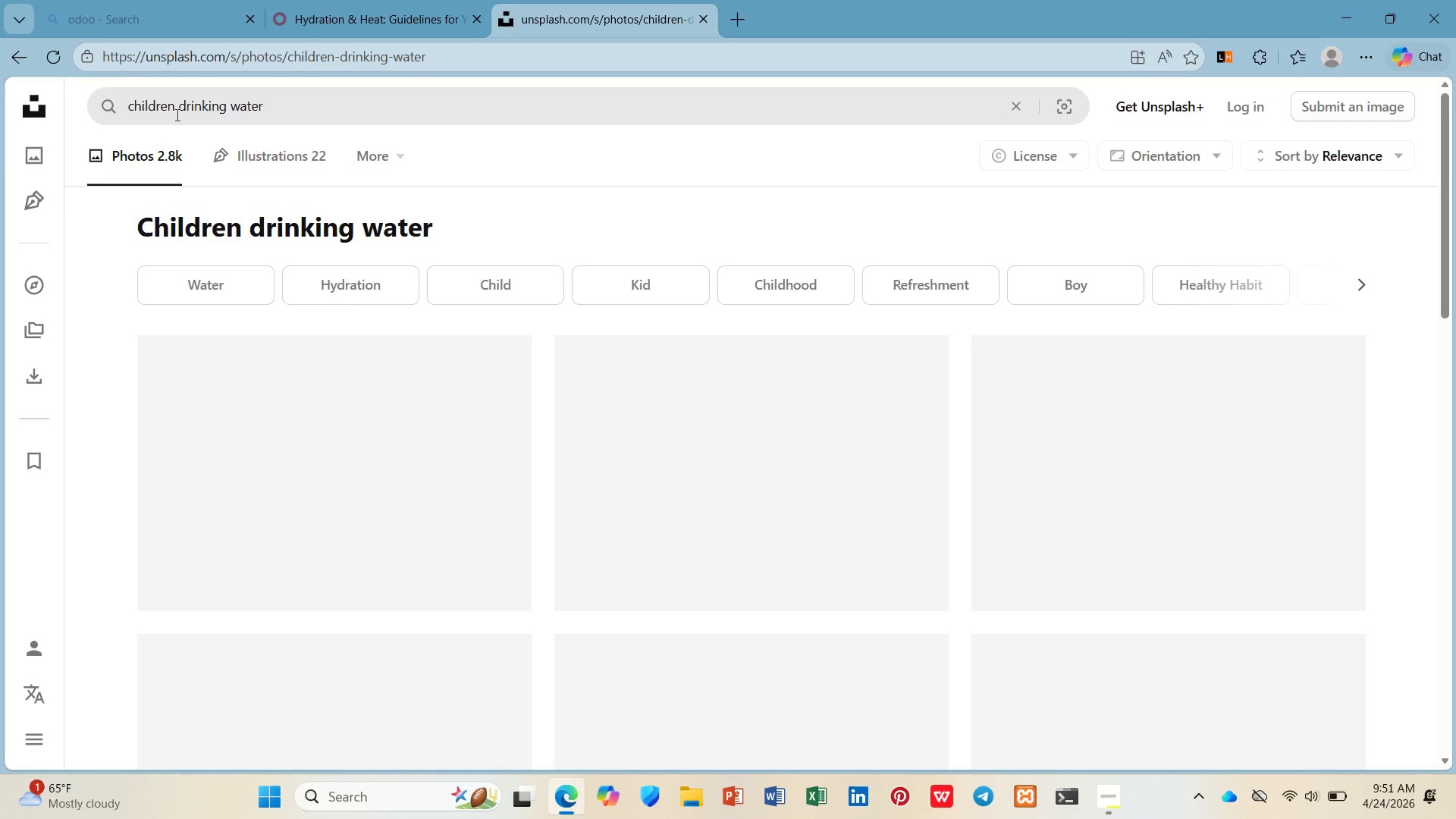 
scroll: coordinate [598, 619], scroll_direction: down, amount: 8.0
 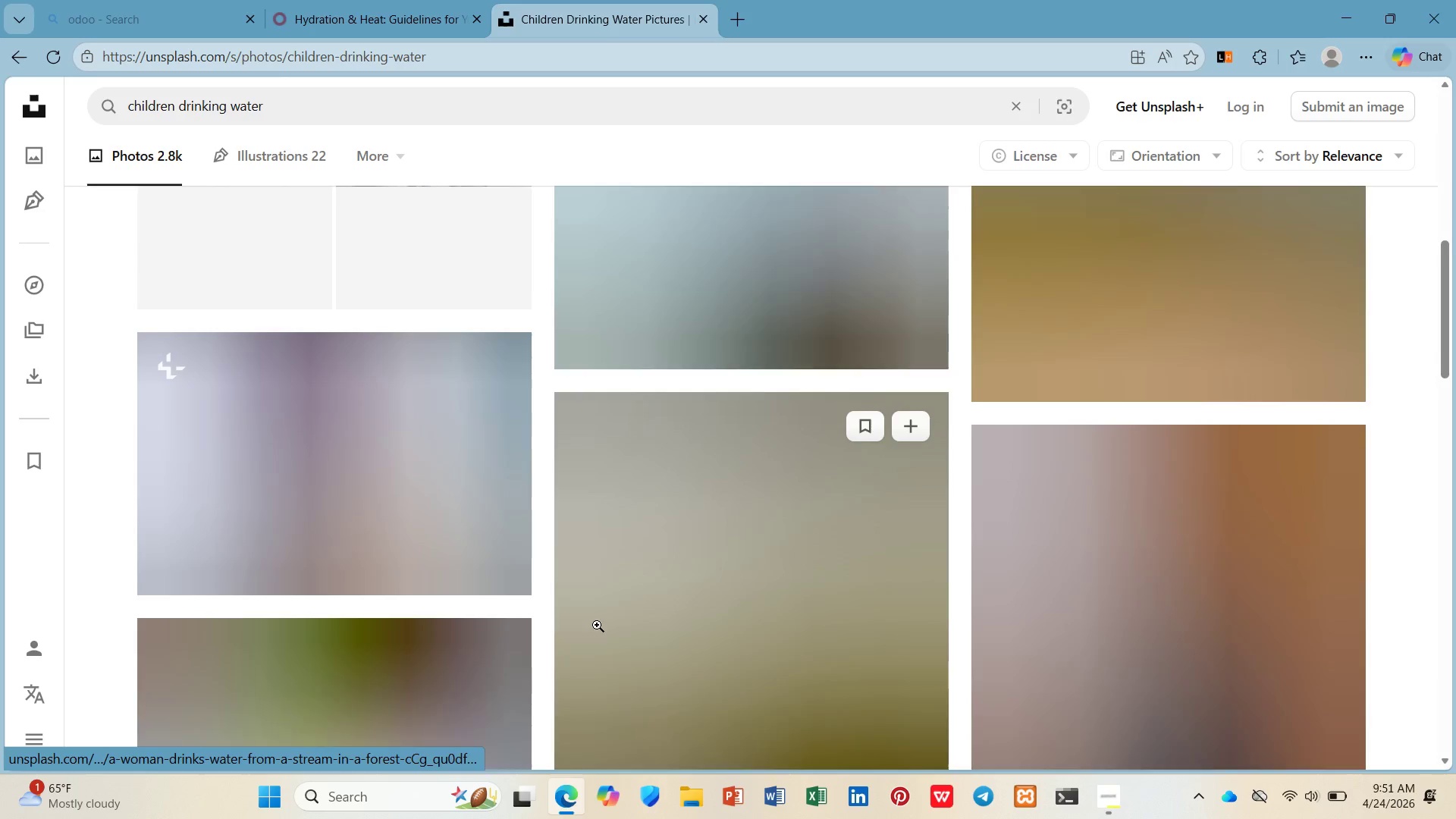 
scroll: coordinate [596, 635], scroll_direction: up, amount: 12.0
 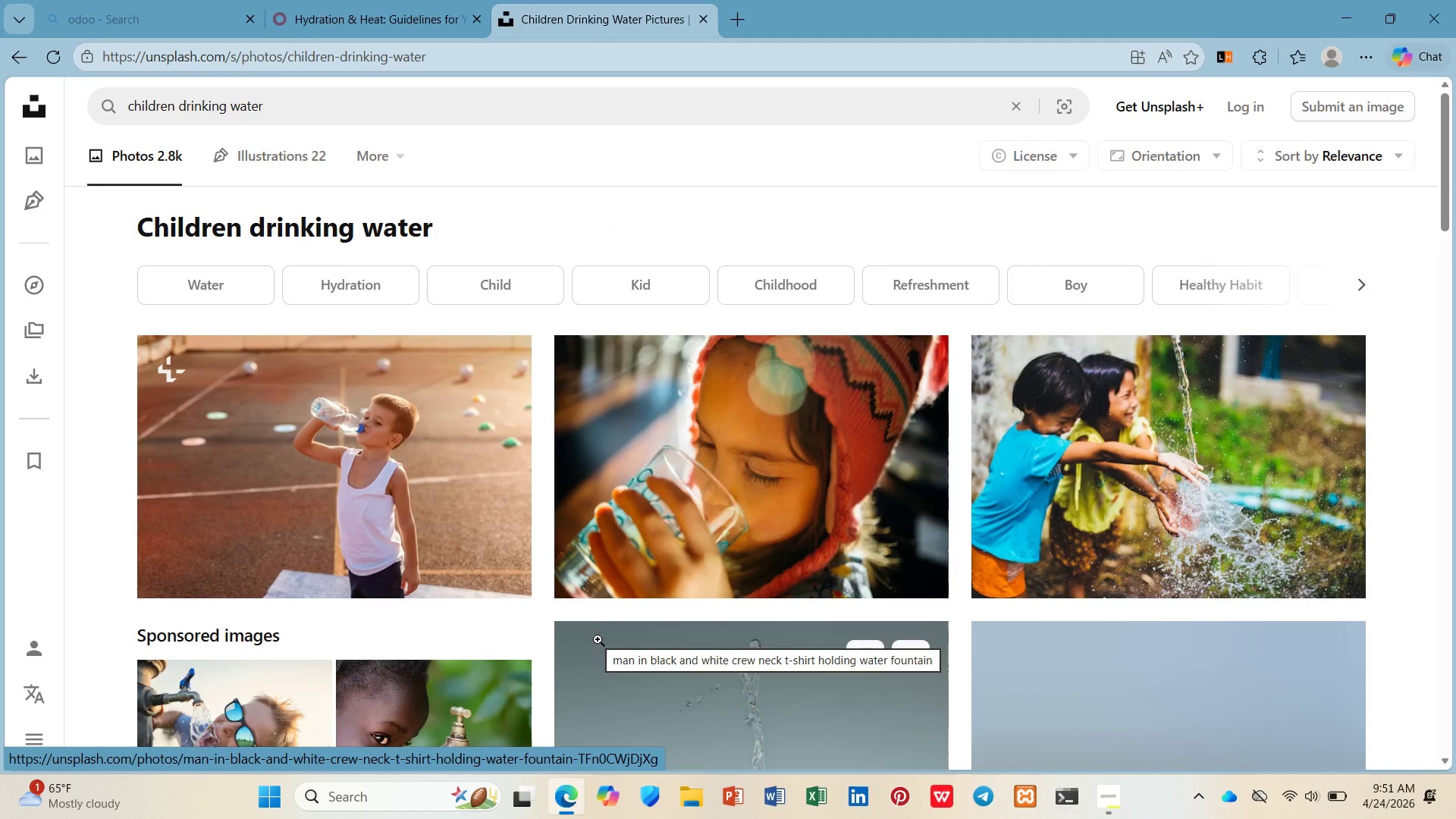 
scroll: coordinate [593, 664], scroll_direction: down, amount: 17.0
 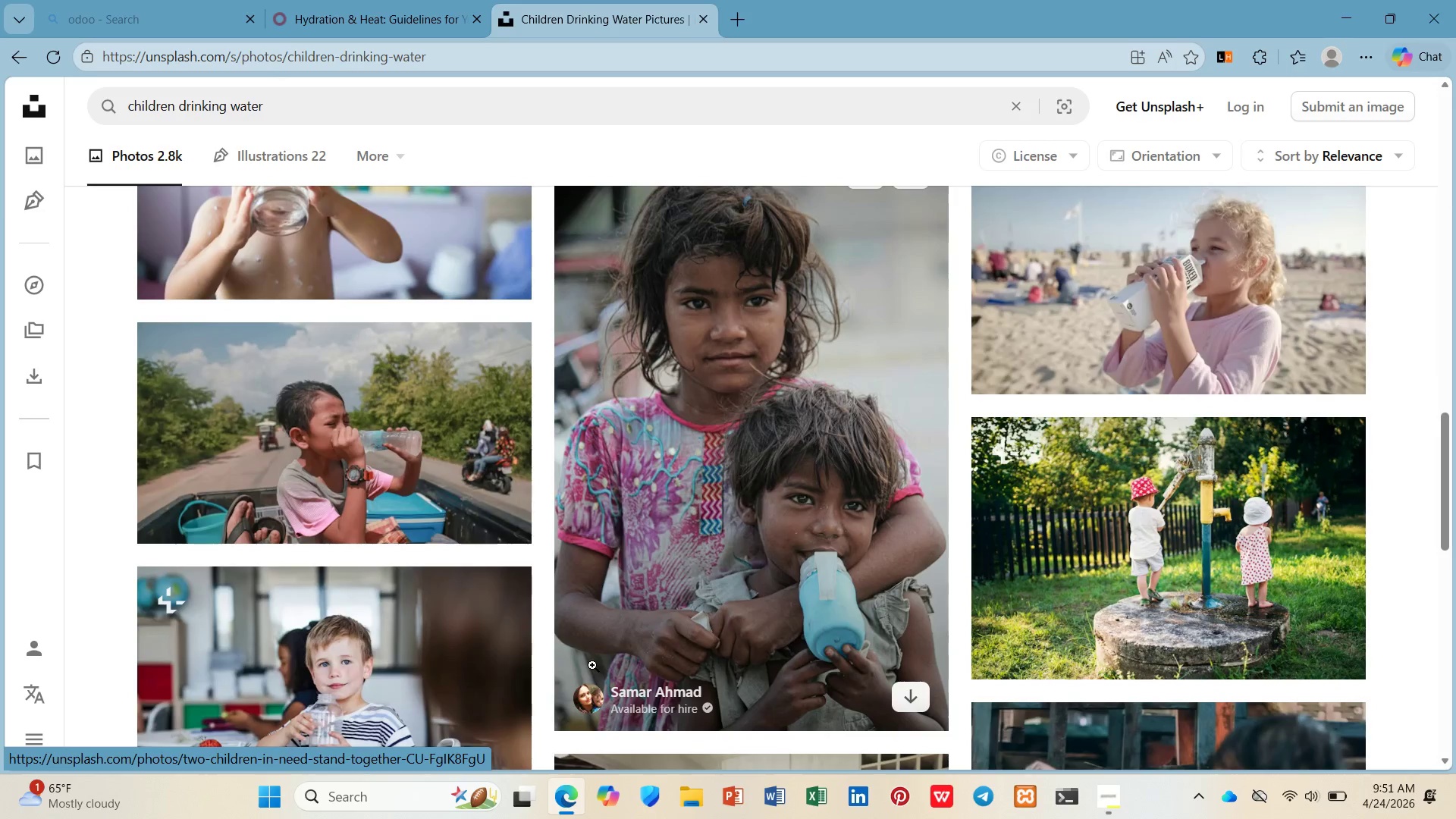 
scroll: coordinate [591, 672], scroll_direction: down, amount: 6.0
 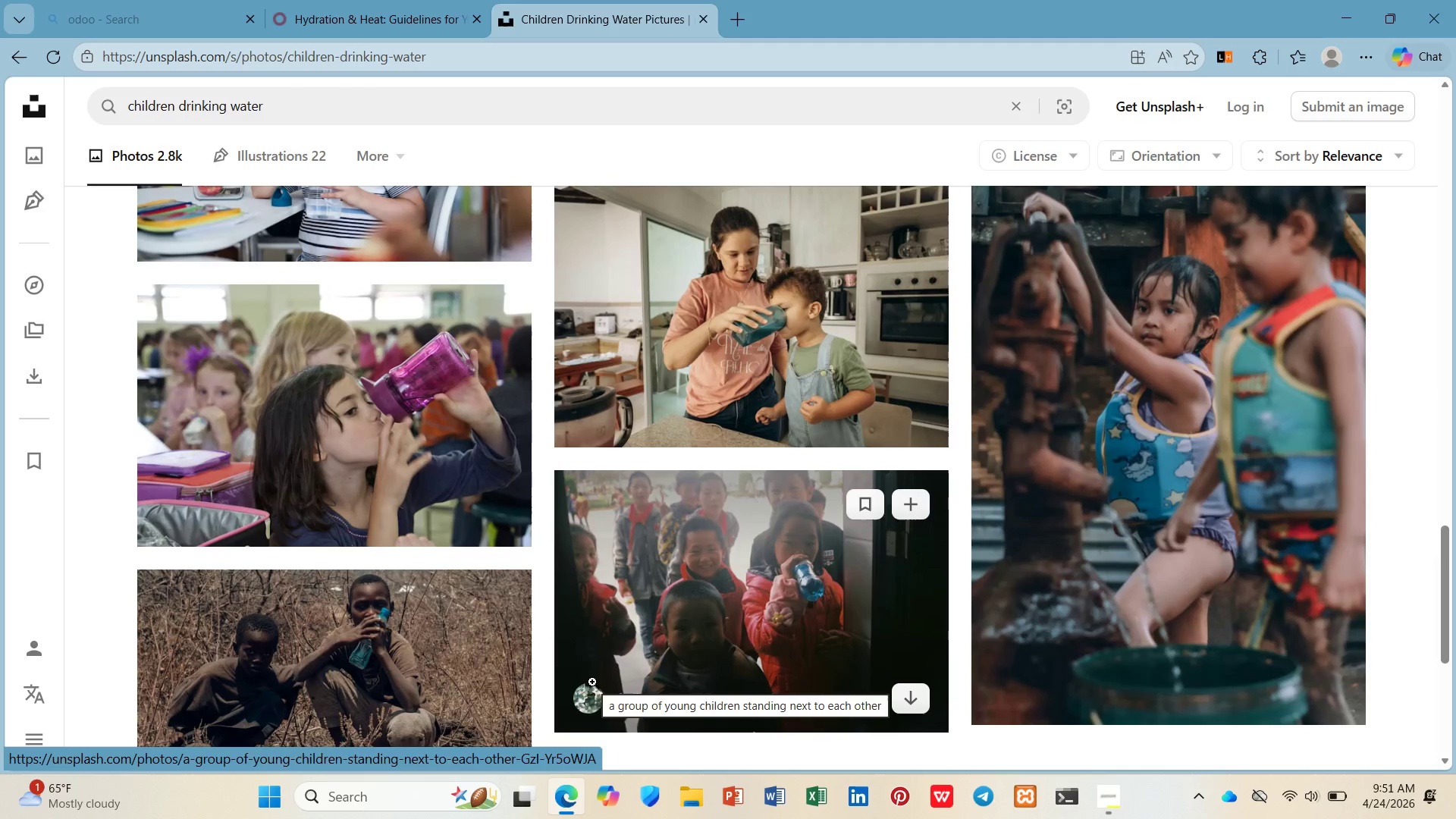 
mouse_move([598, 706])
 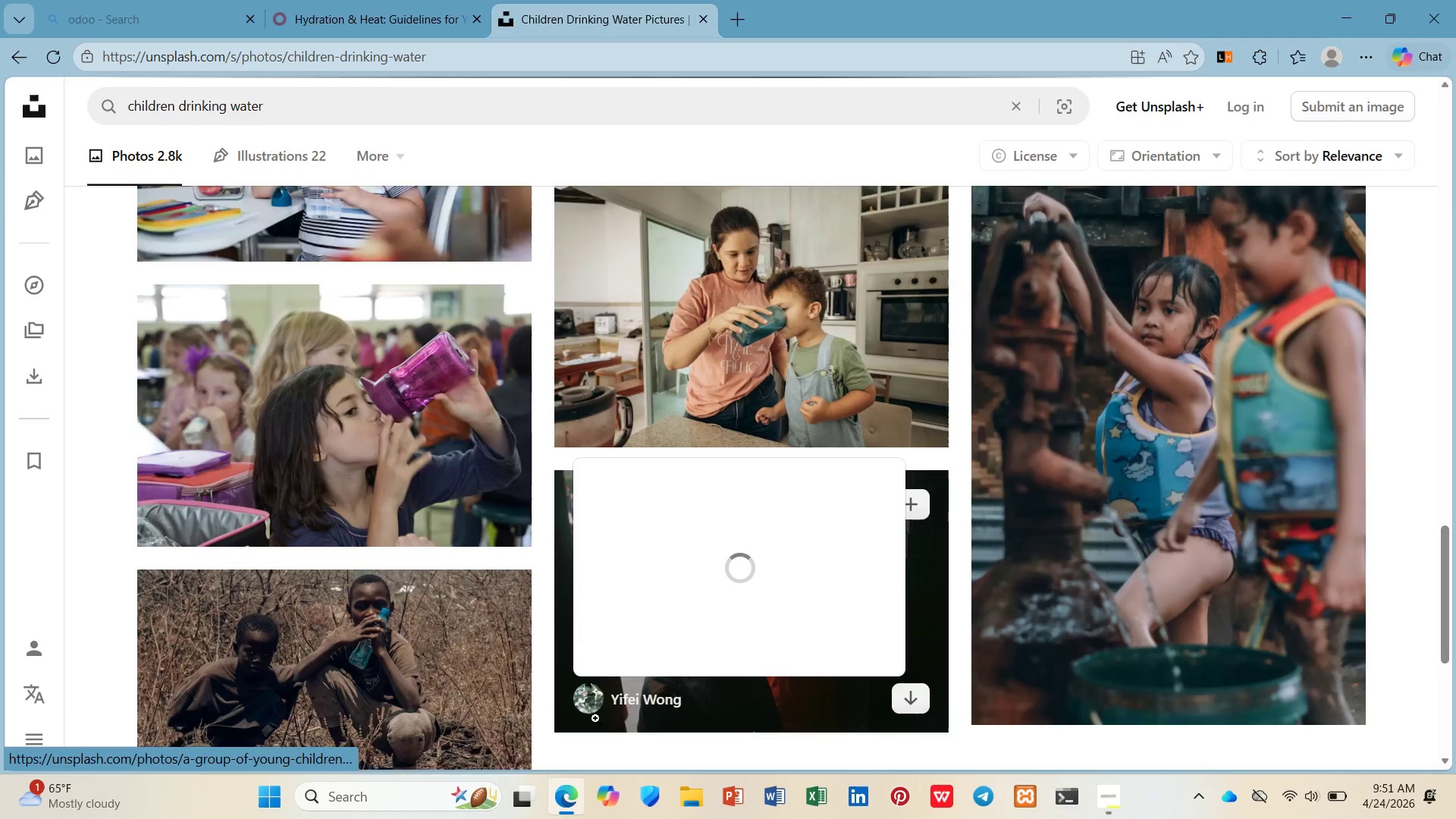 
scroll: coordinate [596, 717], scroll_direction: down, amount: 1.0
 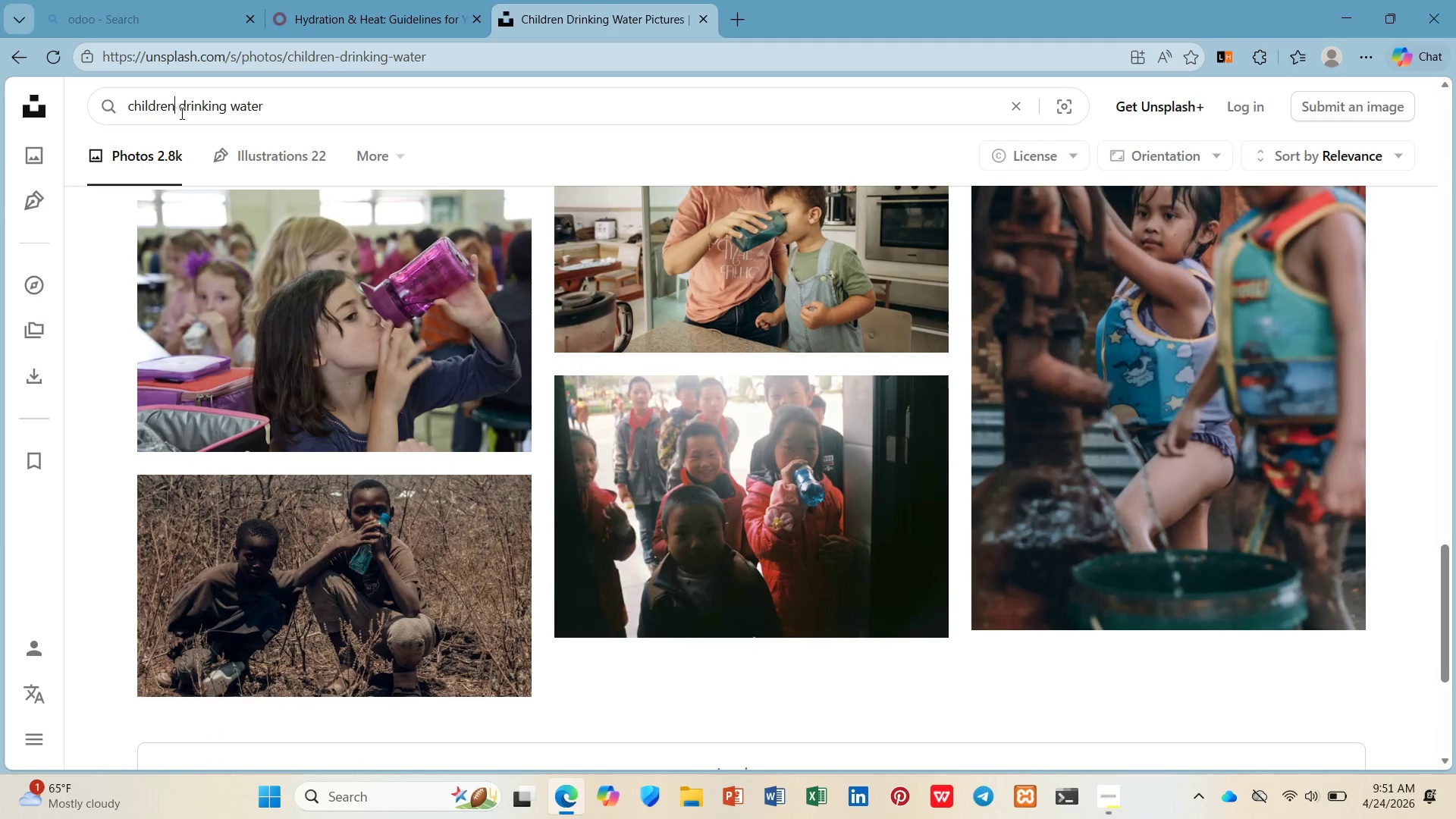 
key(Backspace)
key(Backspace)
key(Backspace)
type( athlets)
 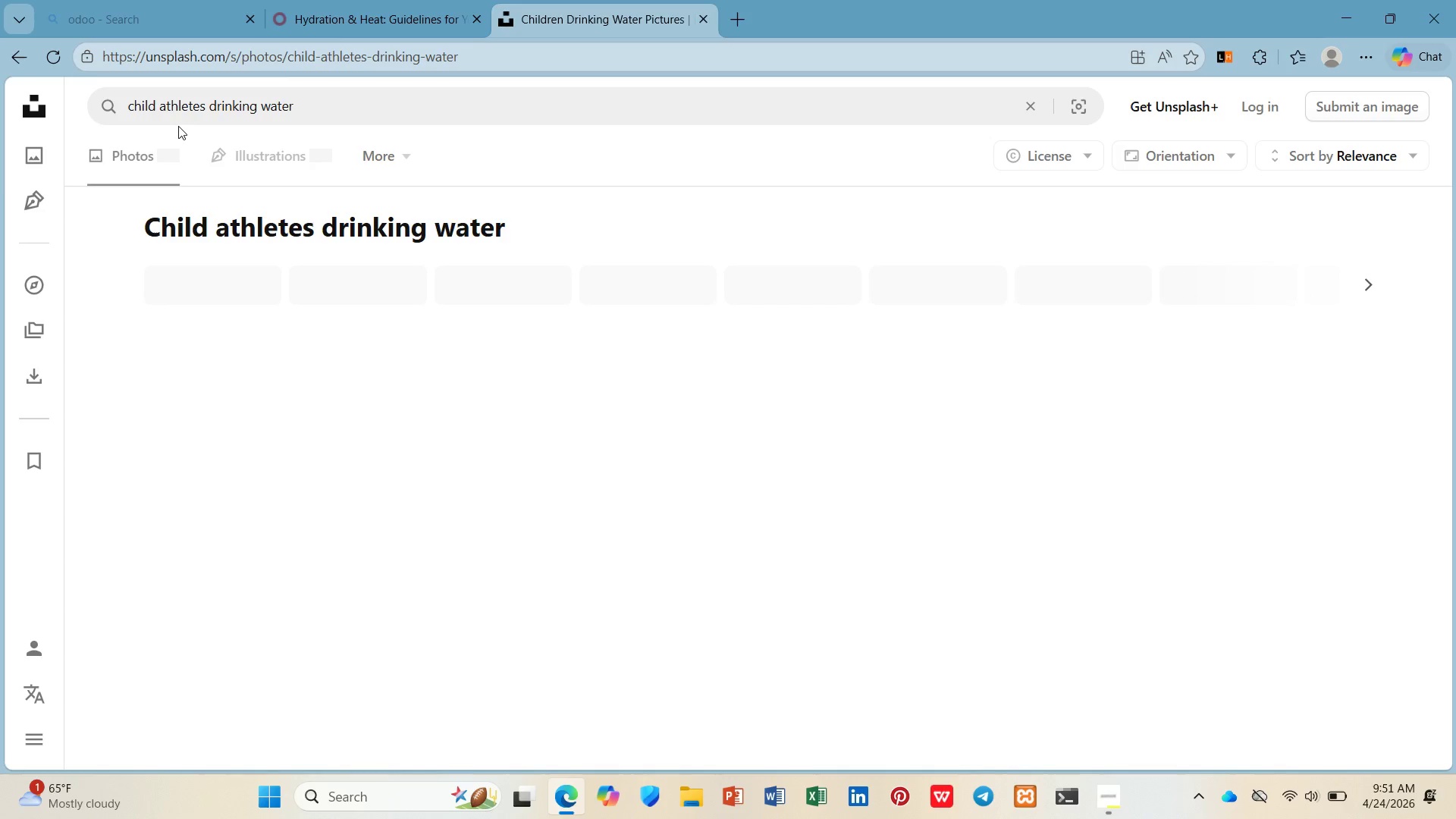 
hold_key(key=E, duration=0.31)
 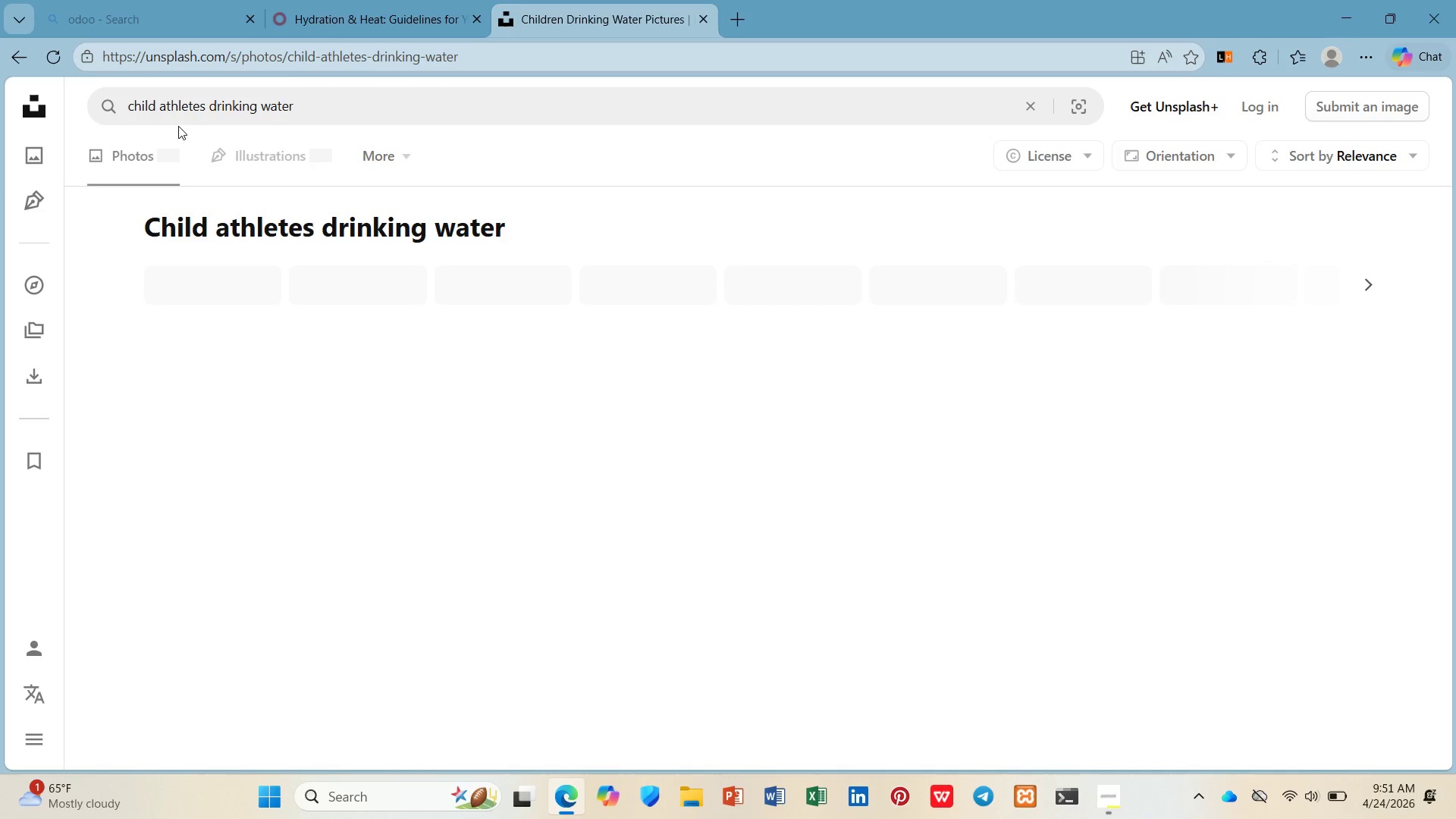 
key(Enter)
 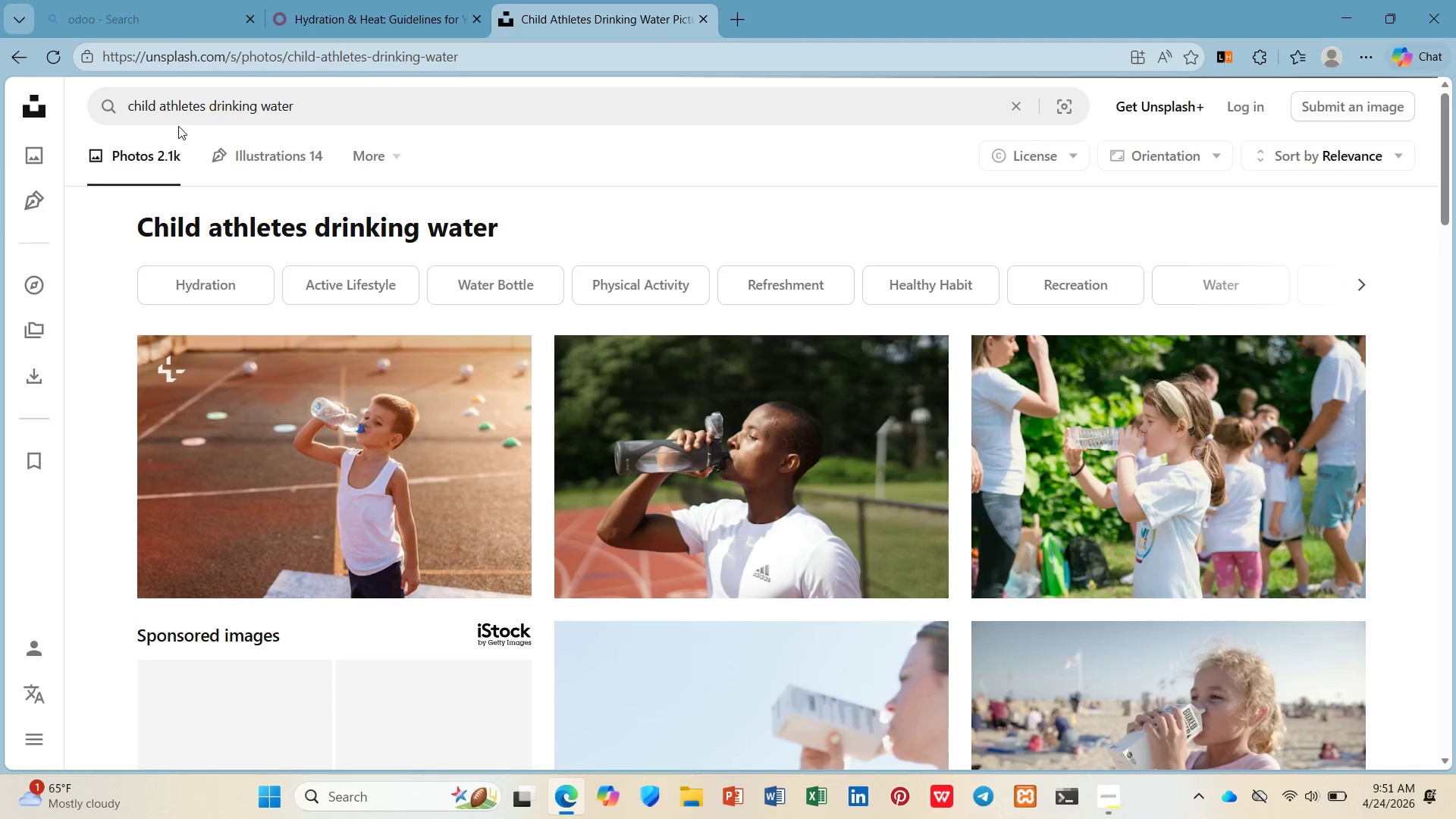 
wait(5.25)
 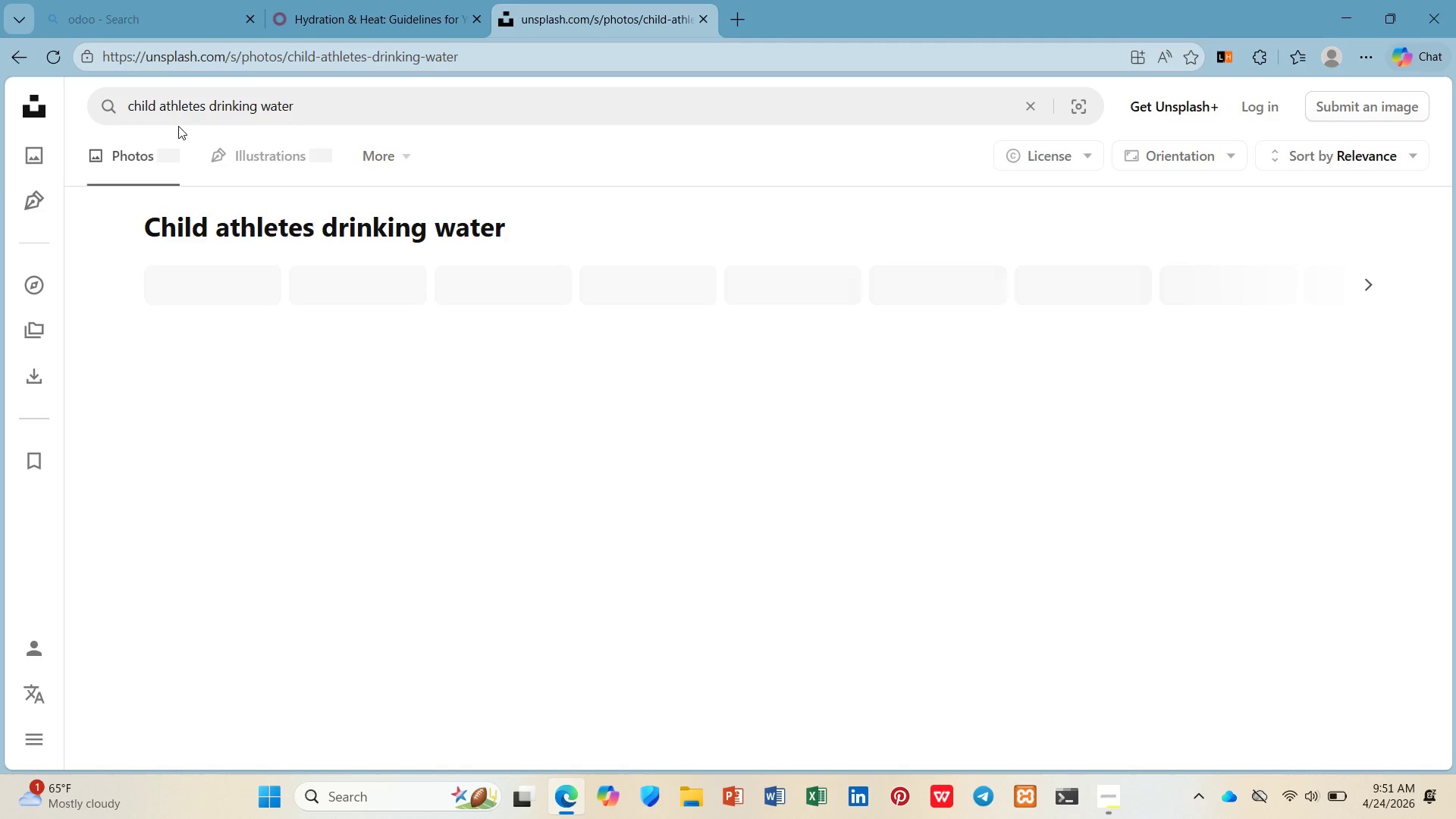 
scroll: coordinate [910, 145], scroll_direction: down, amount: 11.0
 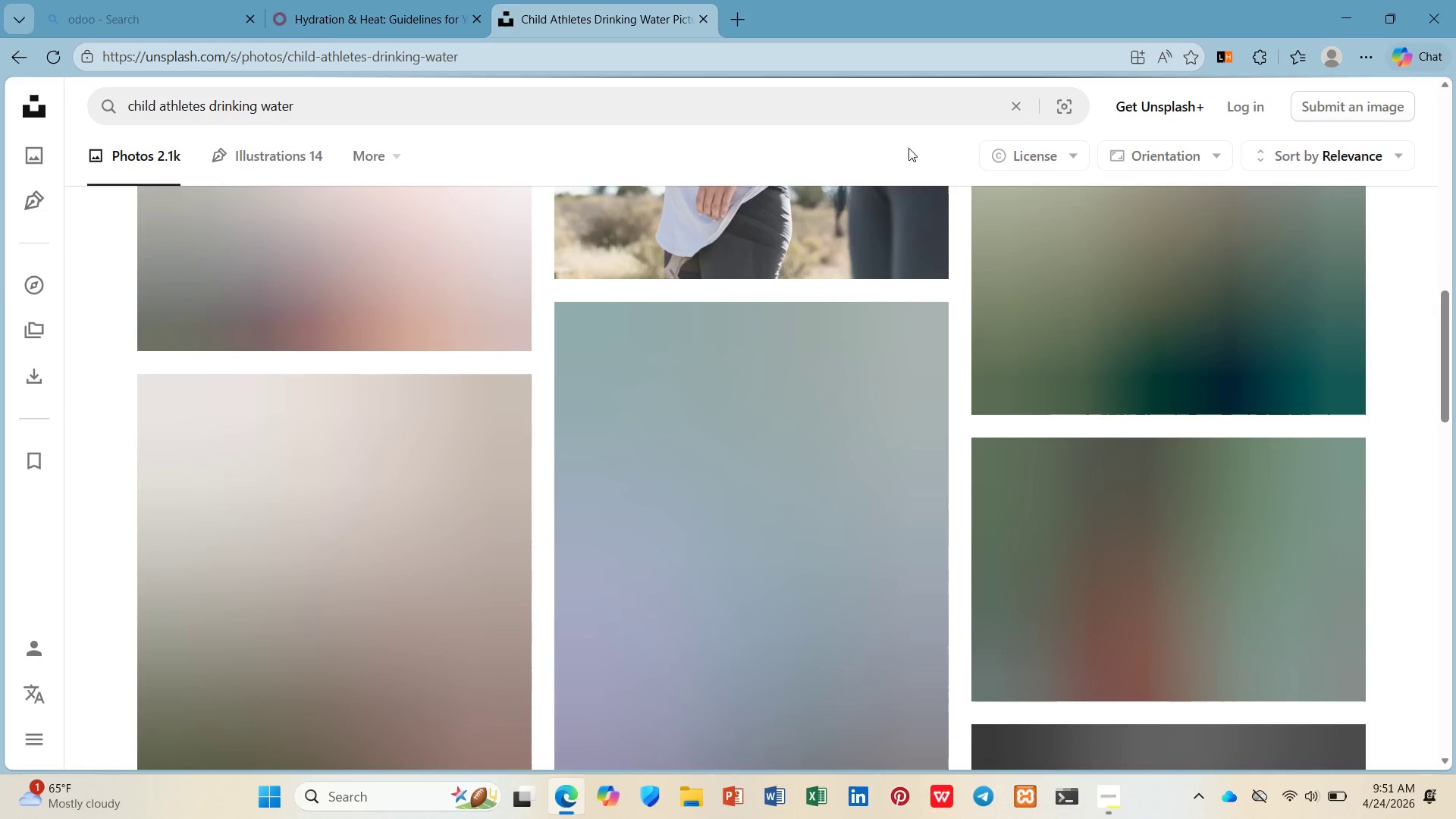 
scroll: coordinate [901, 137], scroll_direction: up, amount: 11.0
 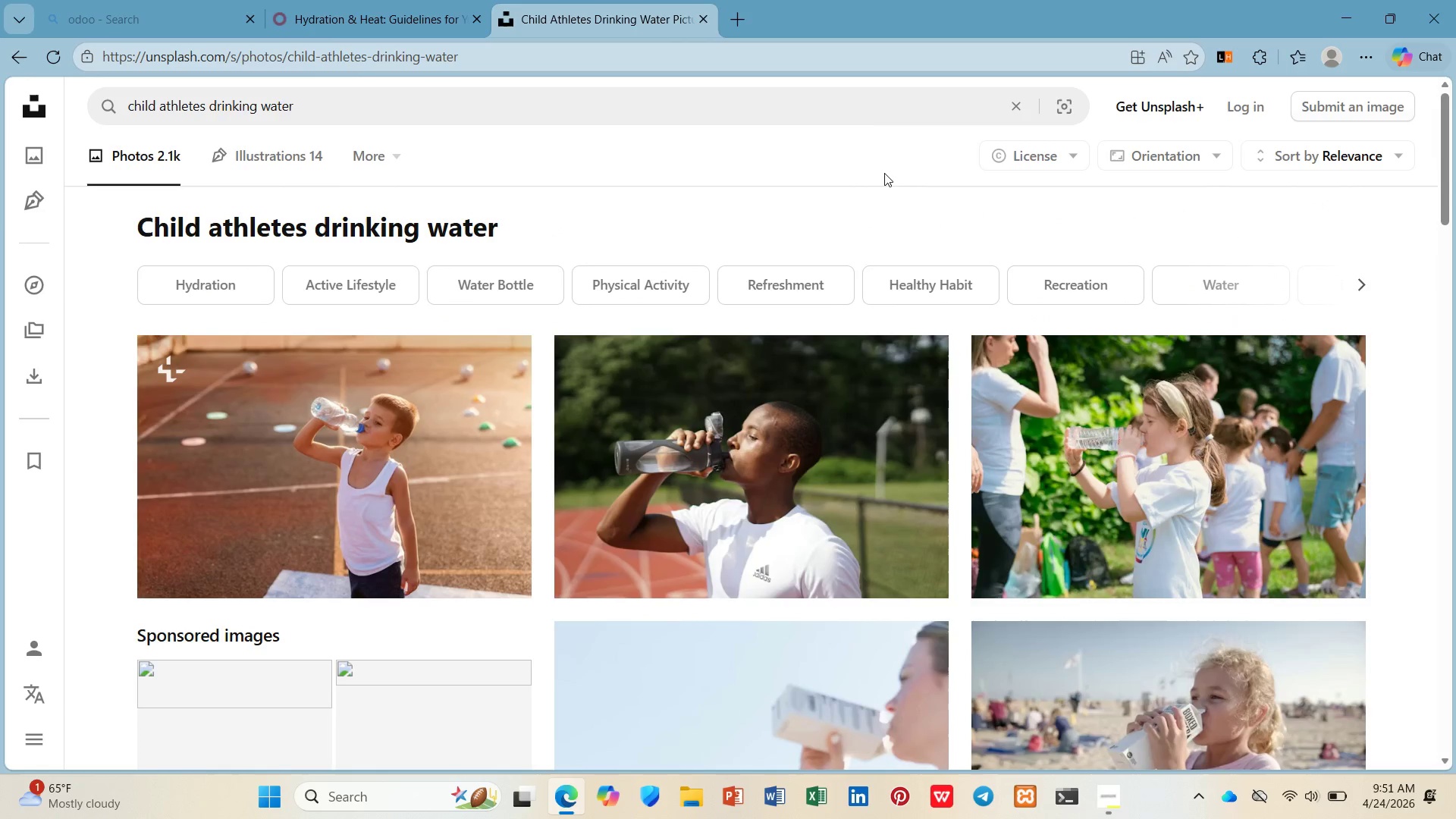 
left_click([316, 5])
 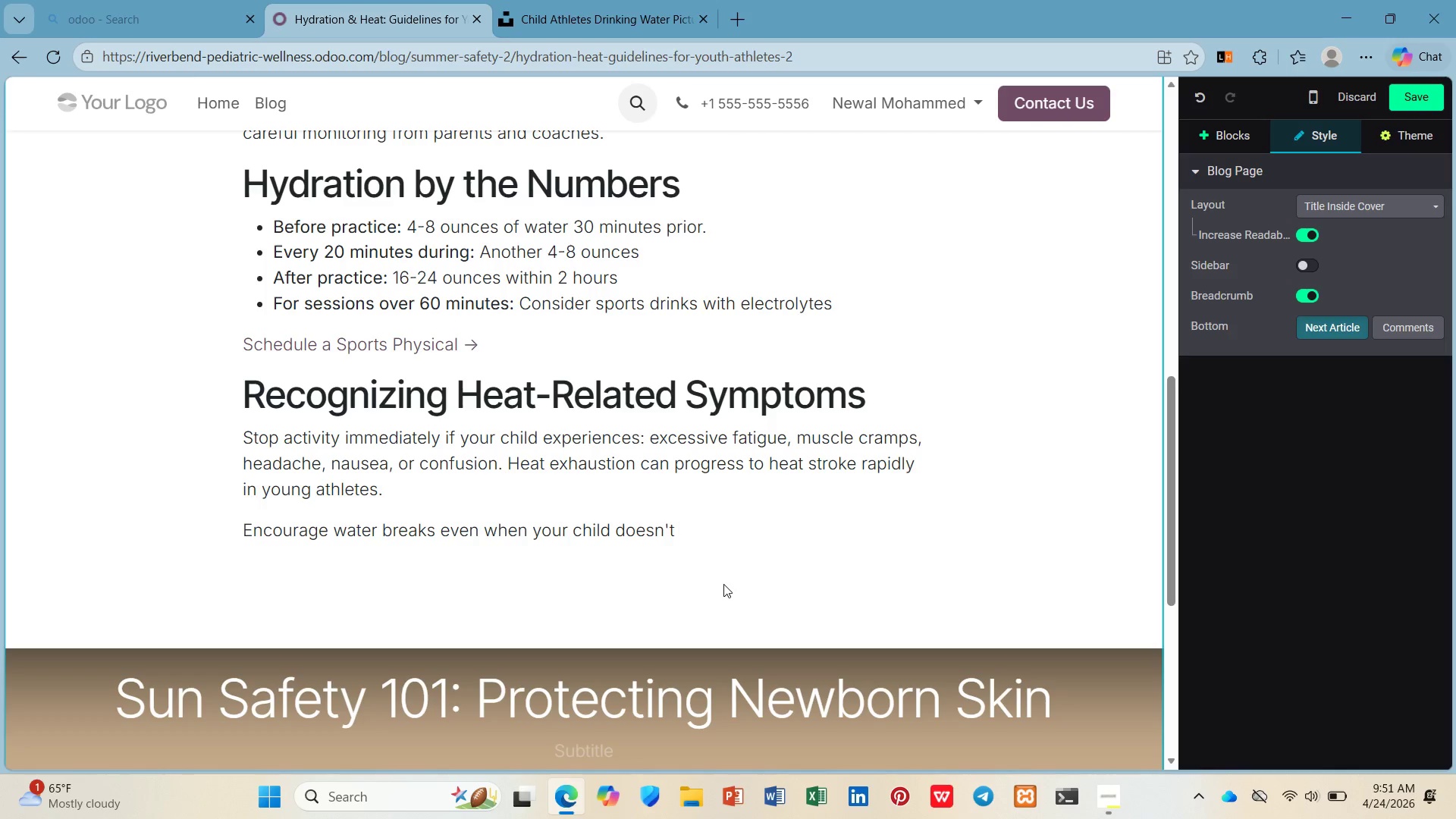 
wait(7.61)
 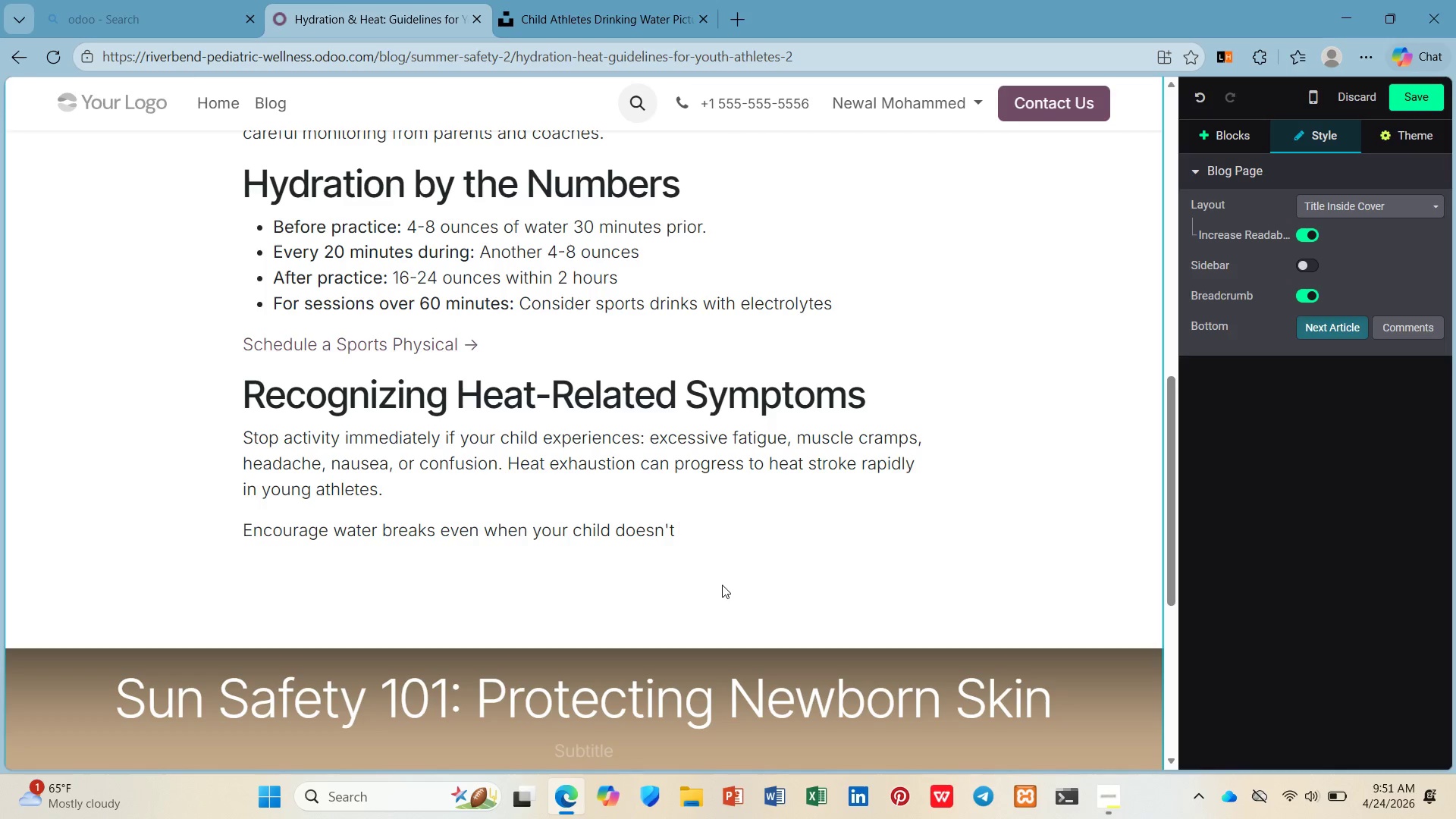 
type(feel thirsty)
 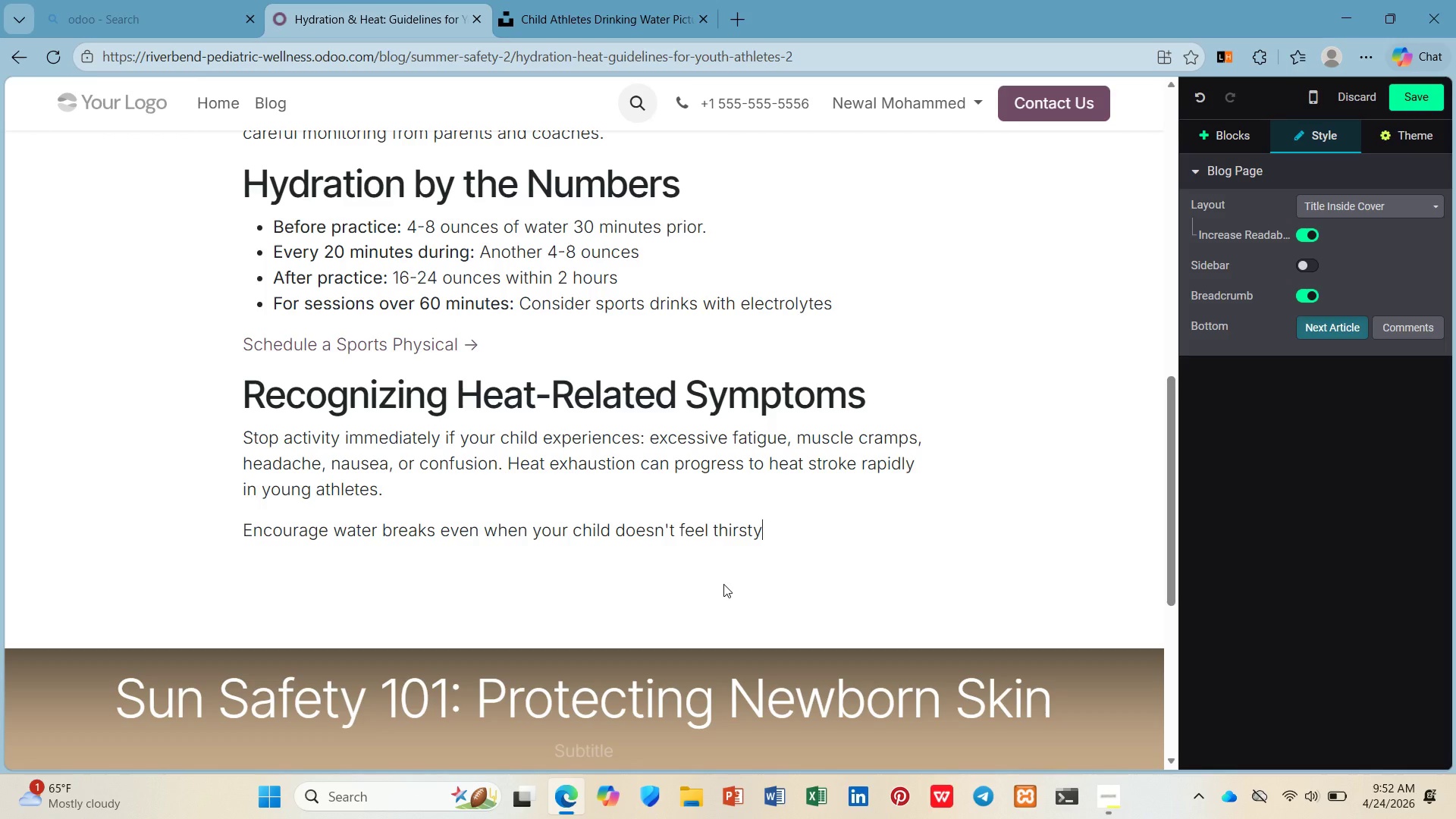 
type(. Make it routieL )
key(Backspace)
key(Backspace)
type(: ever 20 minutes, everybo)
key(Backspace)
key(Backspace)
type(one drinks. )
key(Backspace)
type(Early season )
 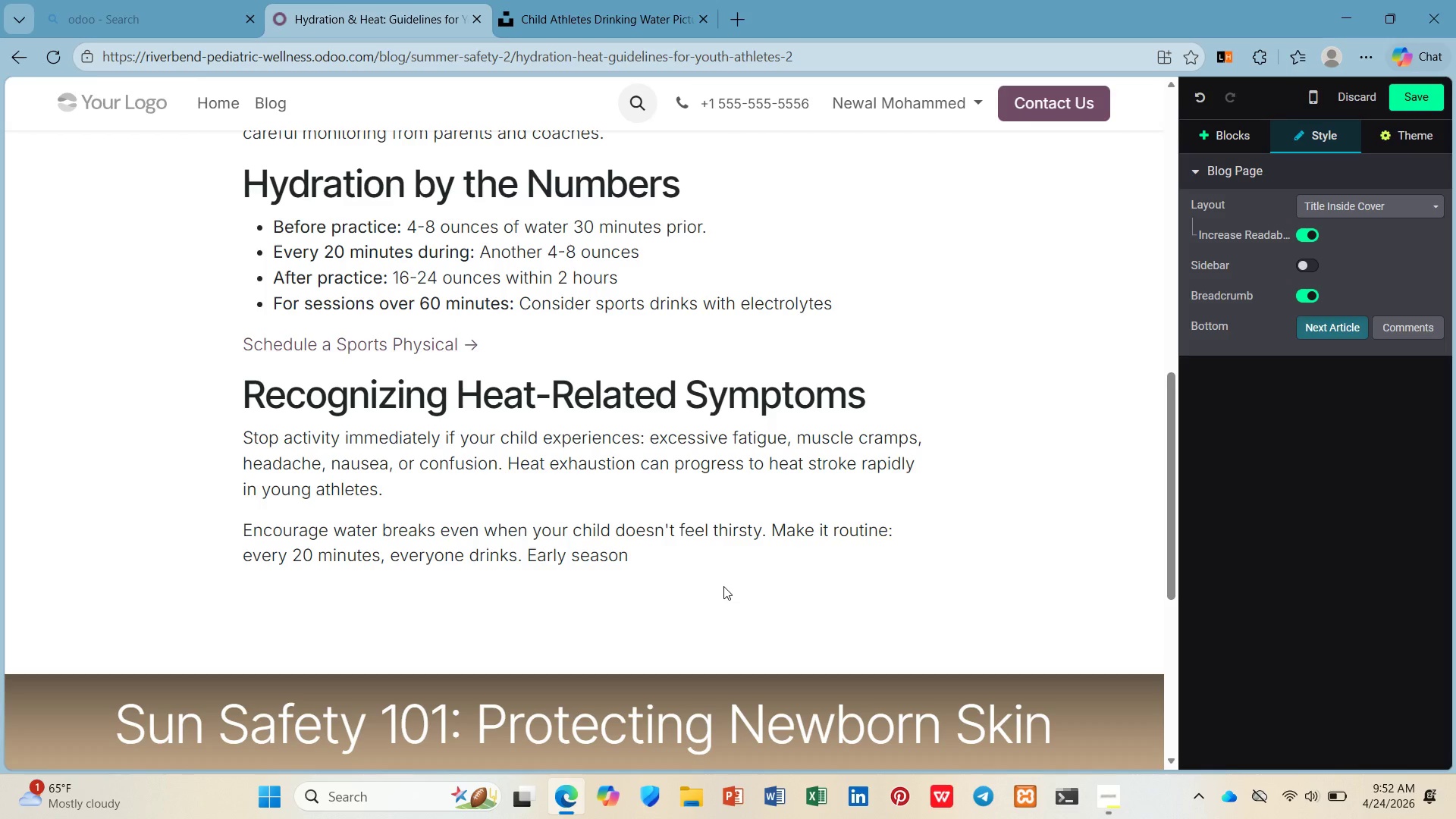 
wait(68.47)
 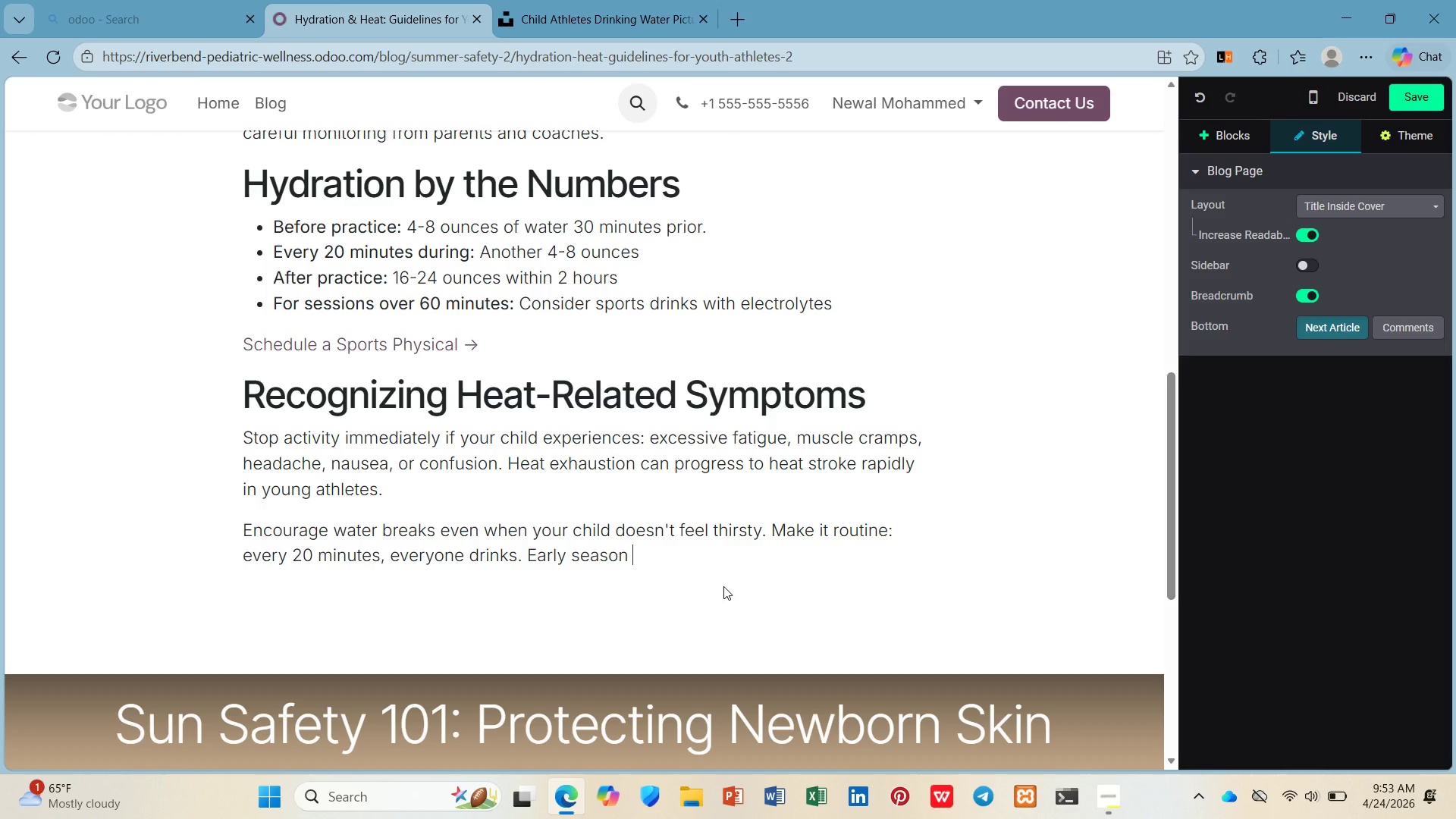 
type(practices require extra caution - it taks 1-14 days of)
key(Backspace)
key(Backspace)
 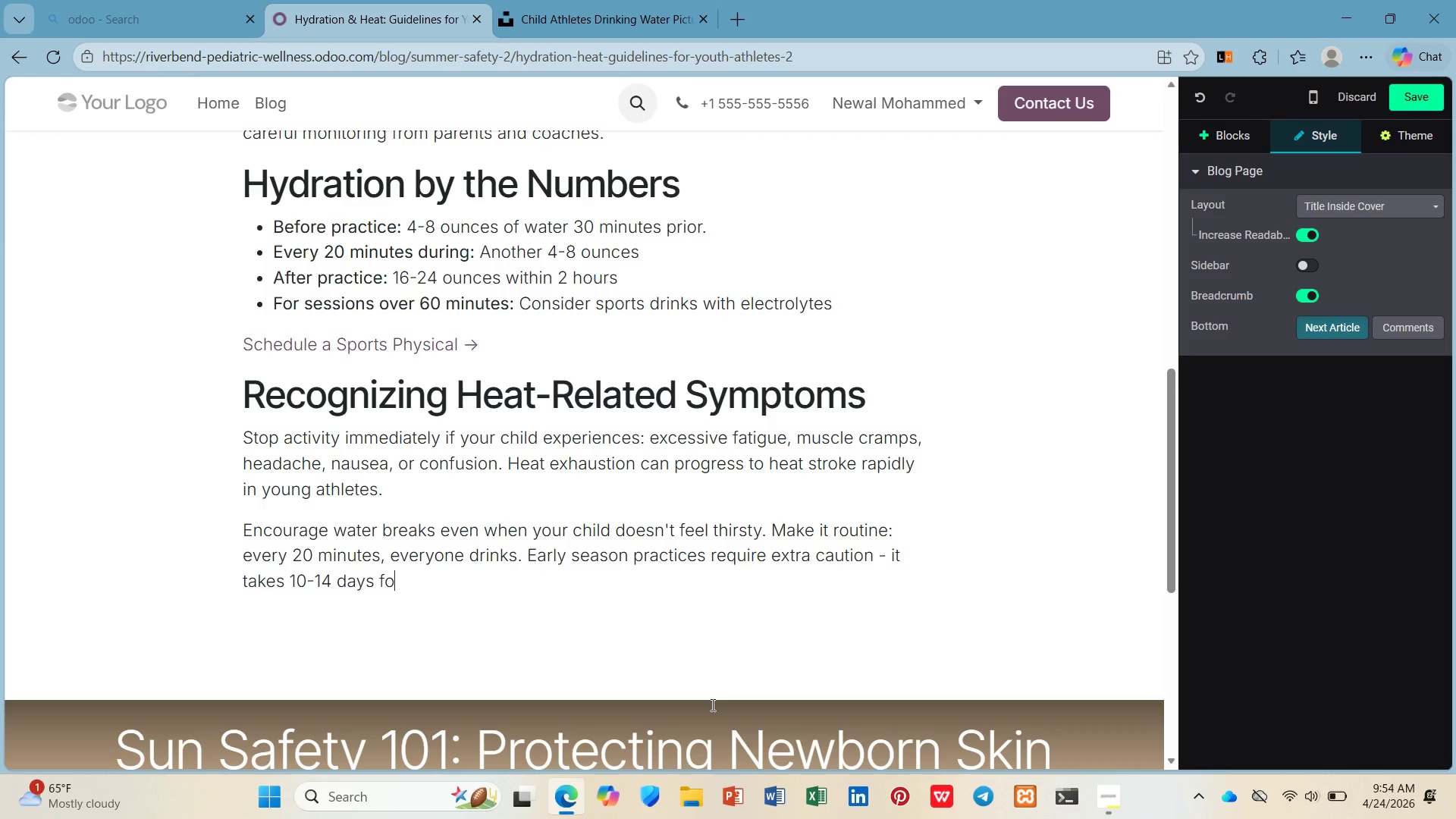 
hold_key(key=0, duration=0.36)
 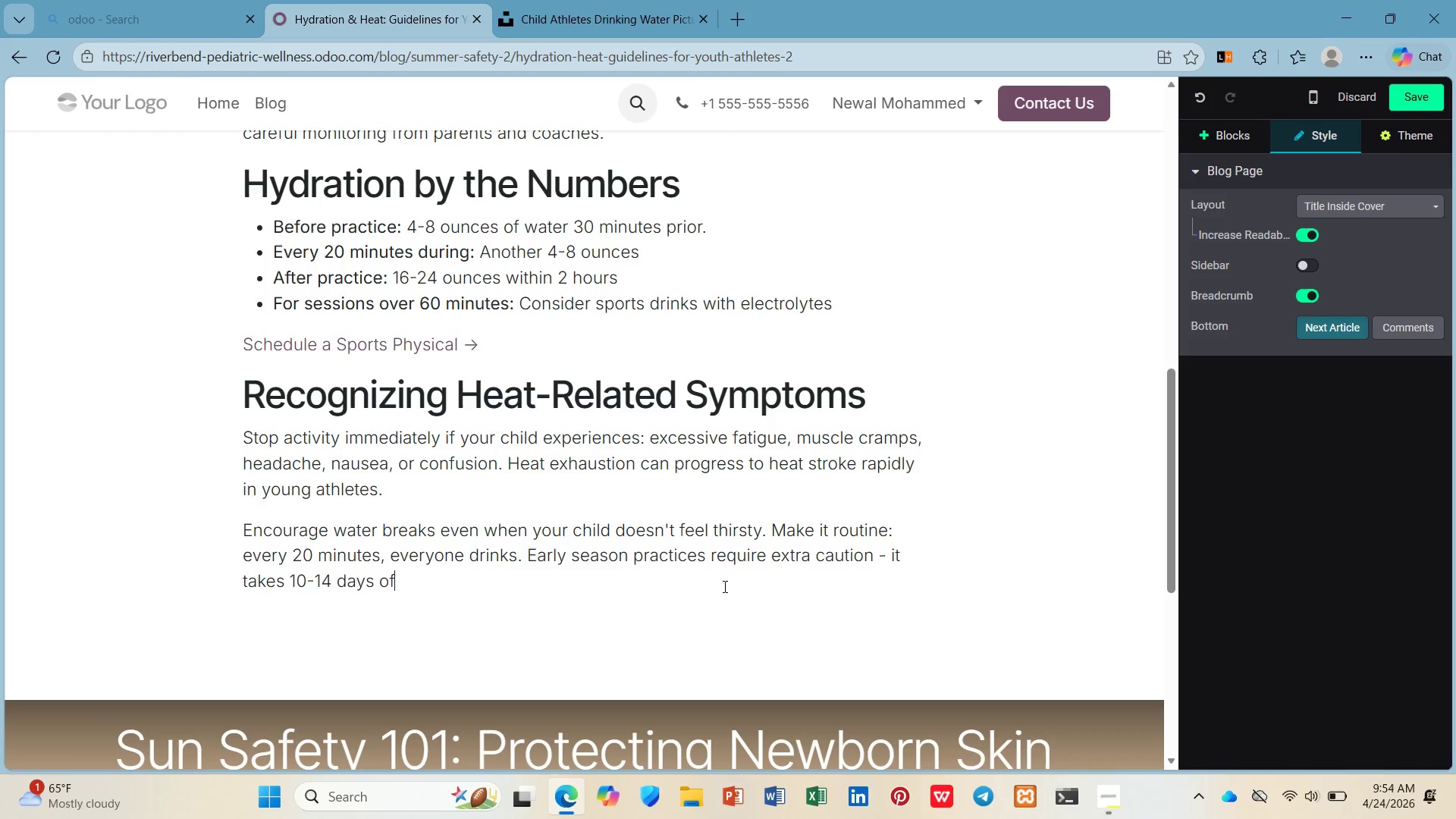 
type(for young bodies to su)
key(Backspace)
key(Backspace)
type(fully acl)
key(Backspace)
type(clin)
key(Backspace)
 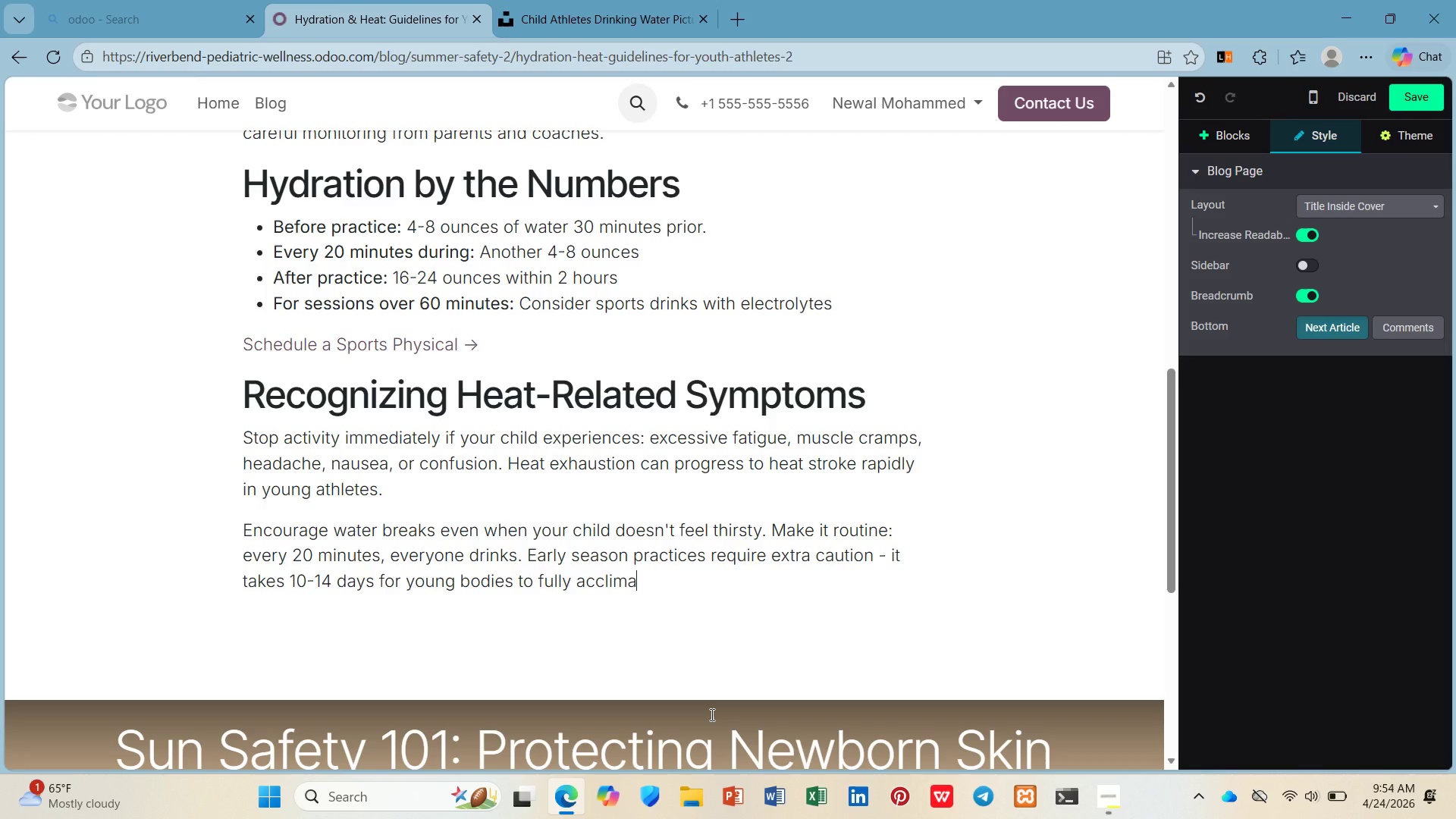 
type(mate to sume)
key(Backspace)
type(mer heat.)
 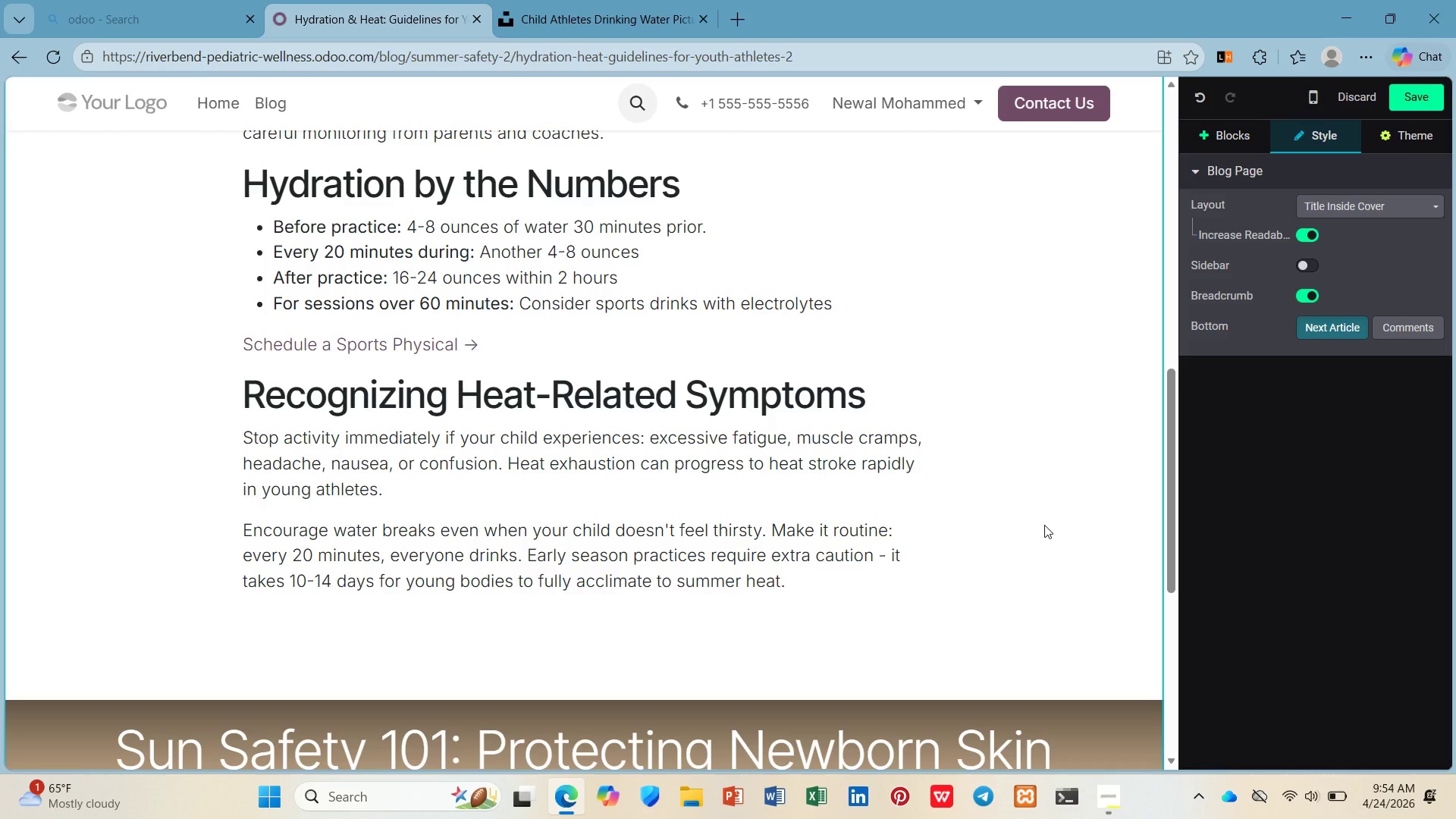 
key(Enter)
 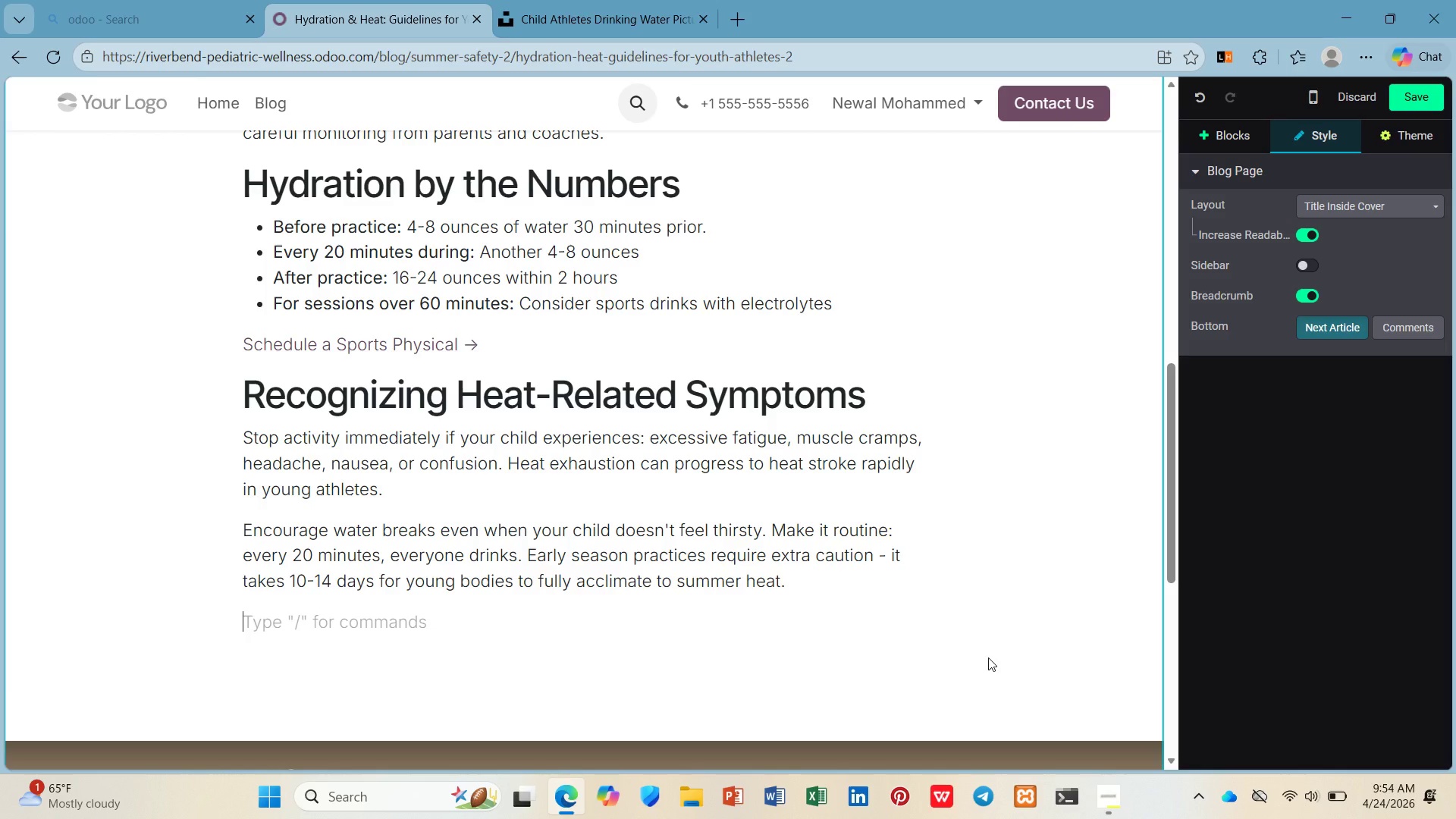 
type(/li)
 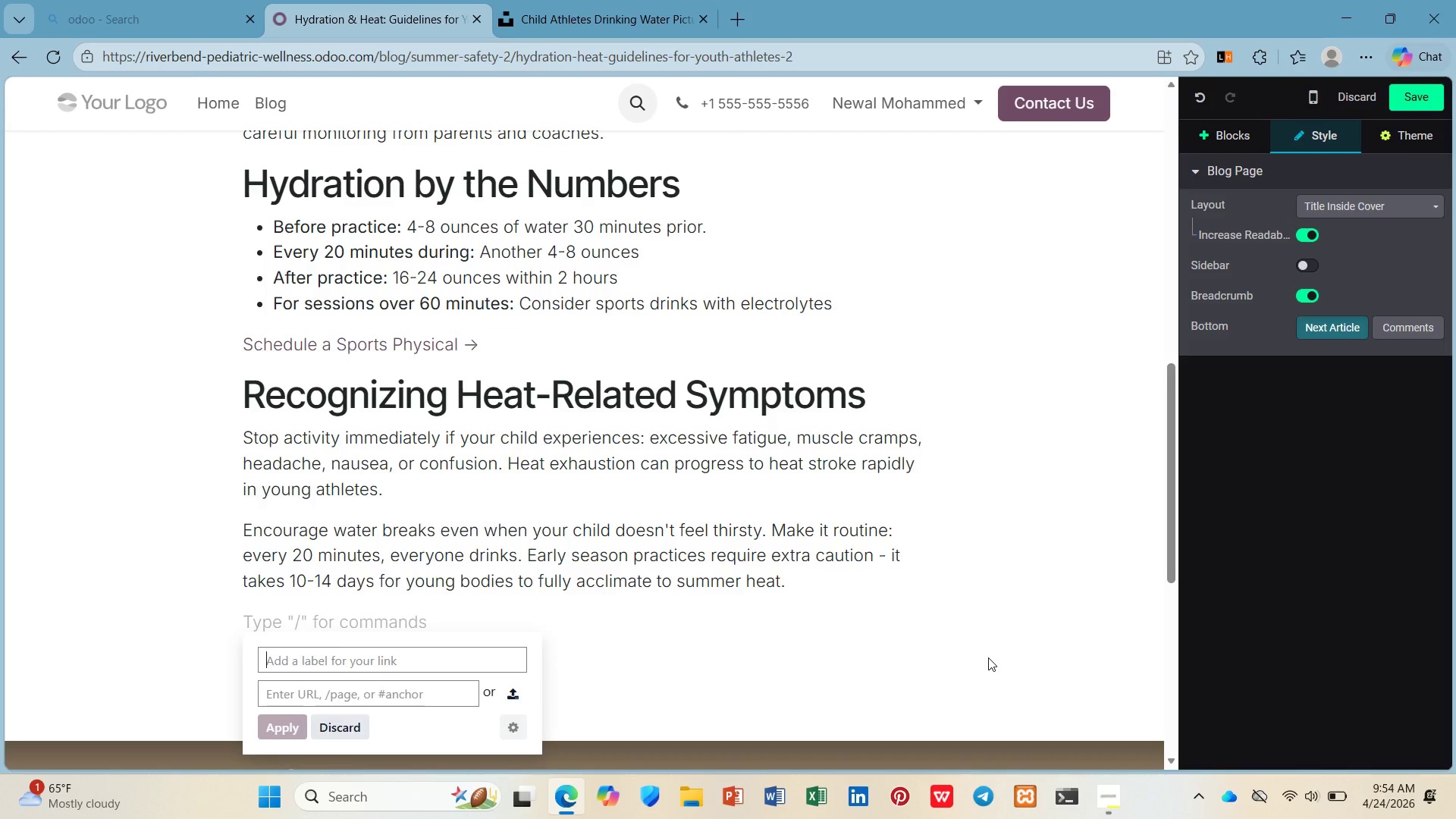 
key(Enter)
 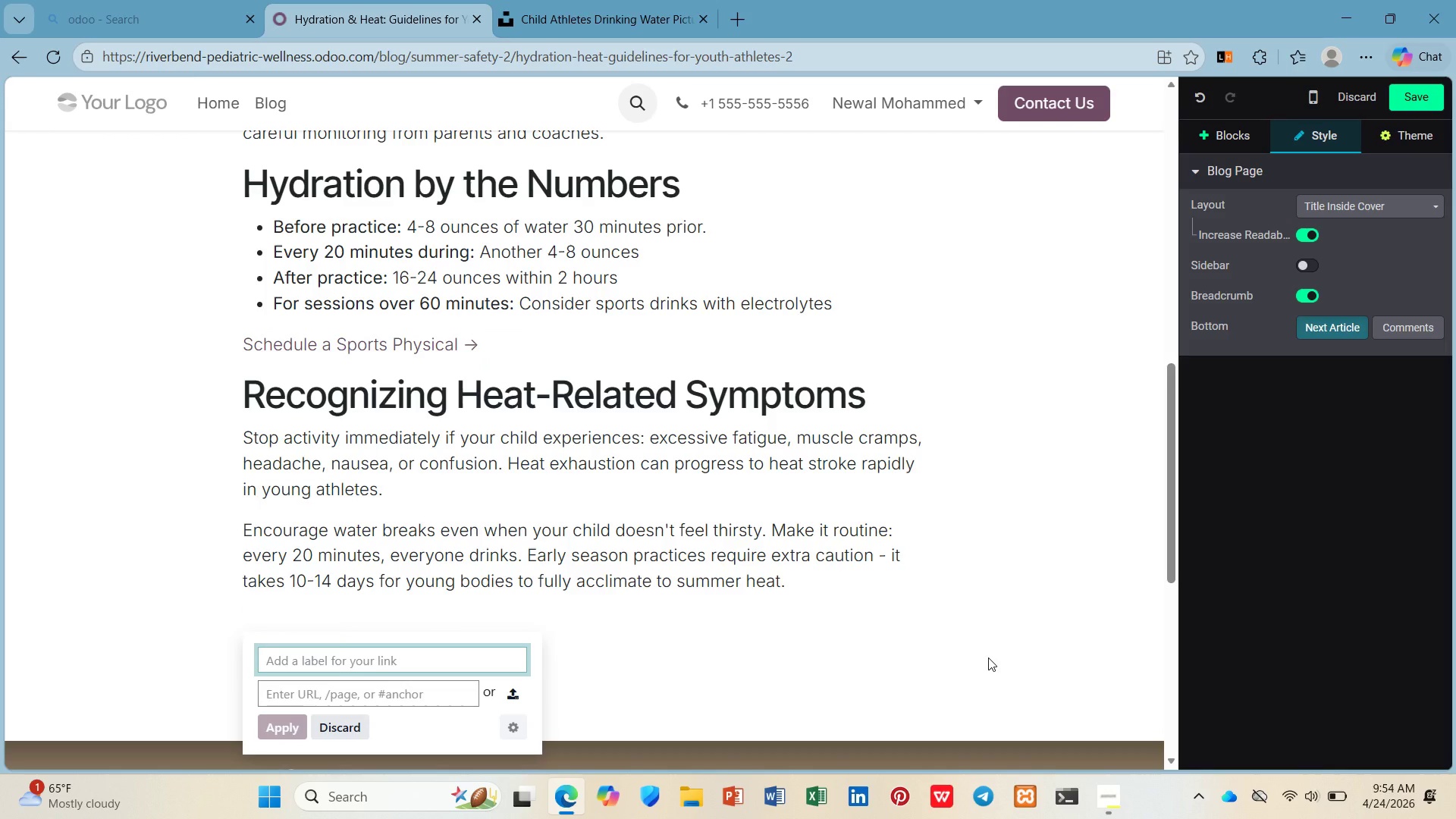 
type(Book a Pre_Sear)
key(Backspace)
key(Backspace)
key(Backspace)
key(Backspace)
key(Backspace)
type(-Season Wellnes s)
key(Backspace)
key(Backspace)
type(s )
 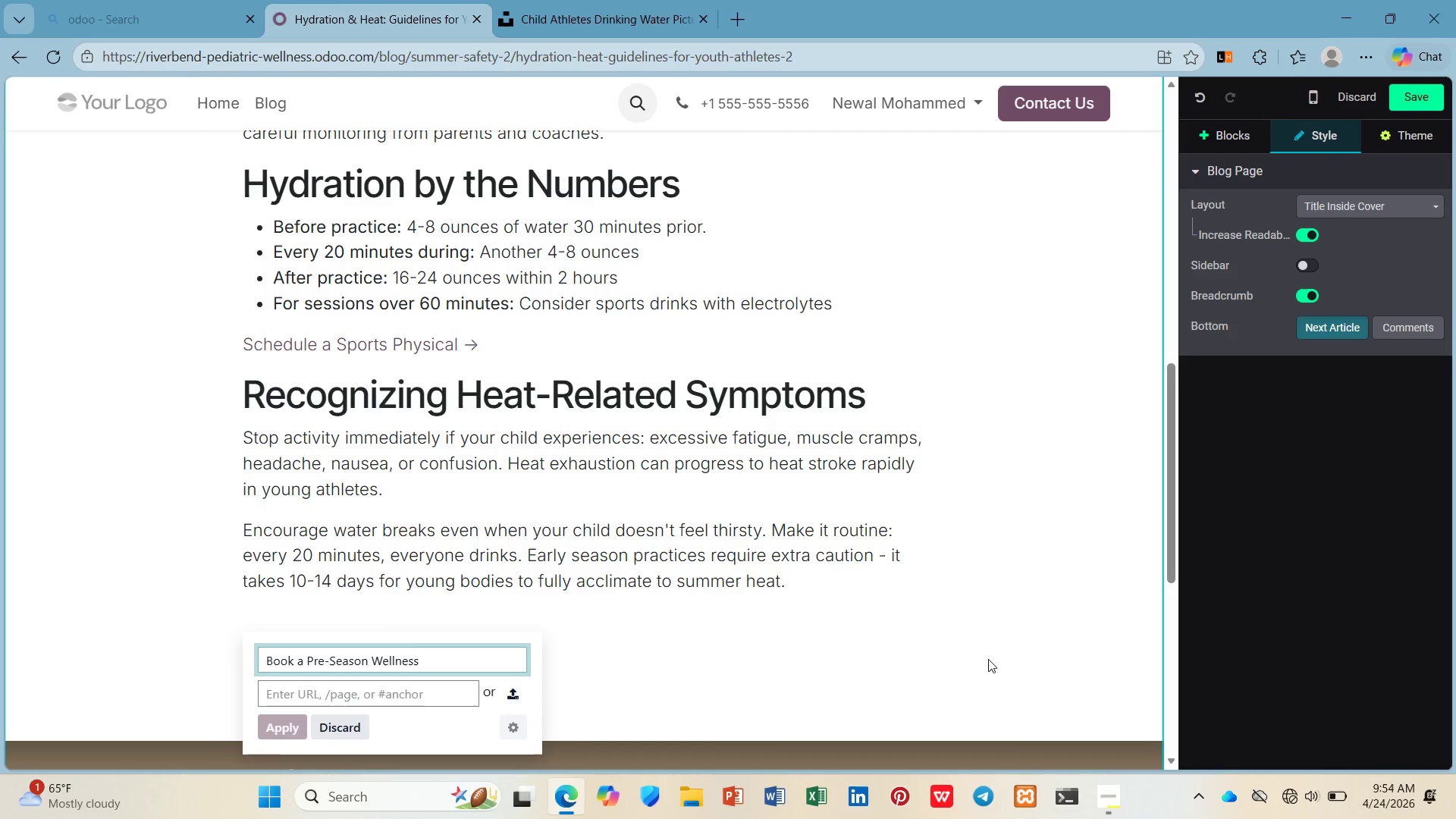 
wait(30.66)
 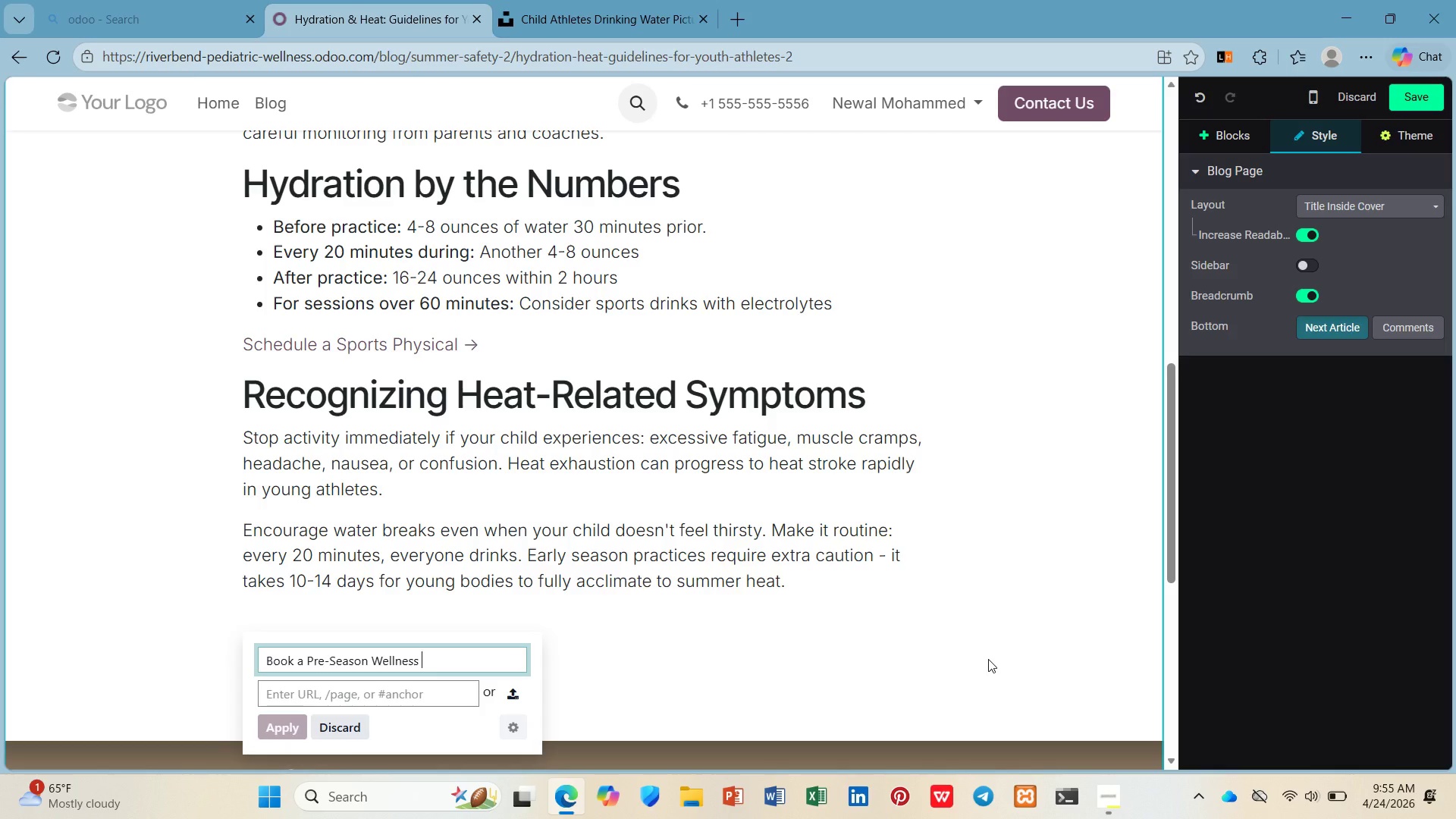 
type(Visit ->)
 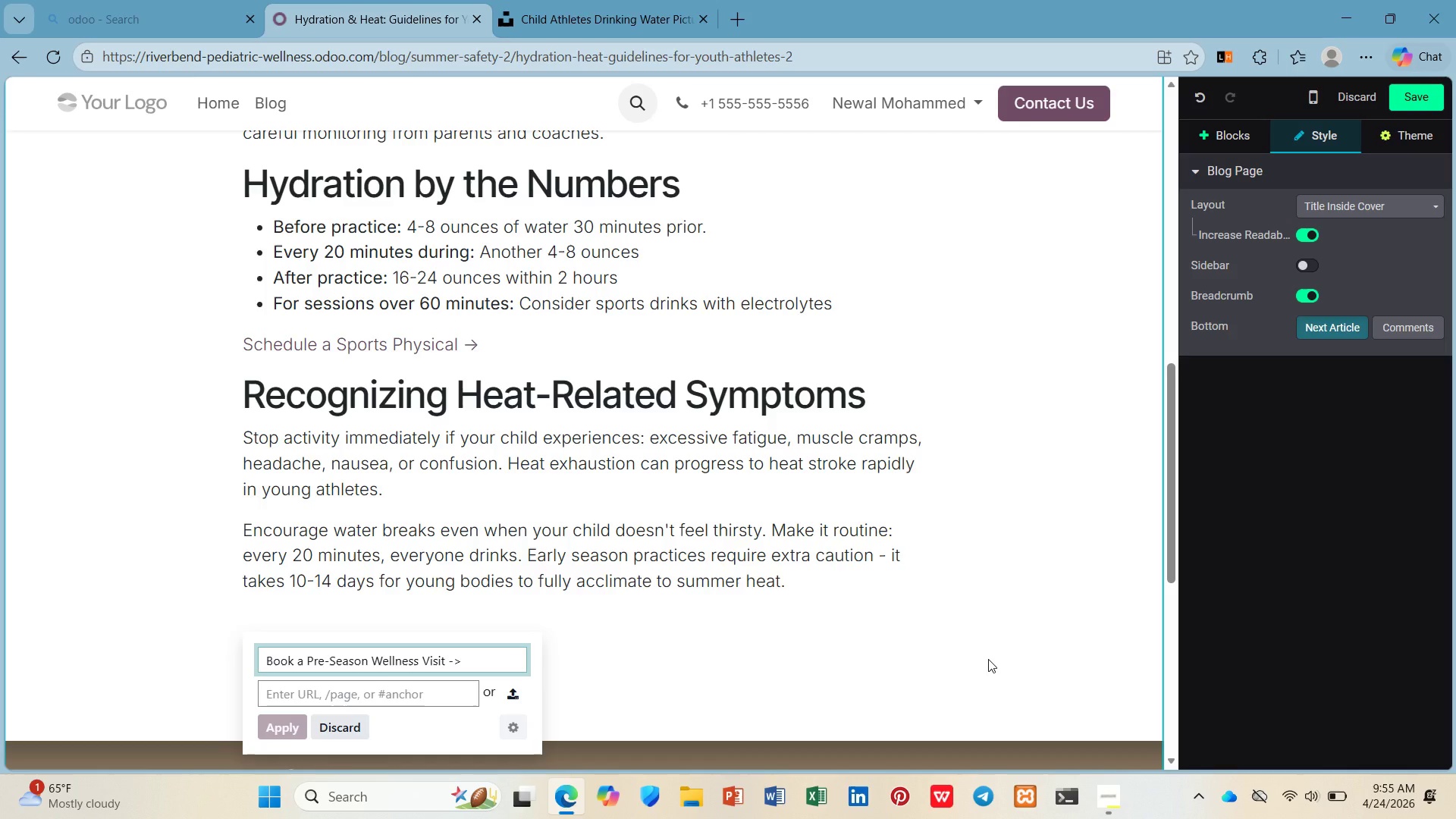 
left_click([315, 701])
 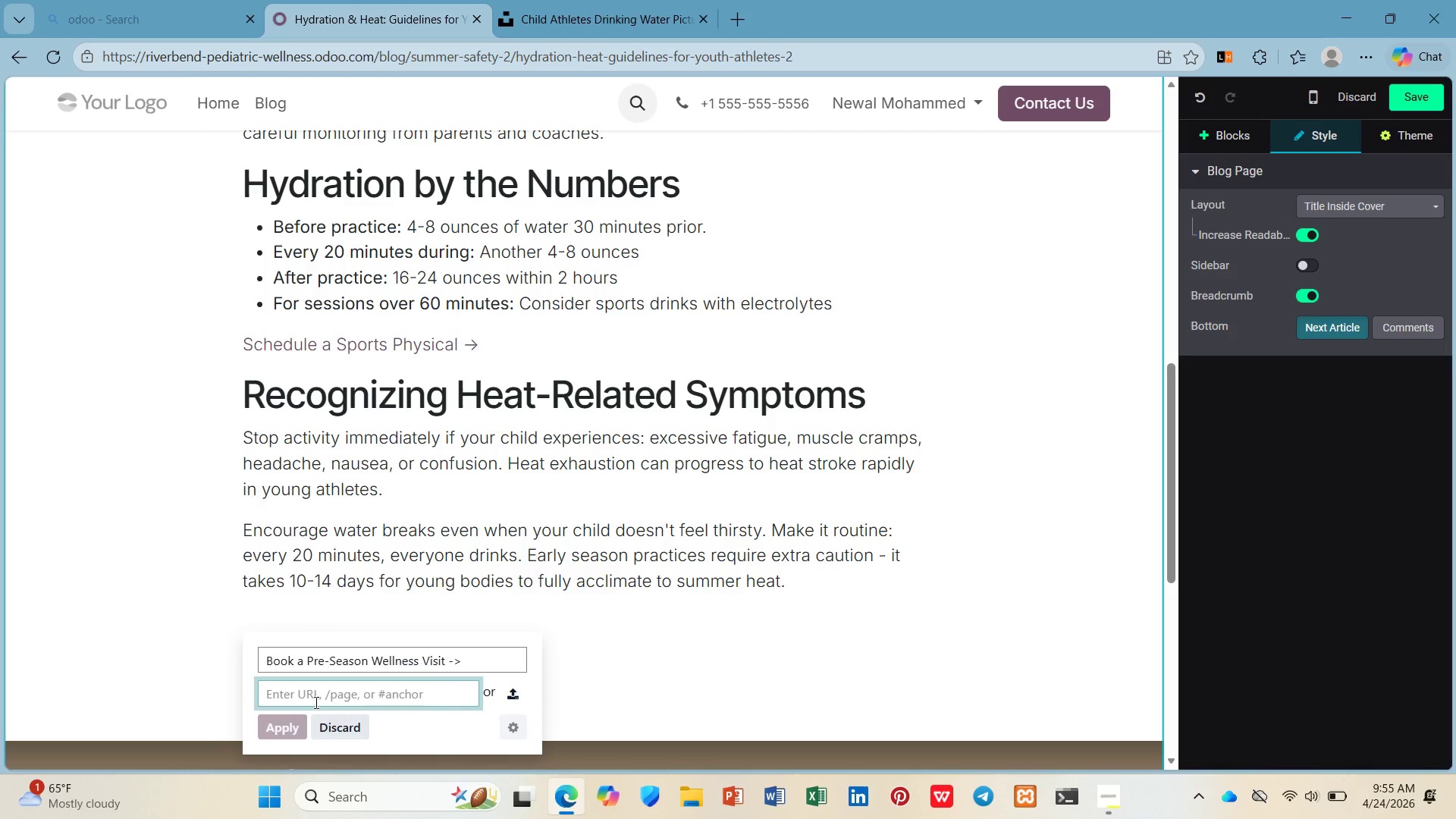 
type(/appointment)
 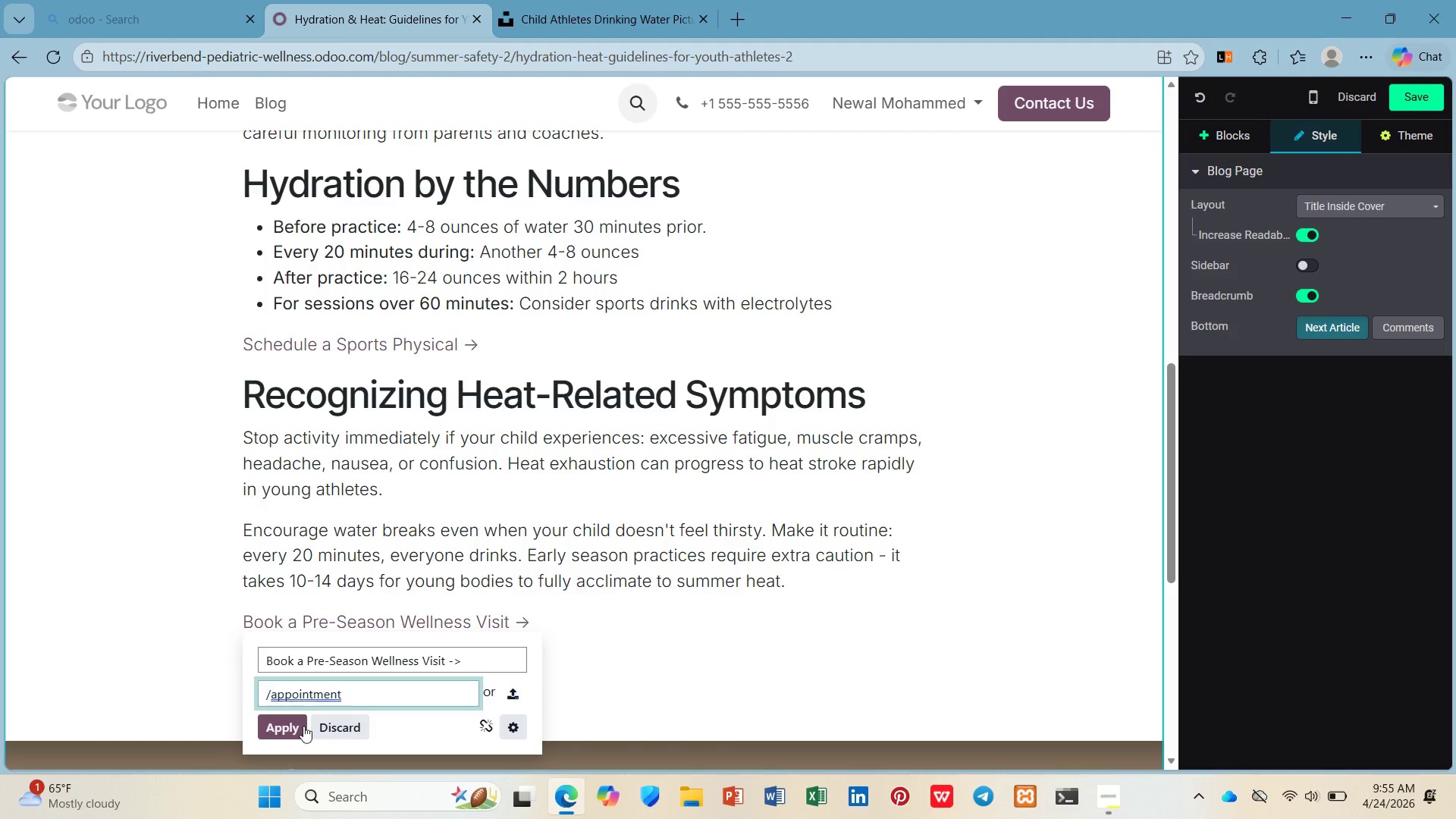 
left_click([291, 738])
 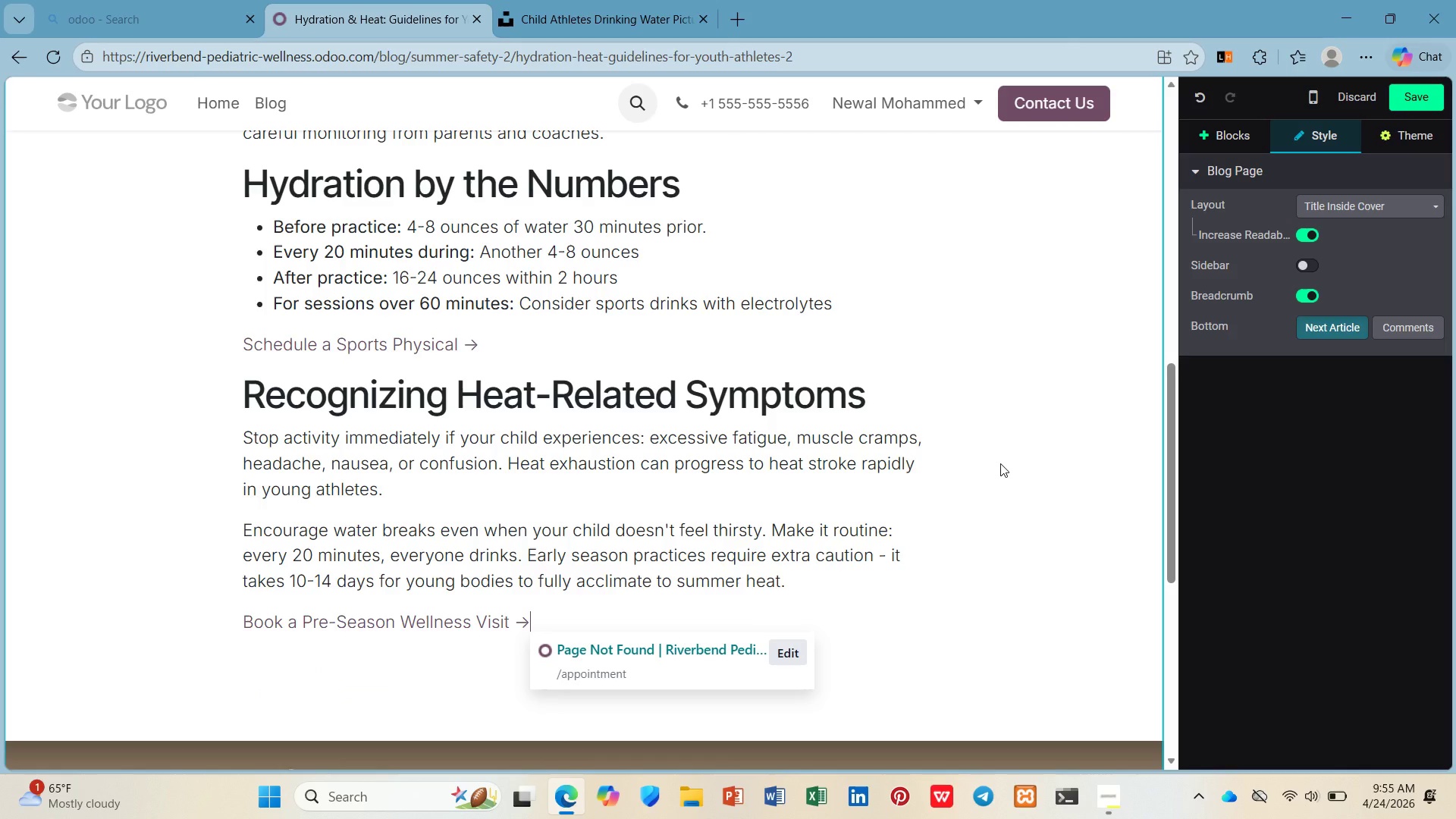 
left_click([1241, 135])
 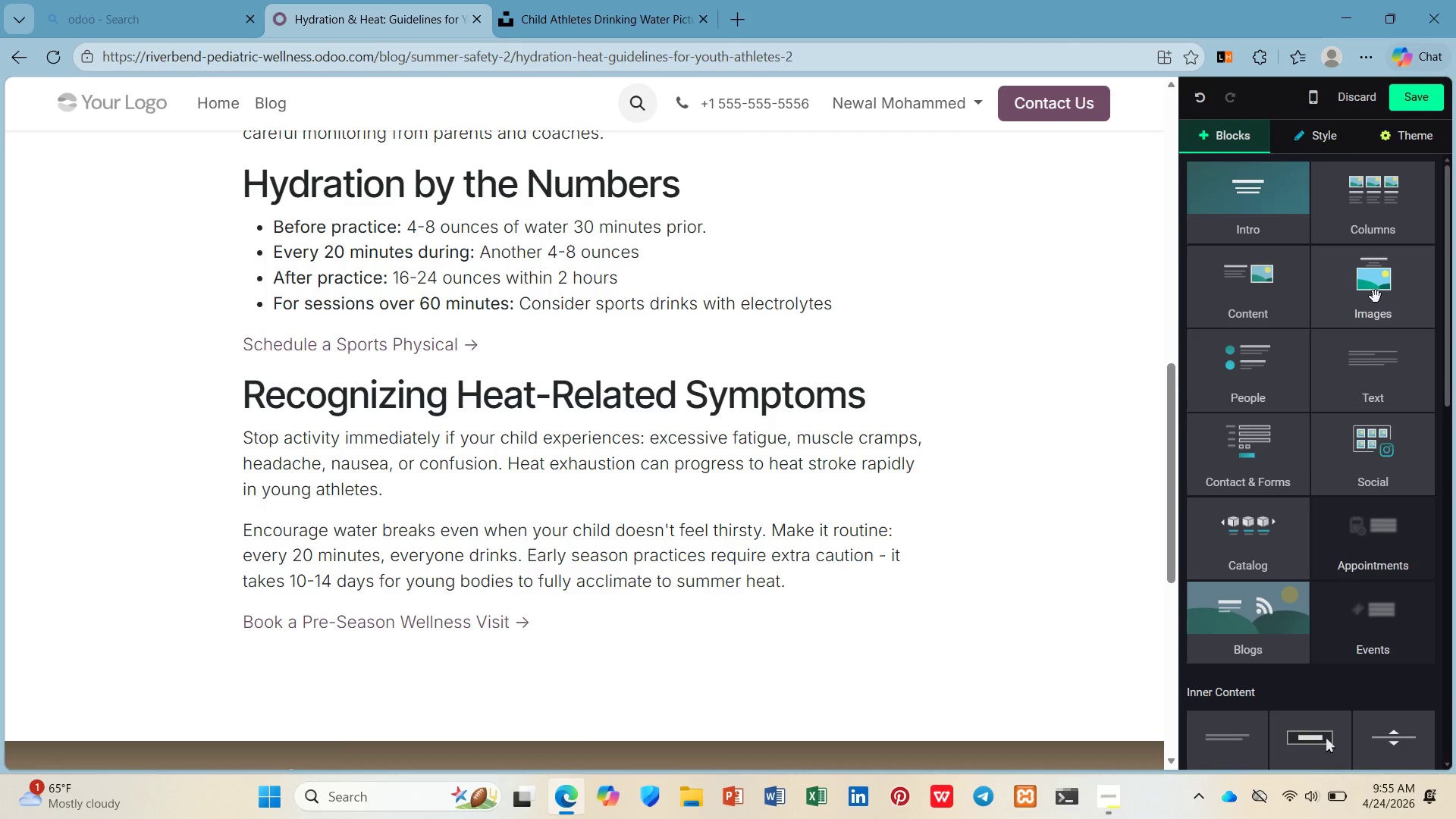 
left_click_drag(start_coordinate=[1376, 297], to_coordinate=[629, 598])
 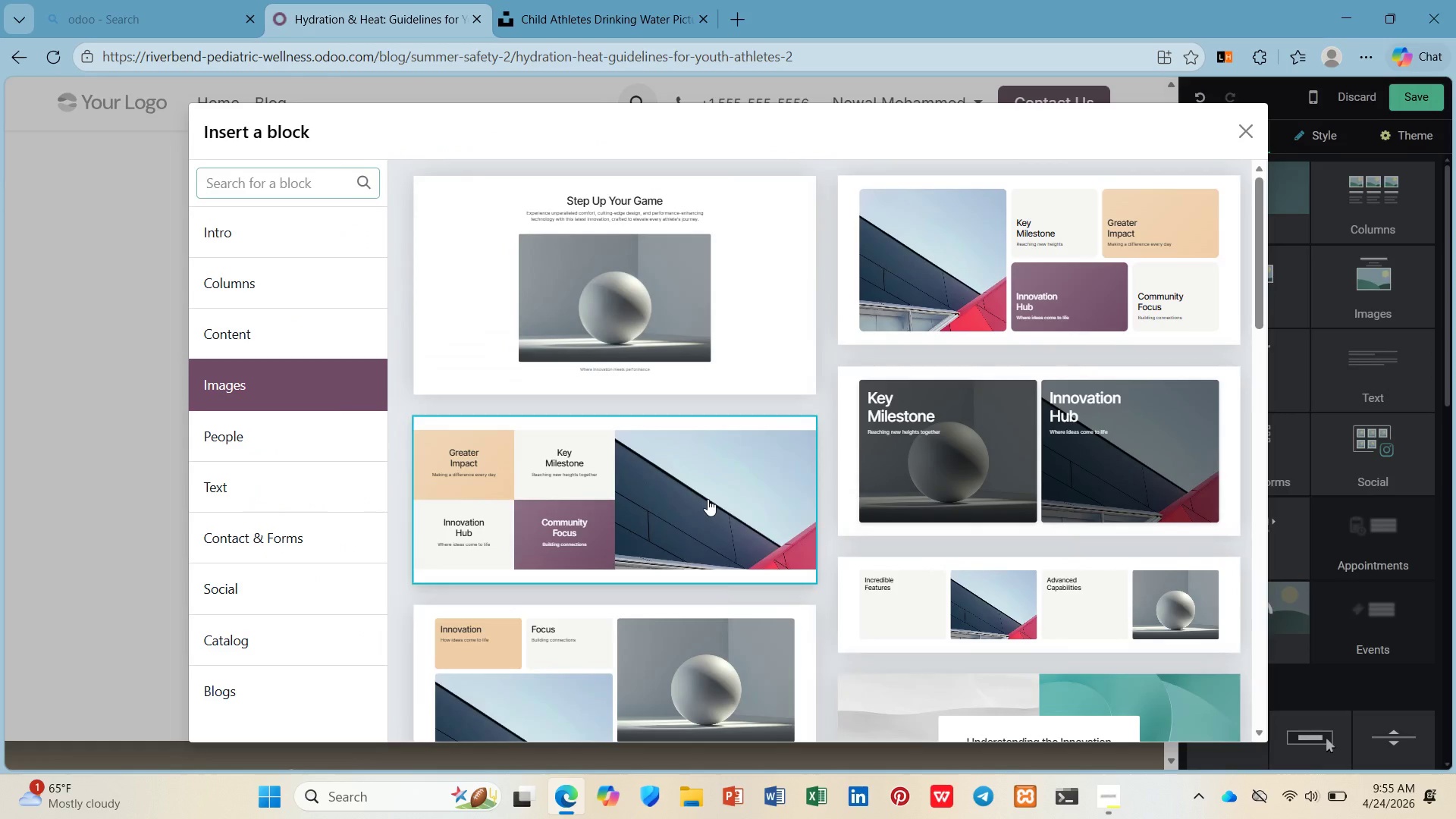 
scroll: coordinate [704, 510], scroll_direction: down, amount: 13.0
 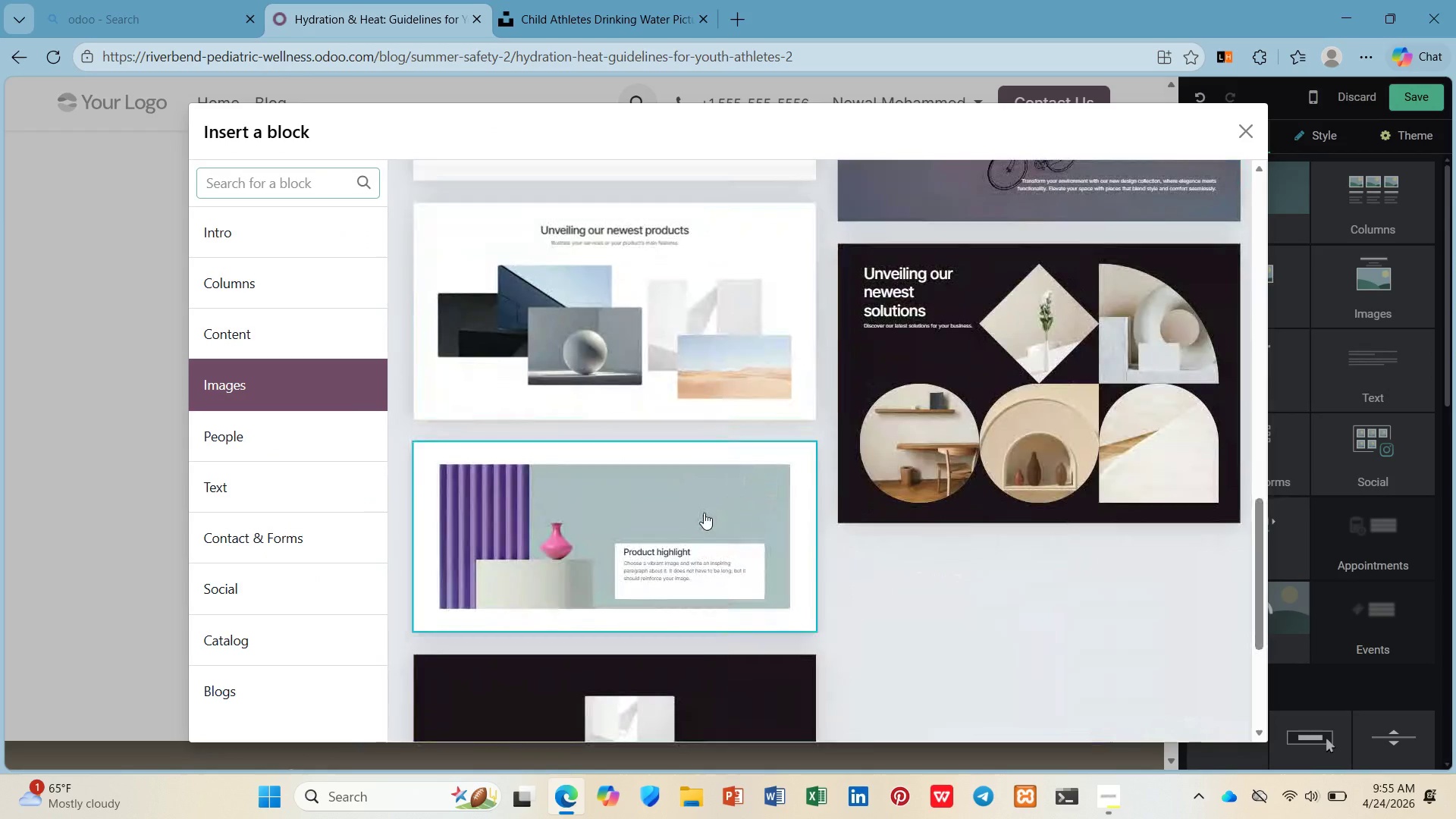 
left_click([704, 513])
 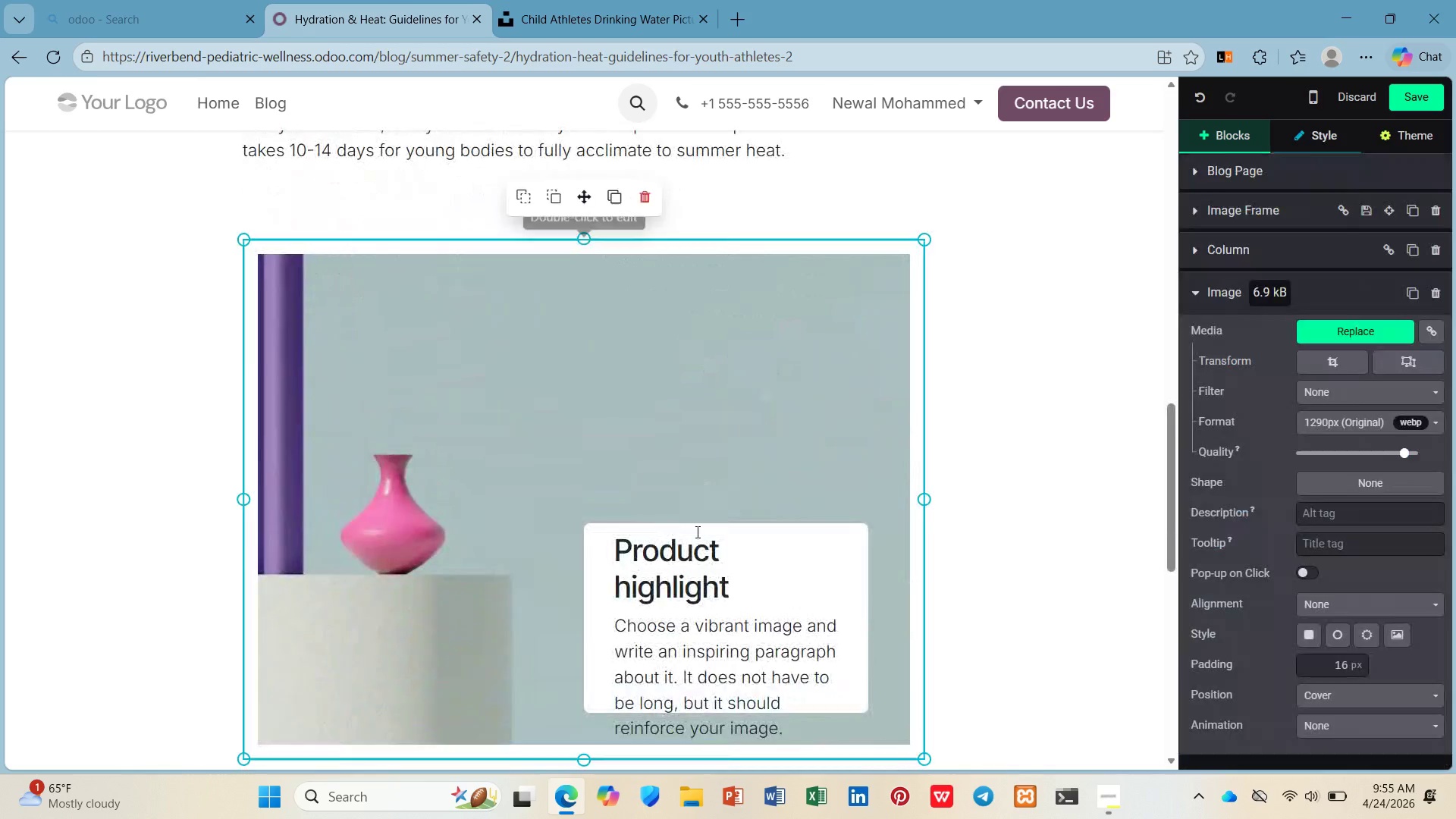 
left_click([695, 535])
 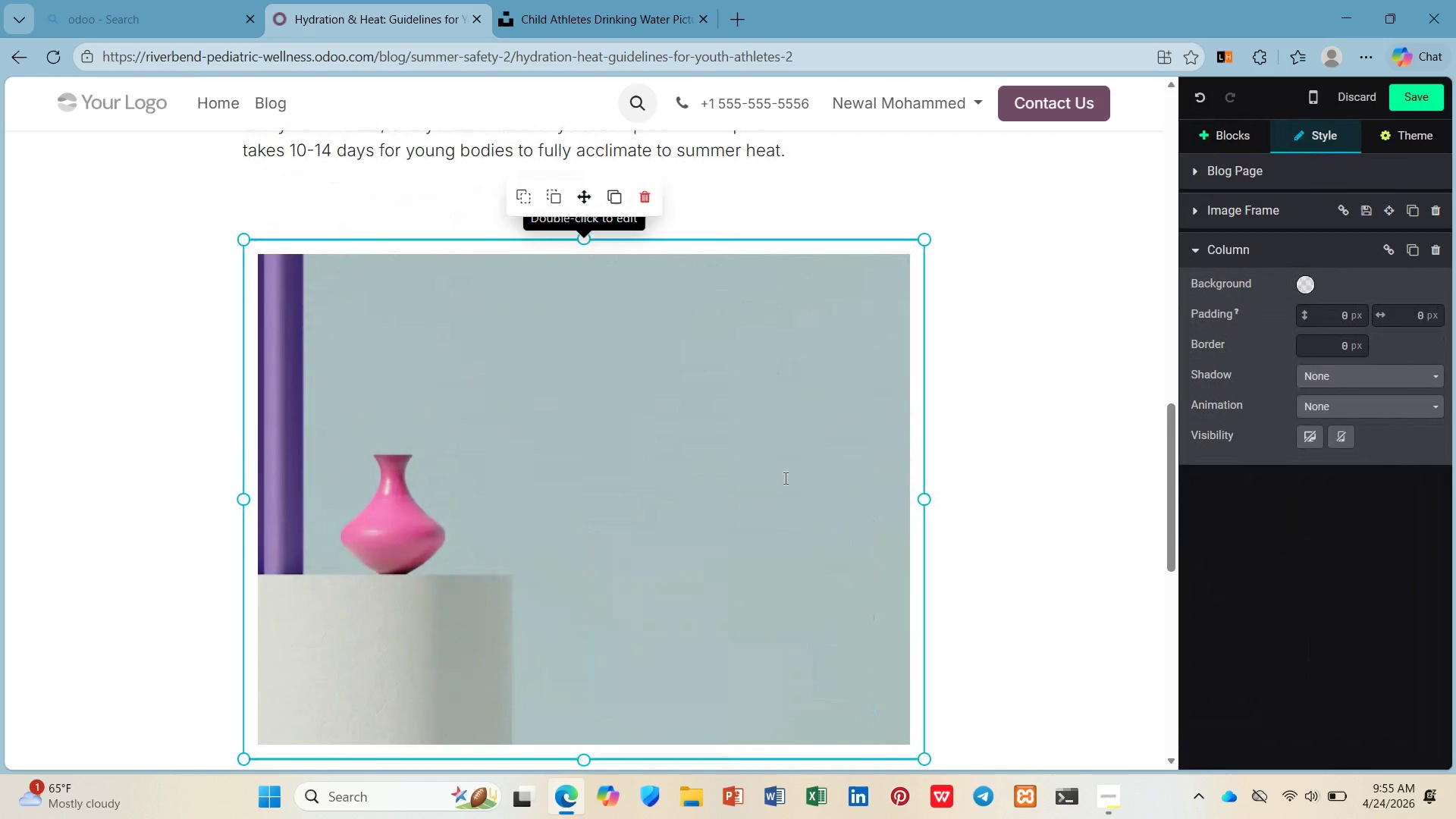 
double_click([784, 478])
 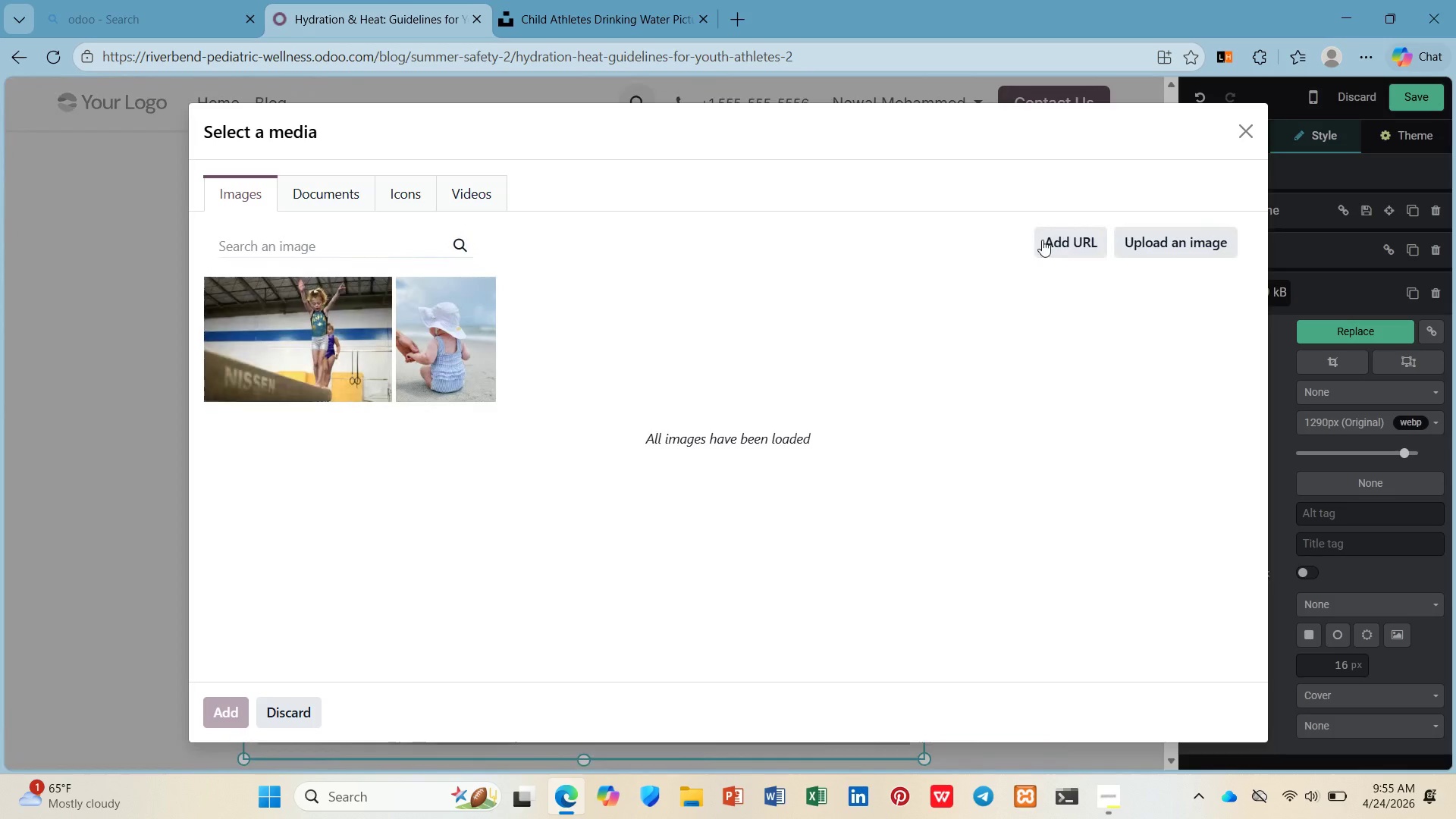 
left_click([1044, 240])
 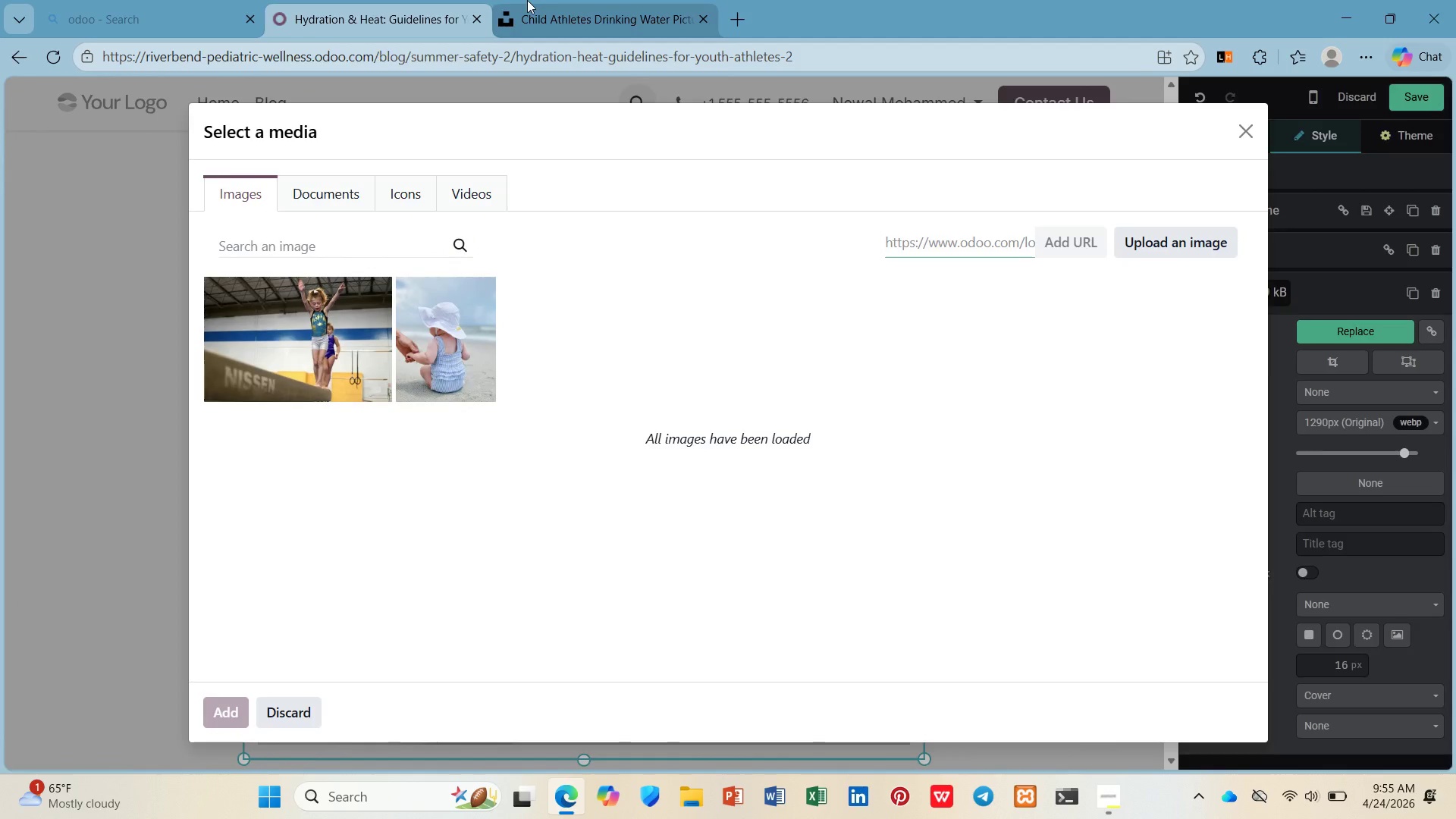 
left_click([527, 0])
 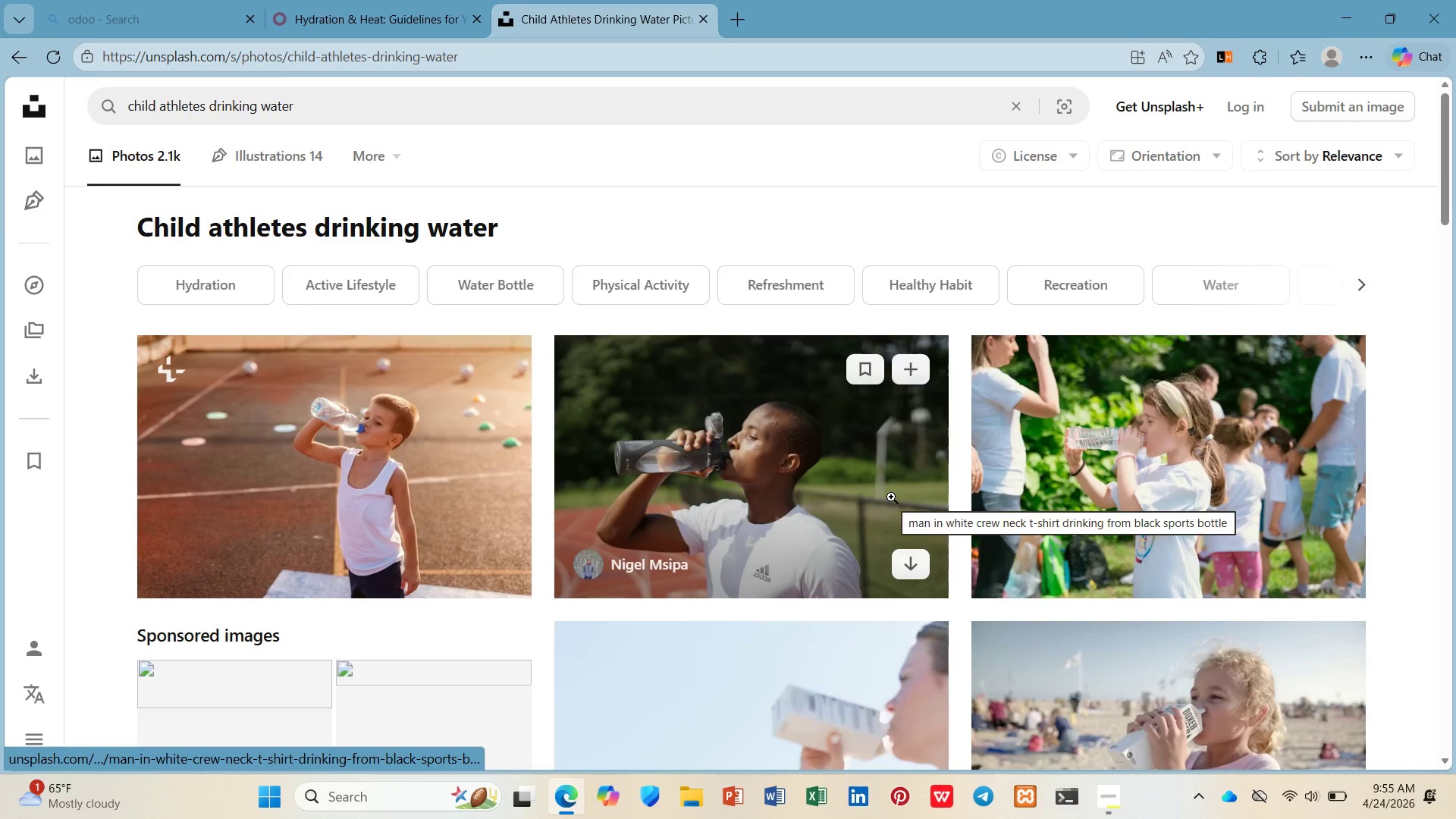 
scroll: coordinate [891, 516], scroll_direction: down, amount: 18.0
 